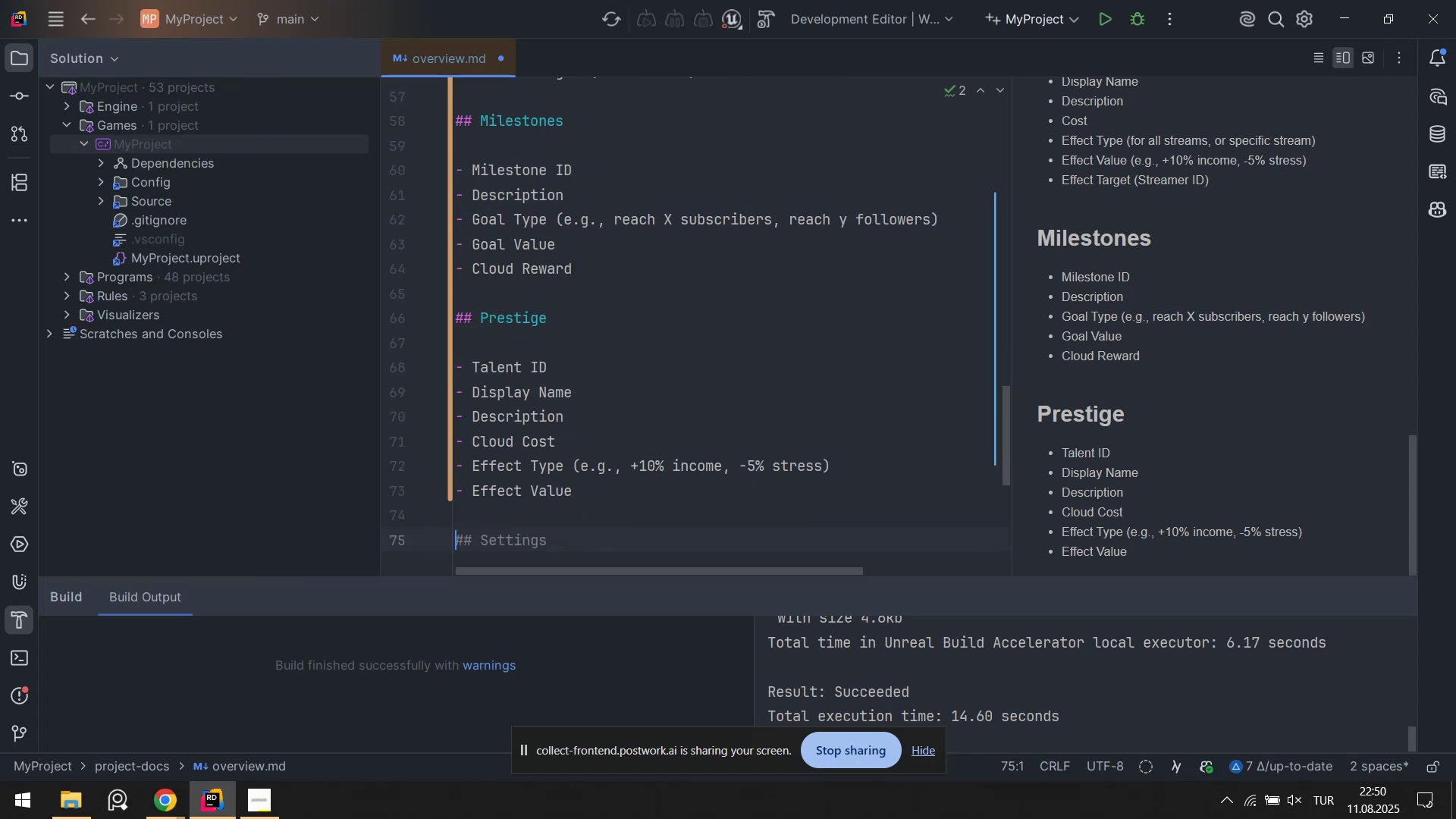 
key(Enter)
 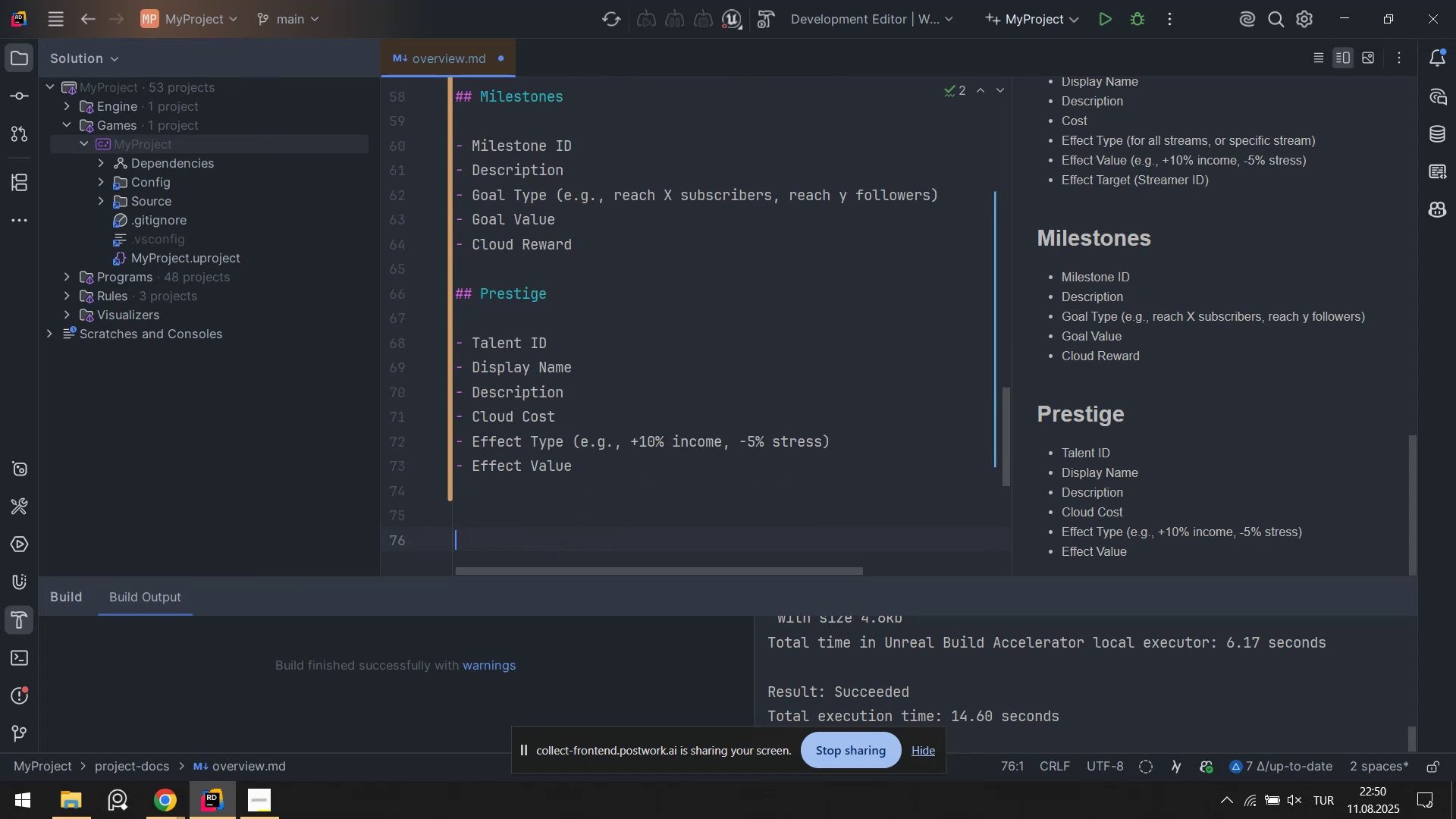 
key(Enter)
 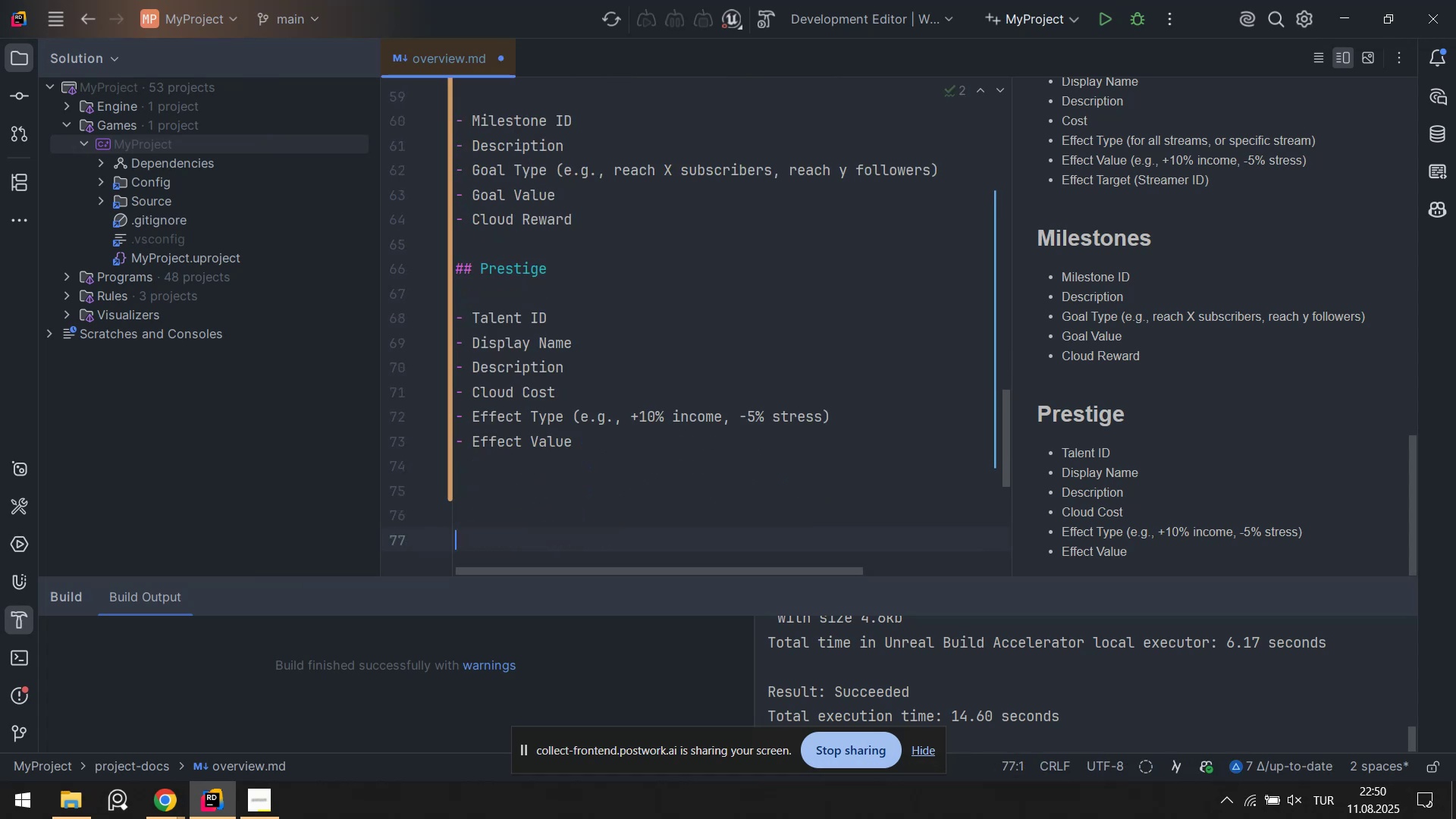 
key(ArrowUp)
 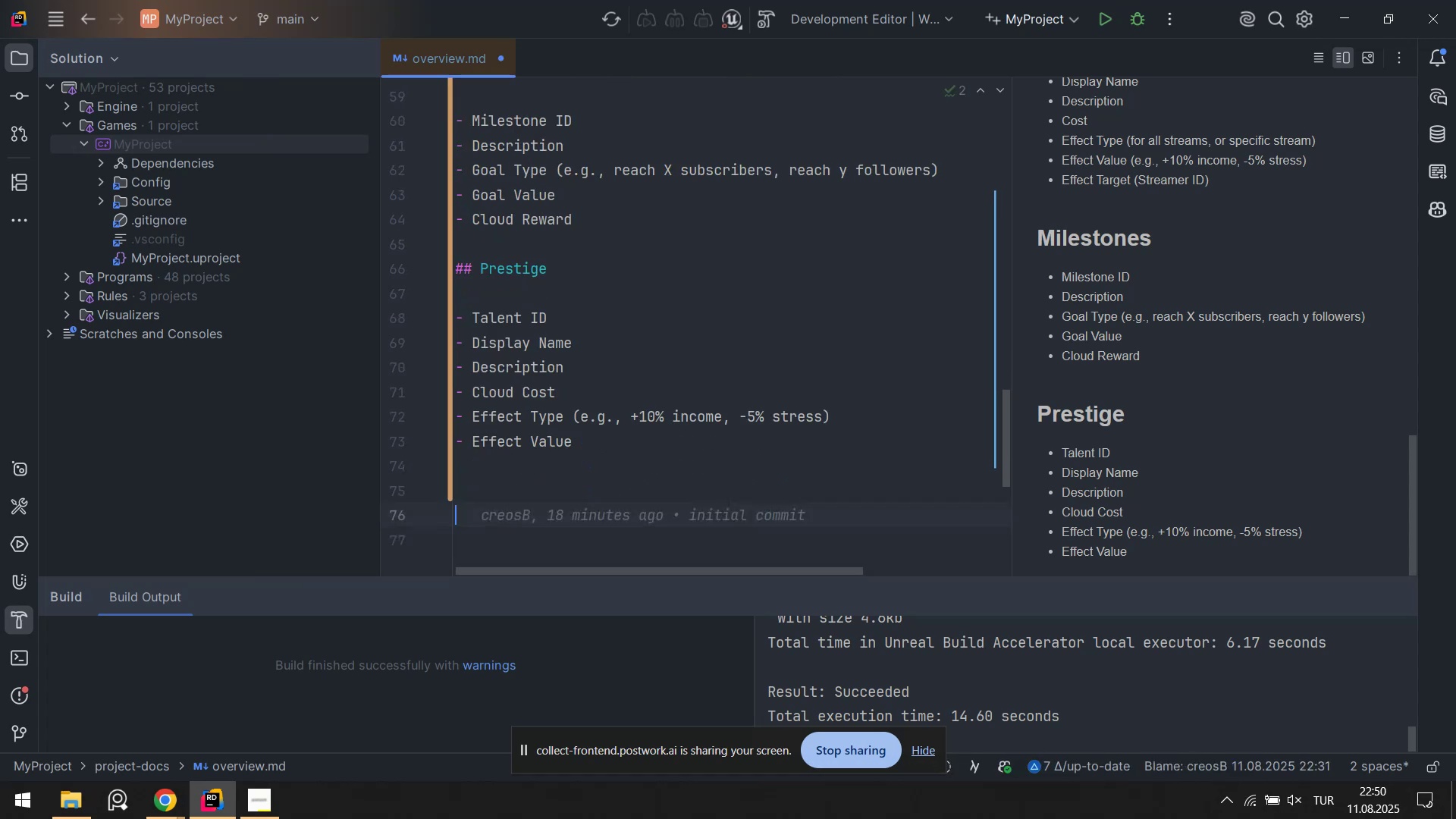 
key(ArrowUp)
 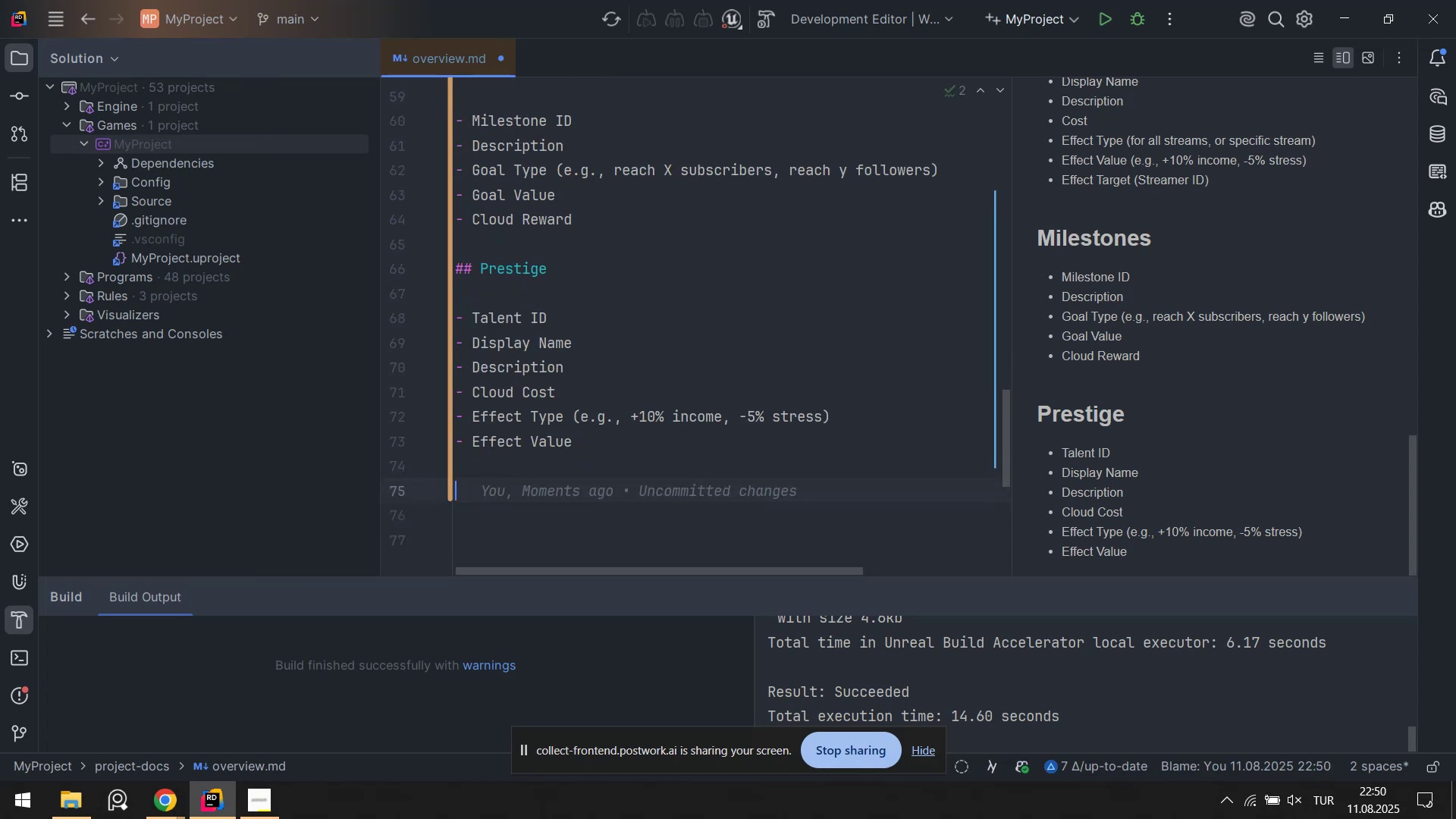 
key(ArrowDown)
 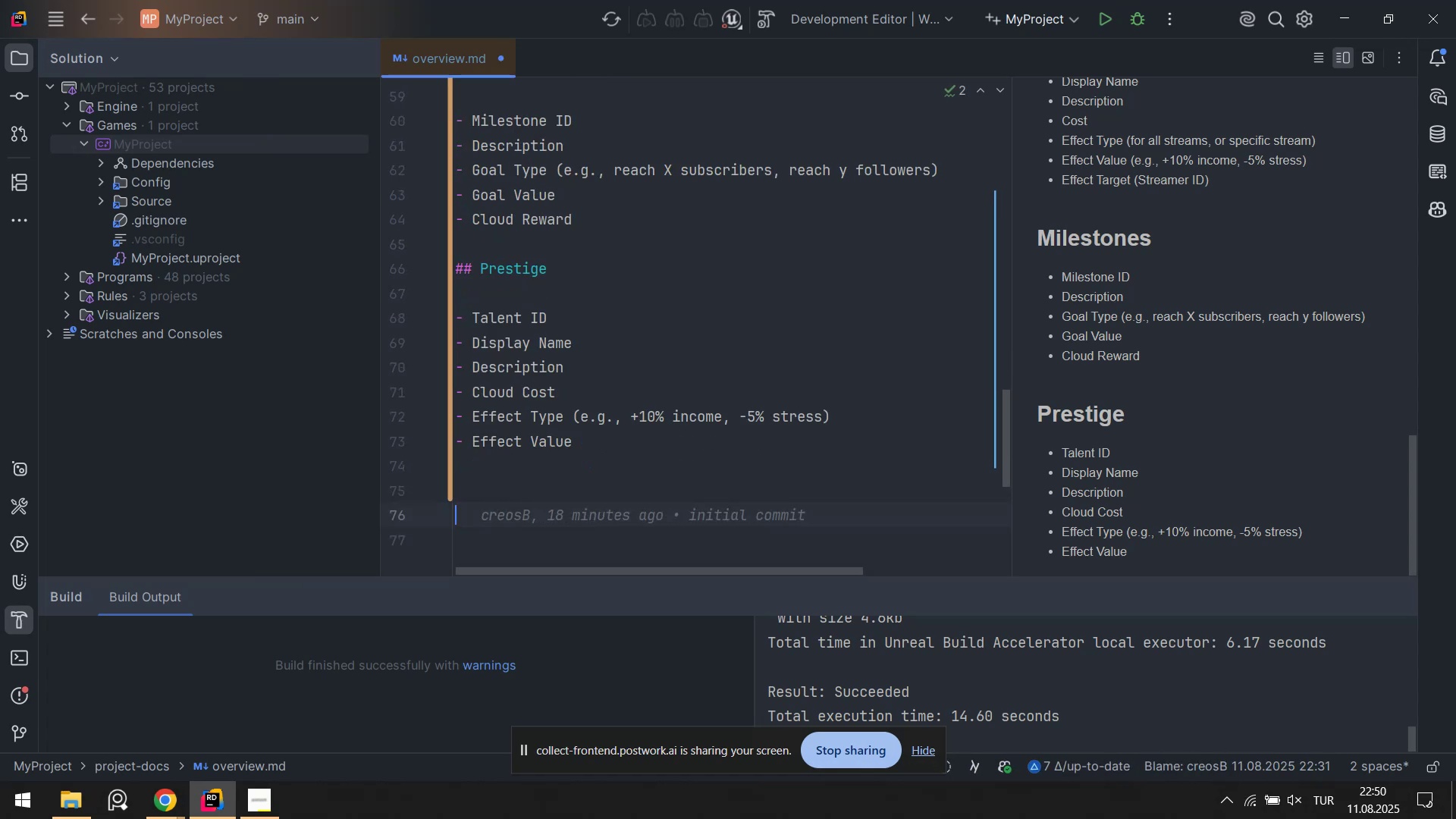 
key(Control+ControlLeft)
 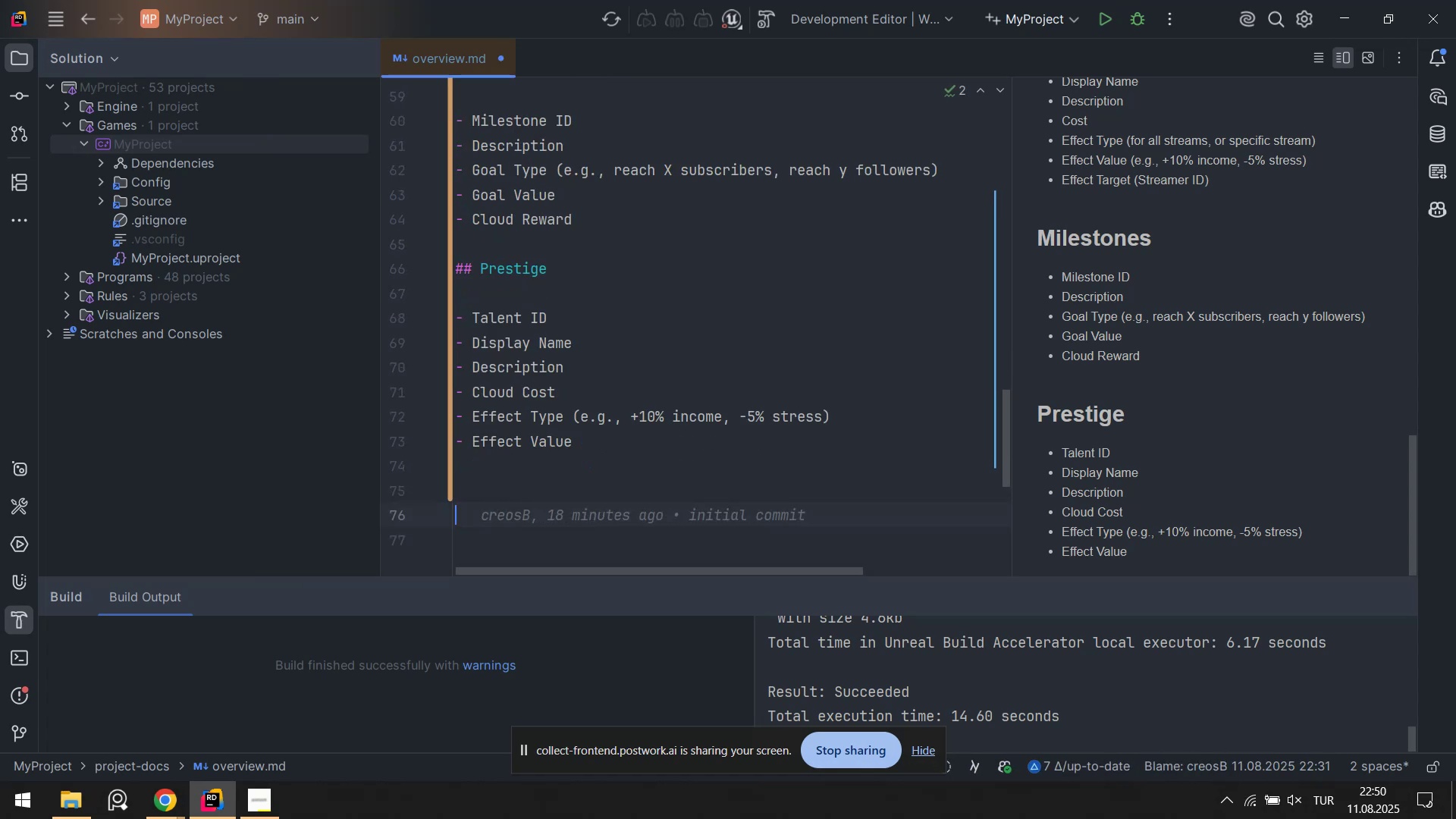 
key(Alt+Control+AltRight)
 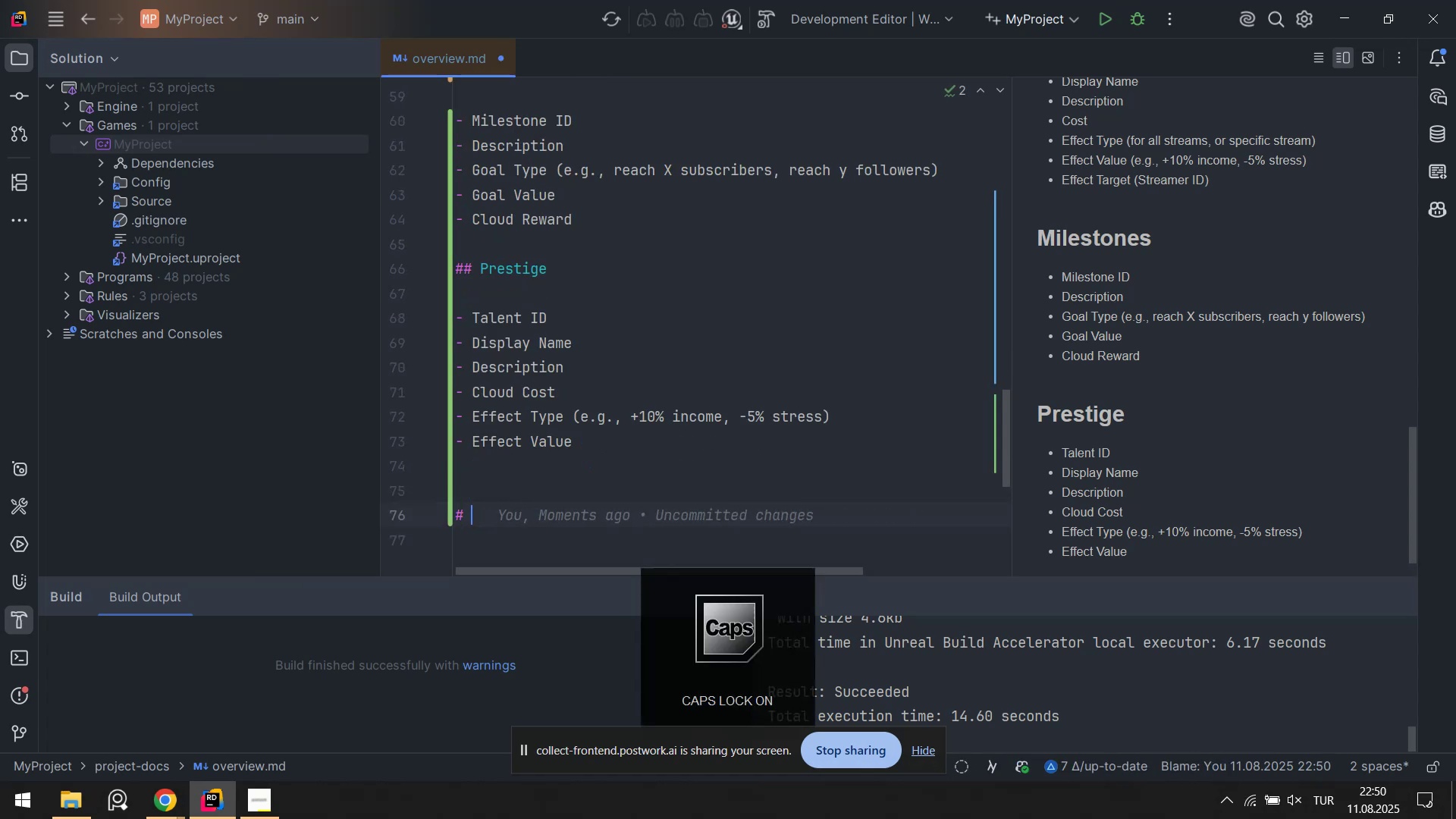 
key(Alt+Control+3)
 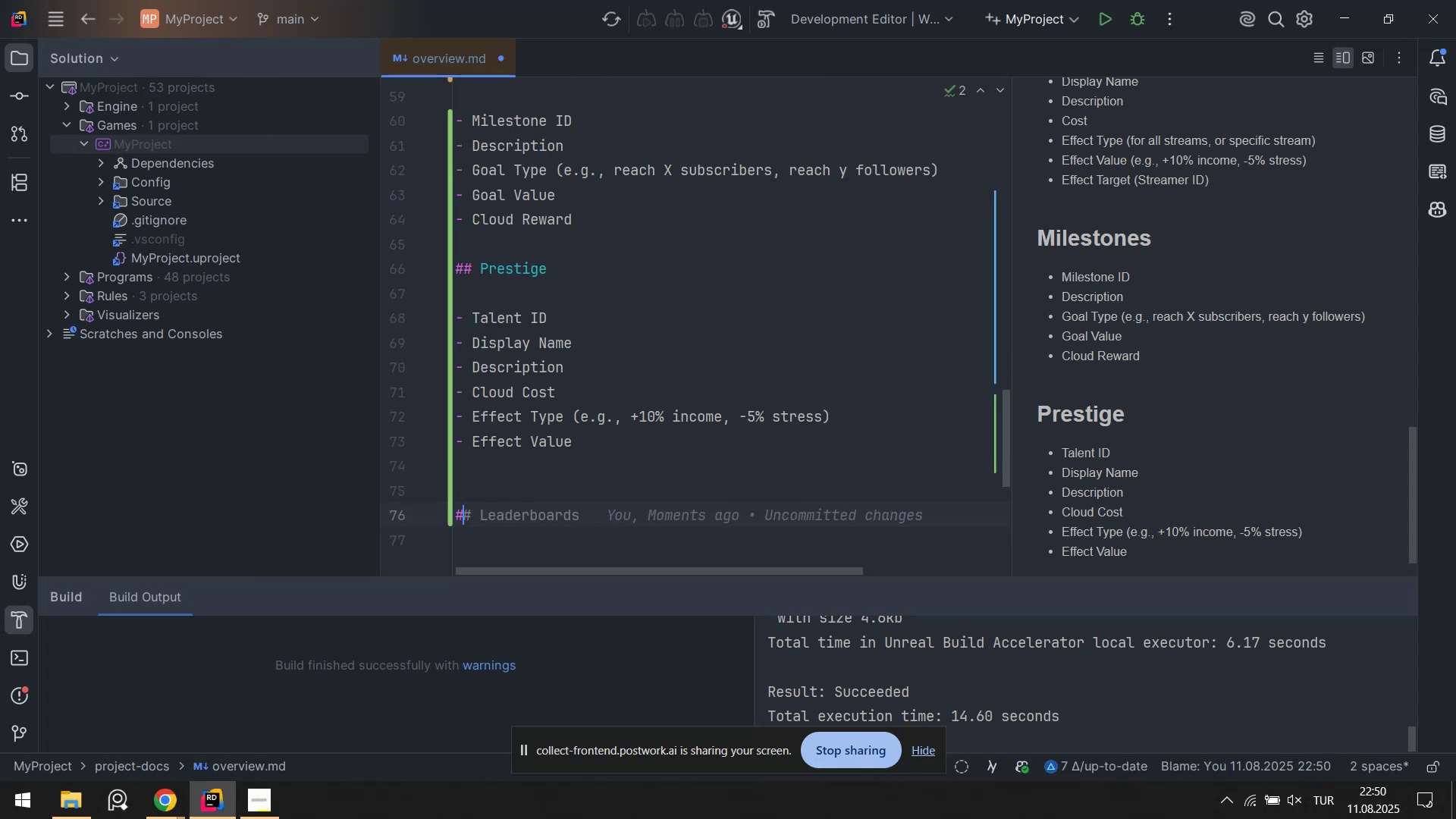 
key(Space)
 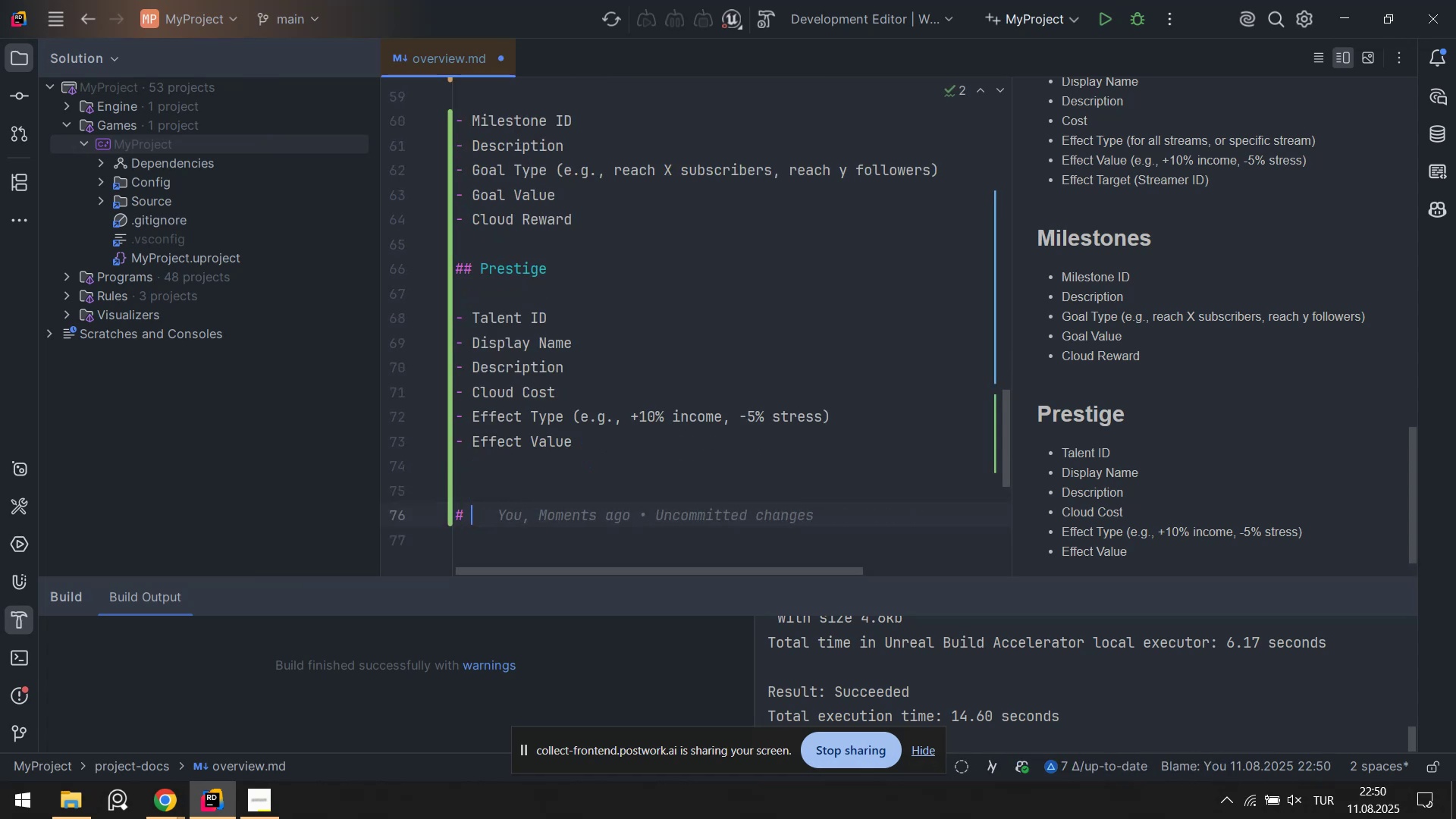 
key(CapsLock)
 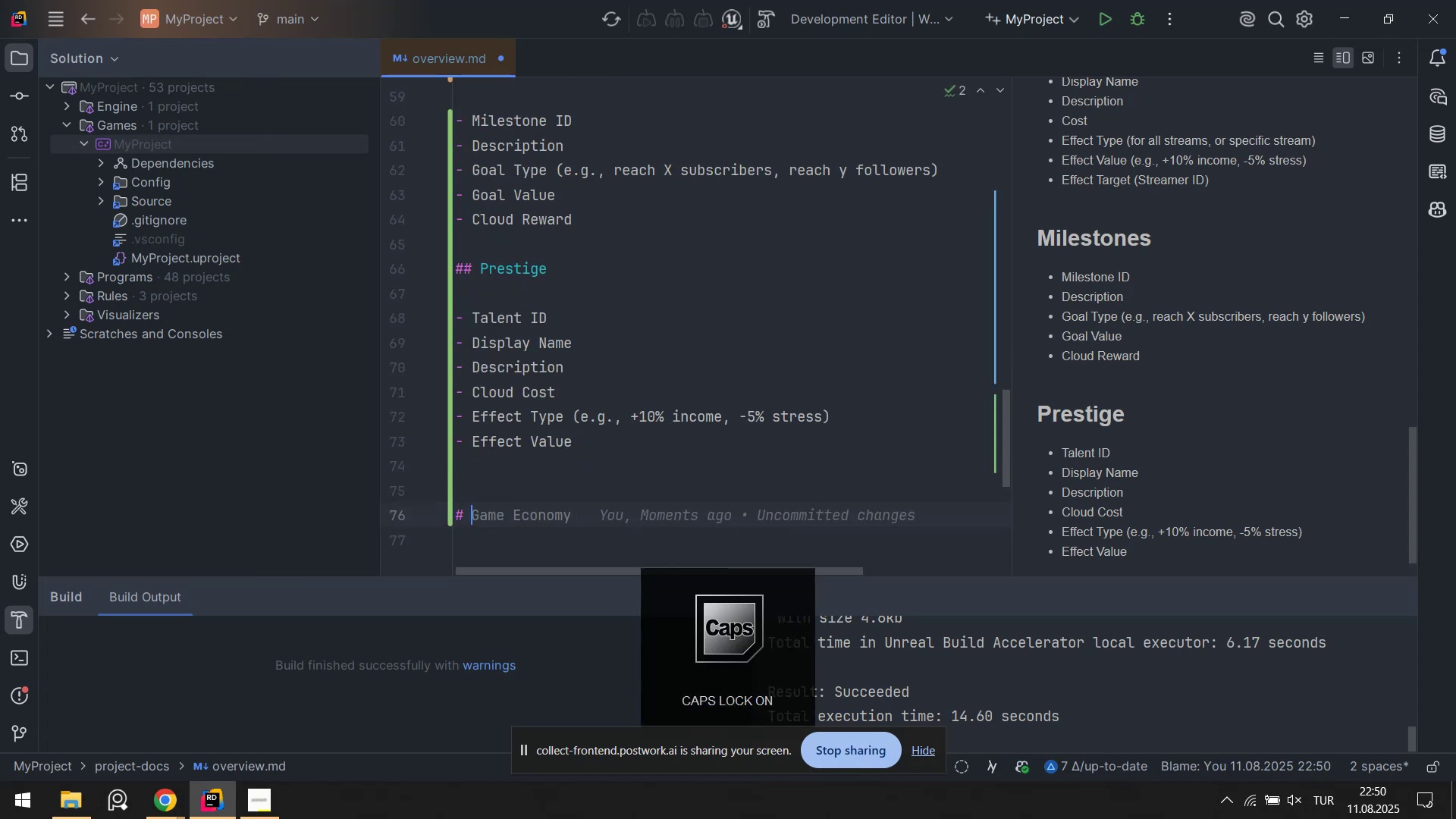 
key(S)
 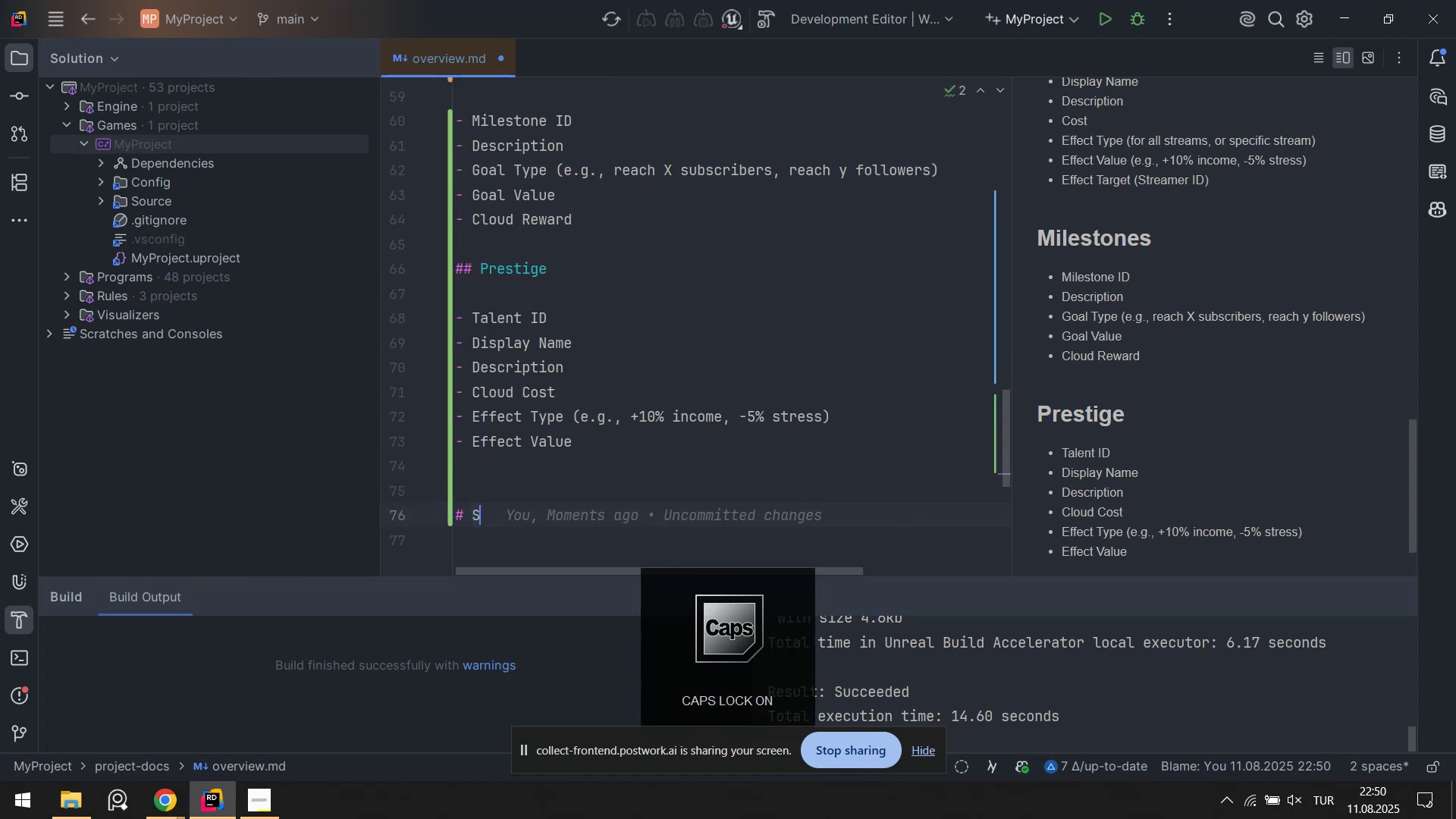 
key(CapsLock)
 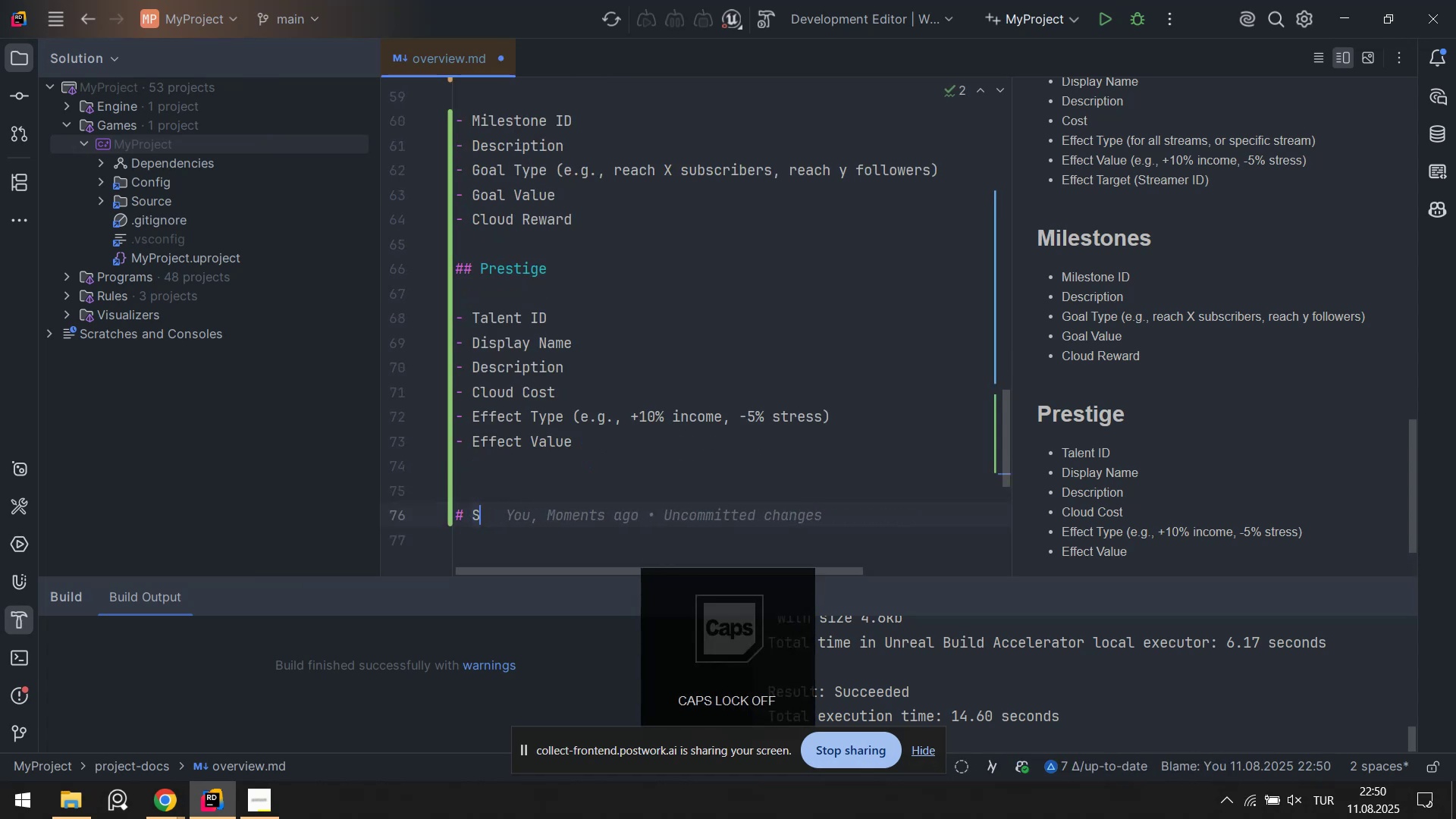 
key(T)
 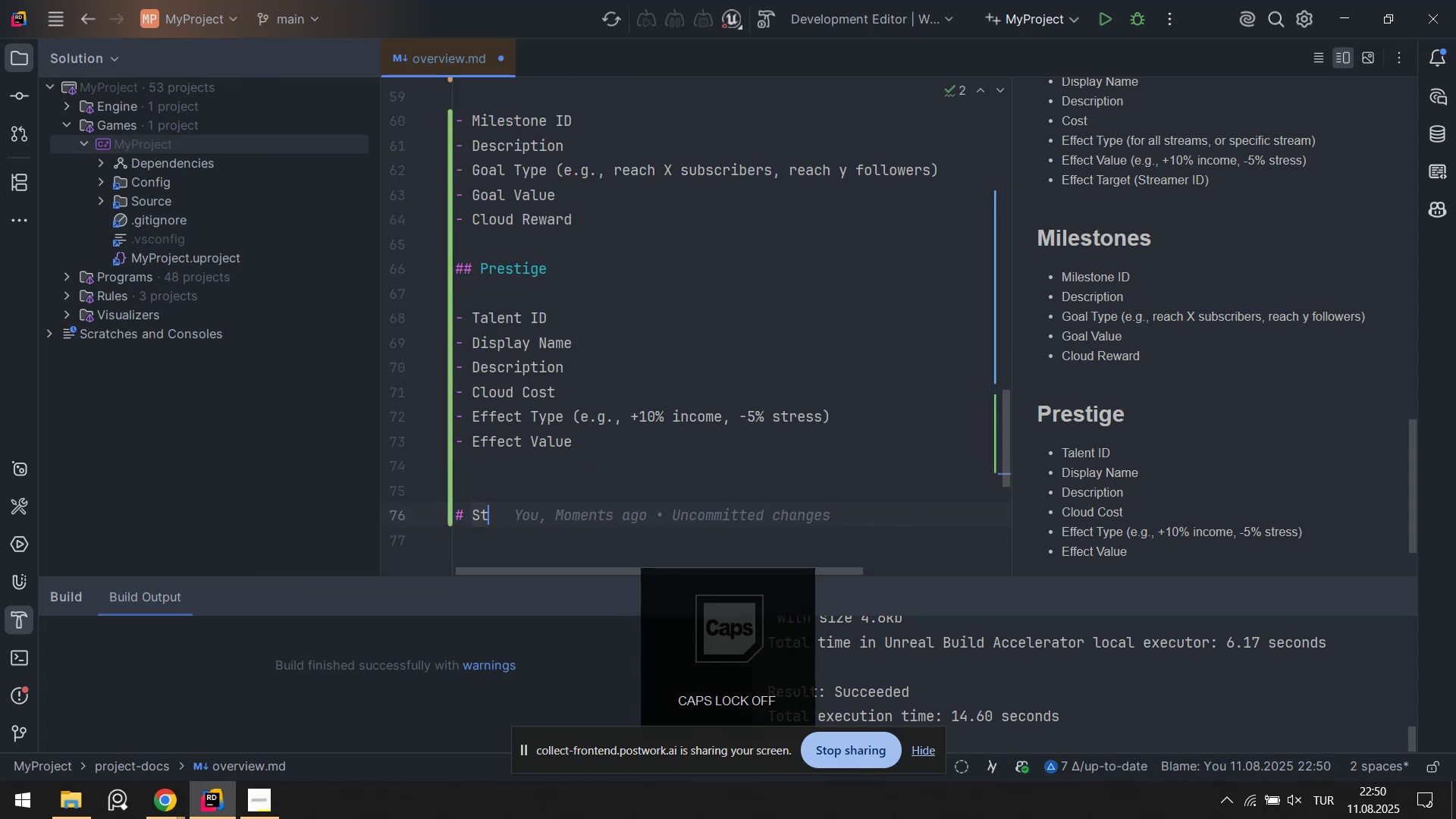 
key(Backspace)
 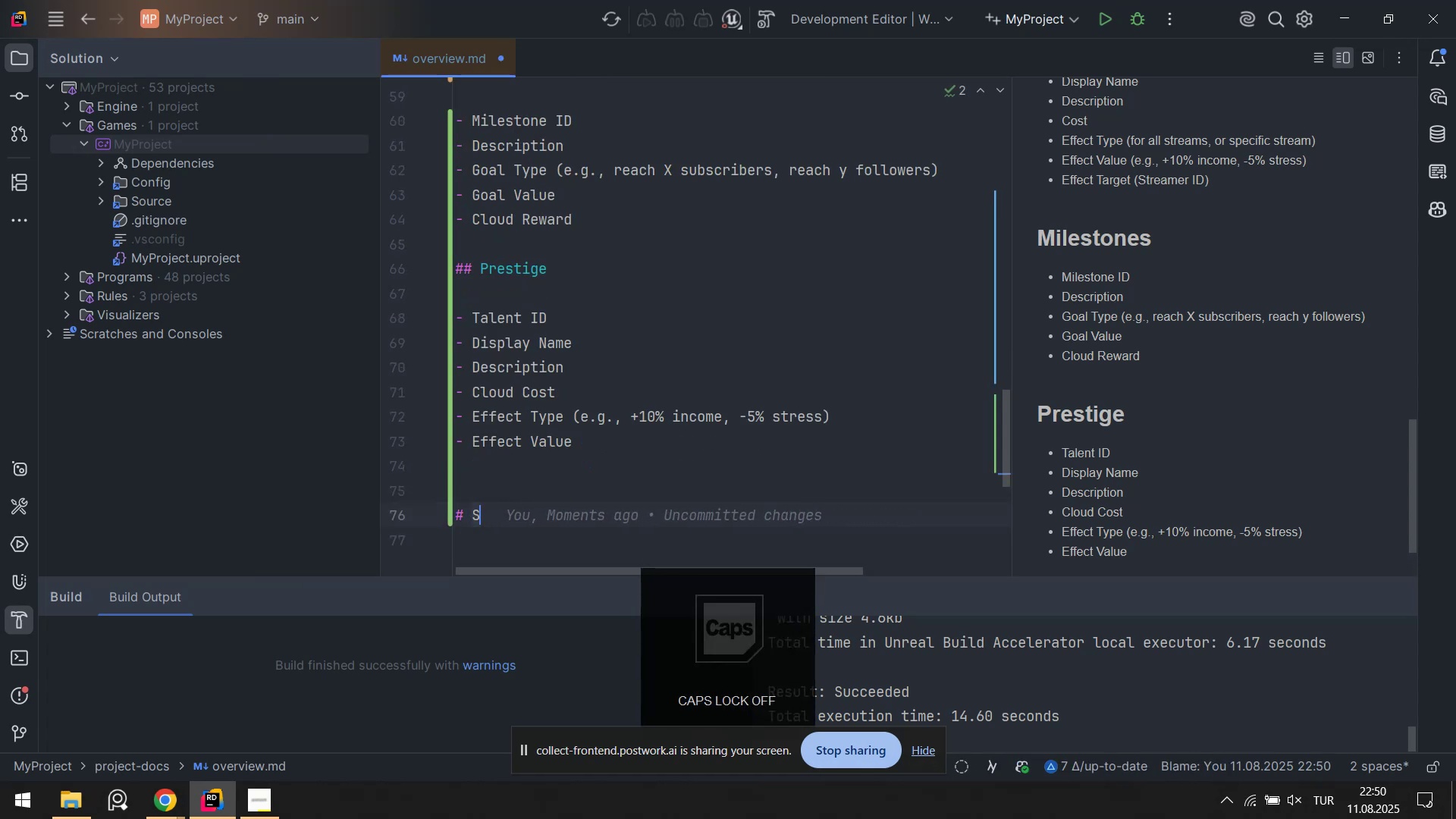 
key(CapsLock)
 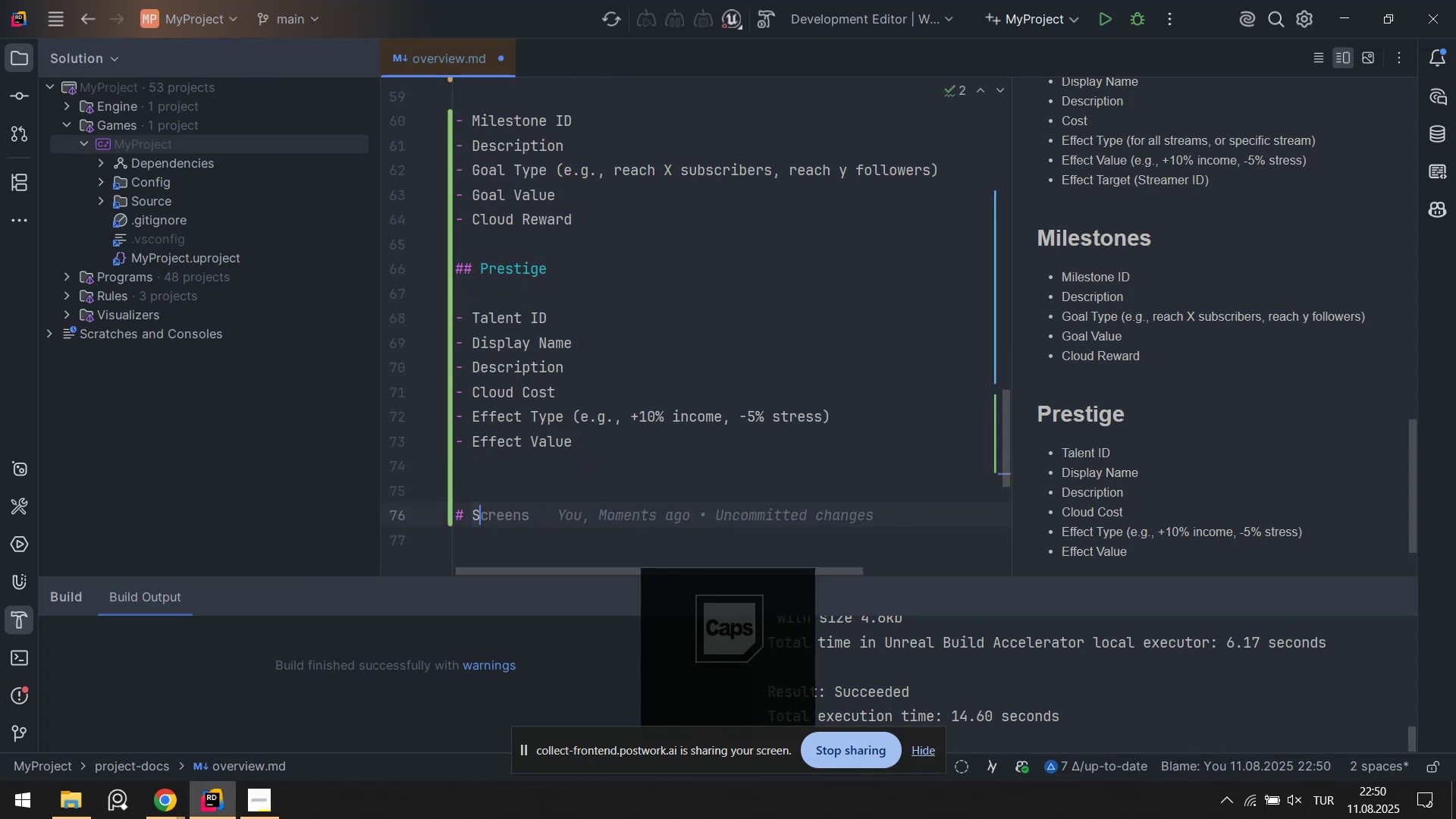 
key(Backspace)
 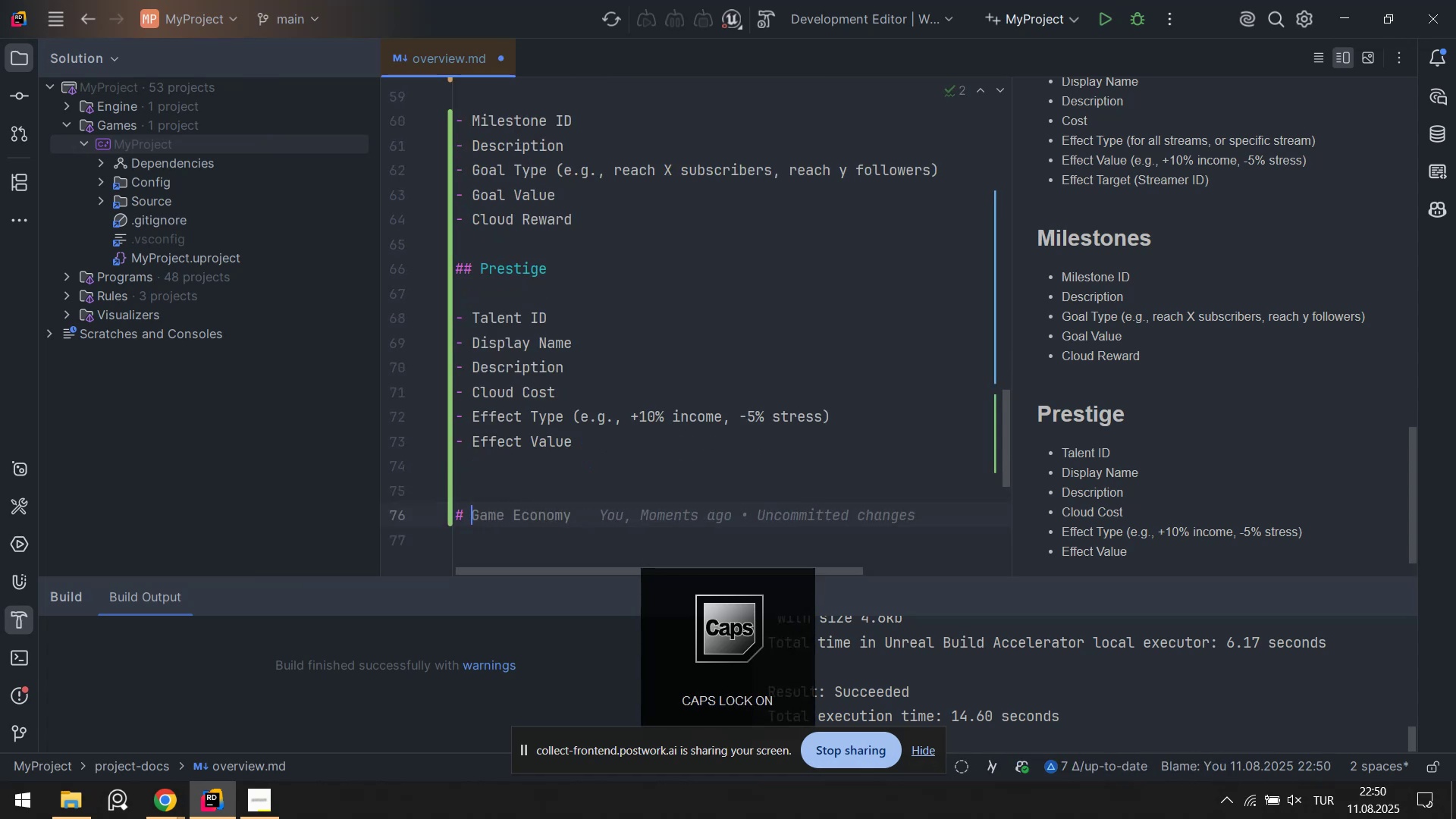 
key(Backspace)
 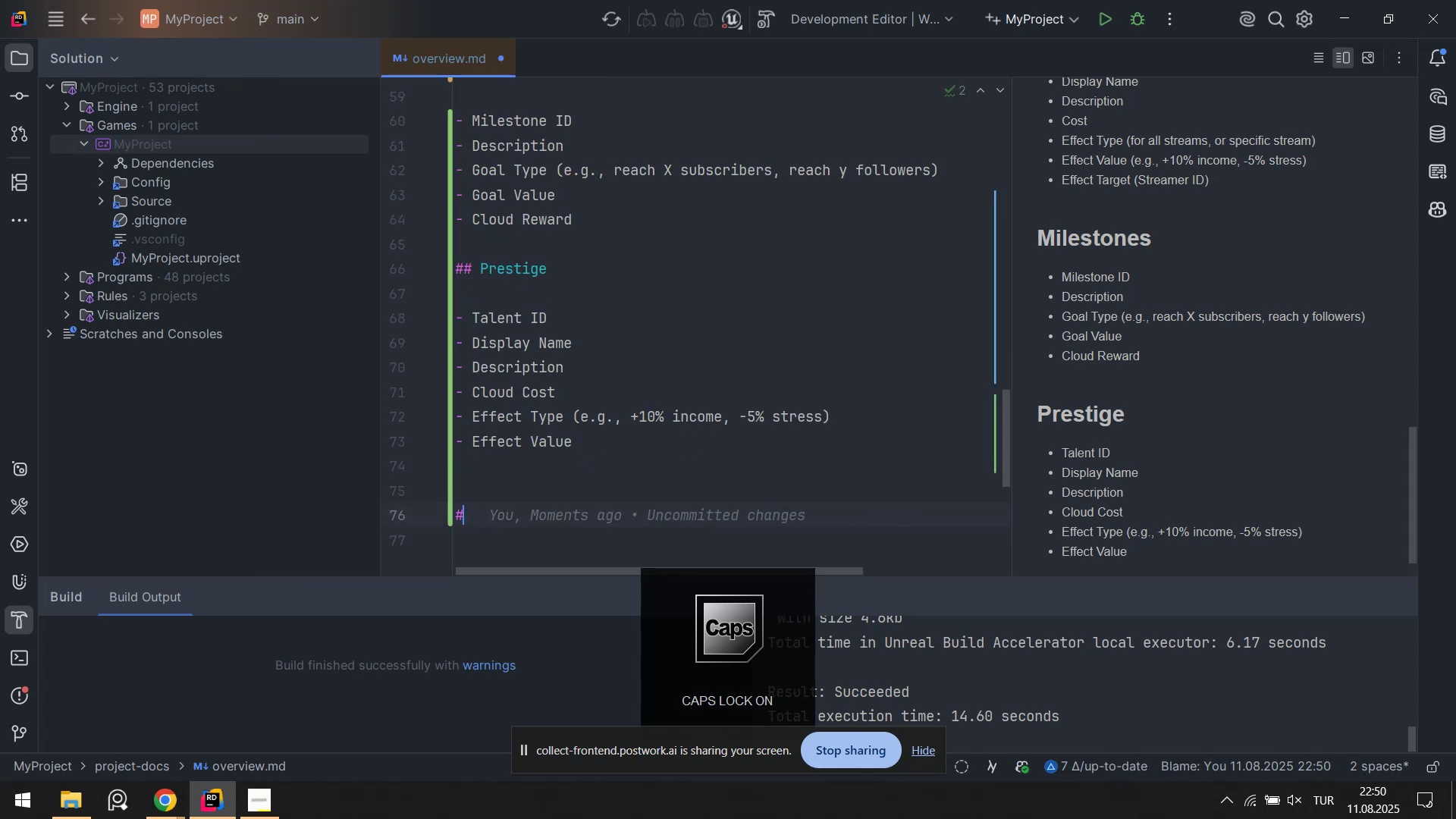 
key(Alt+Control+AltRight)
 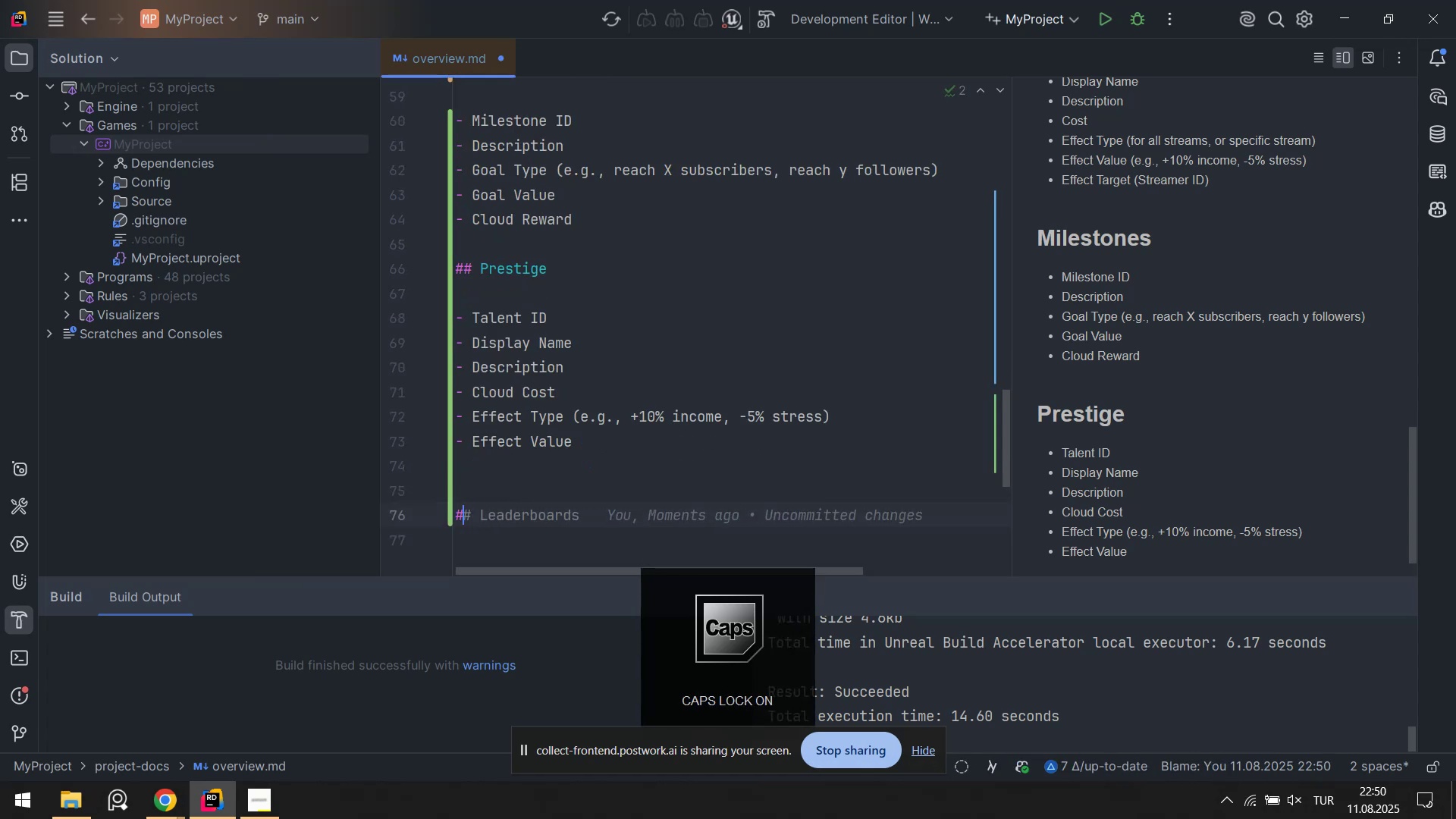 
key(Control+ControlLeft)
 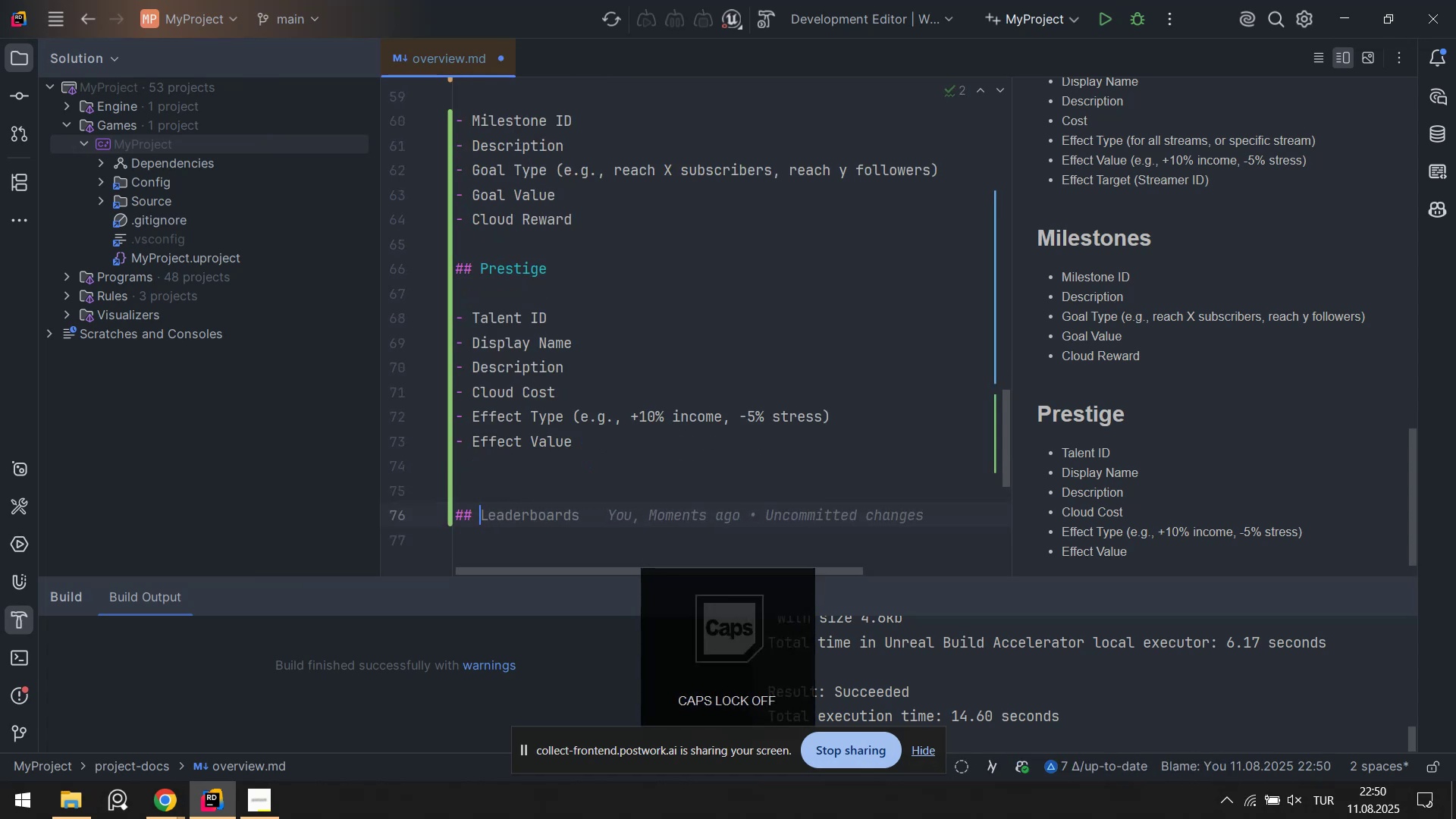 
key(Alt+Control+3)
 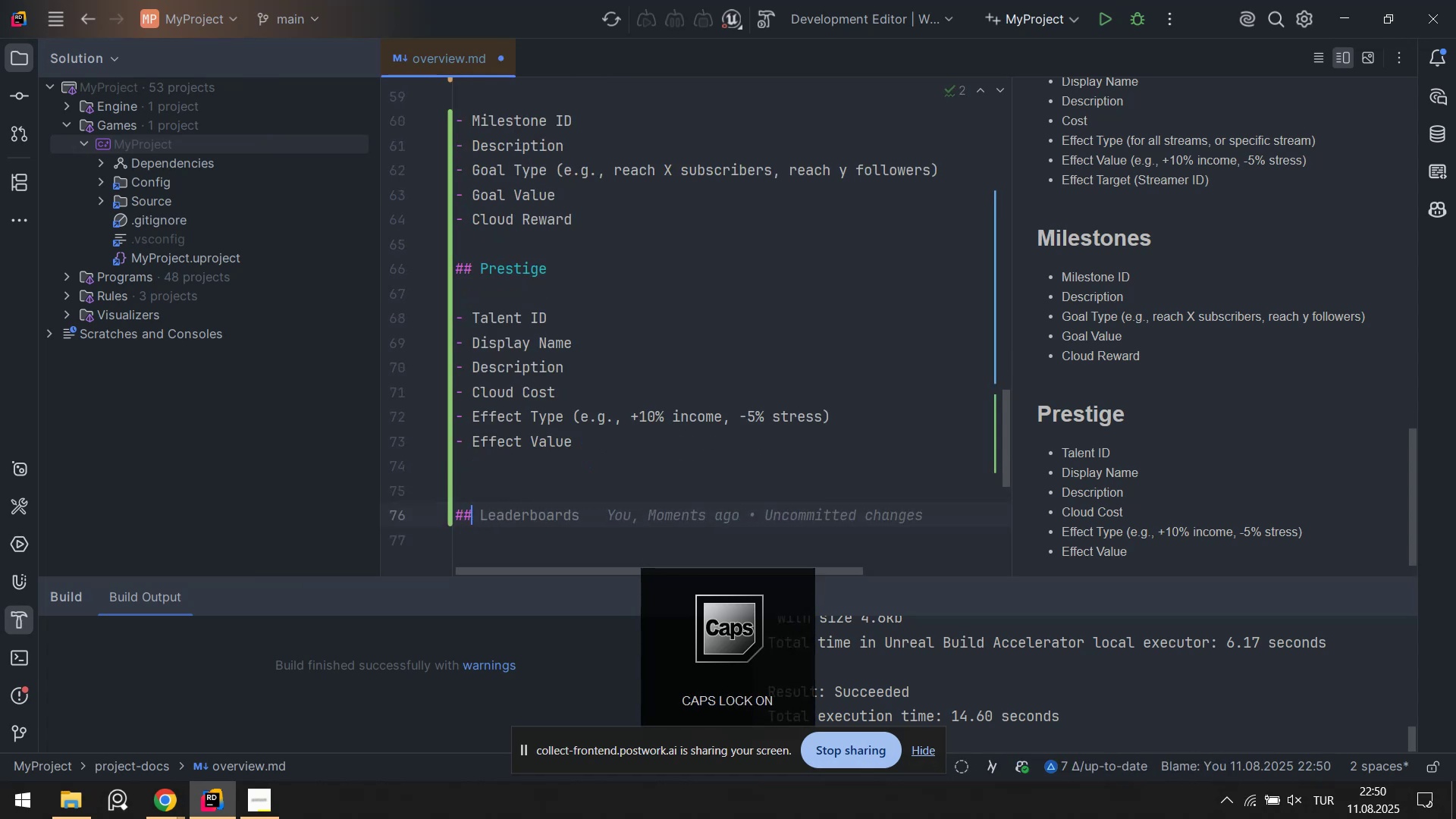 
type( sT)
key(Backspace)
key(Backspace)
type(Story Events)
 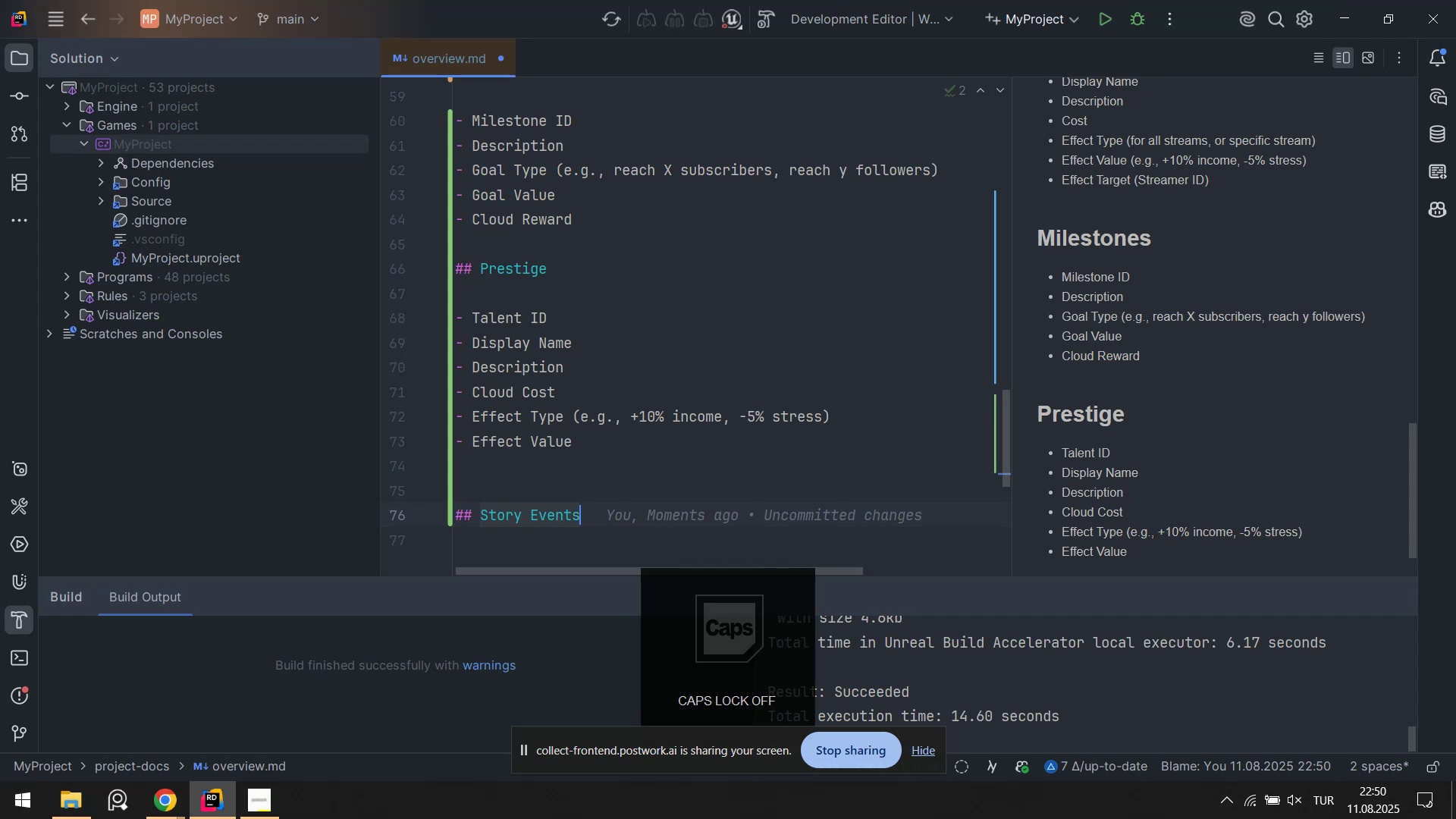 
key(Enter)
 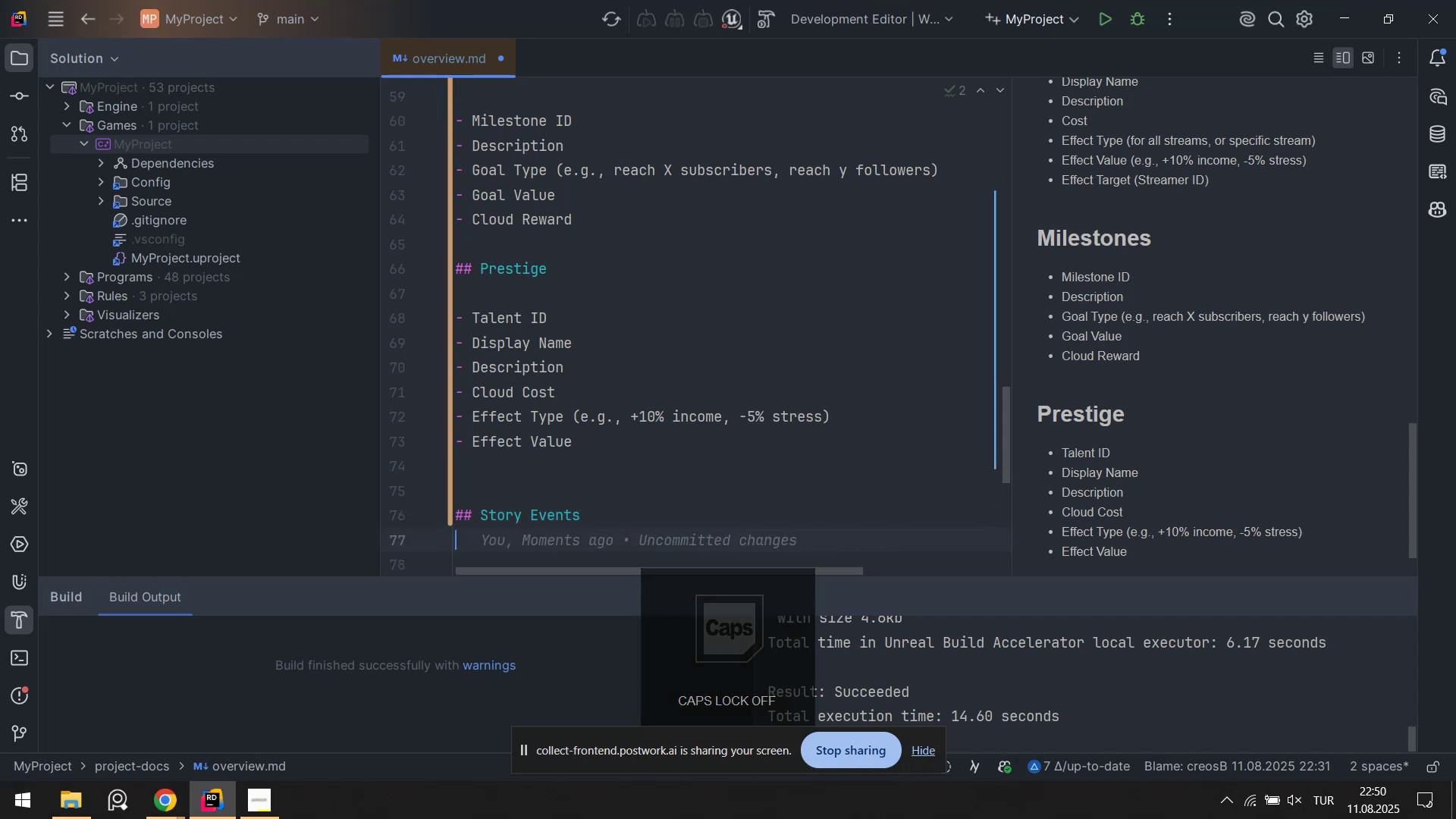 
key(Enter)
 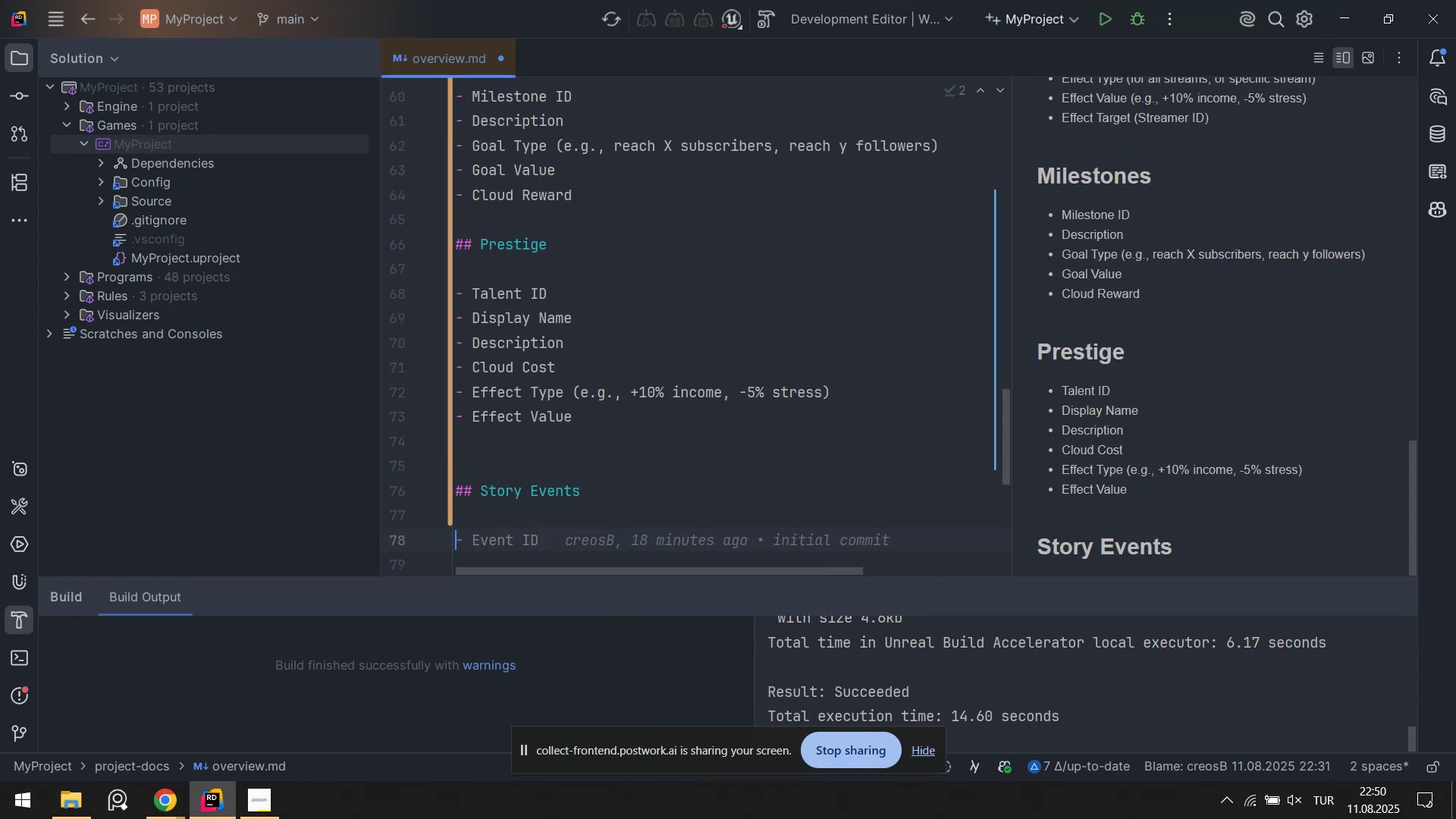 
key(NumpadSubtract)
 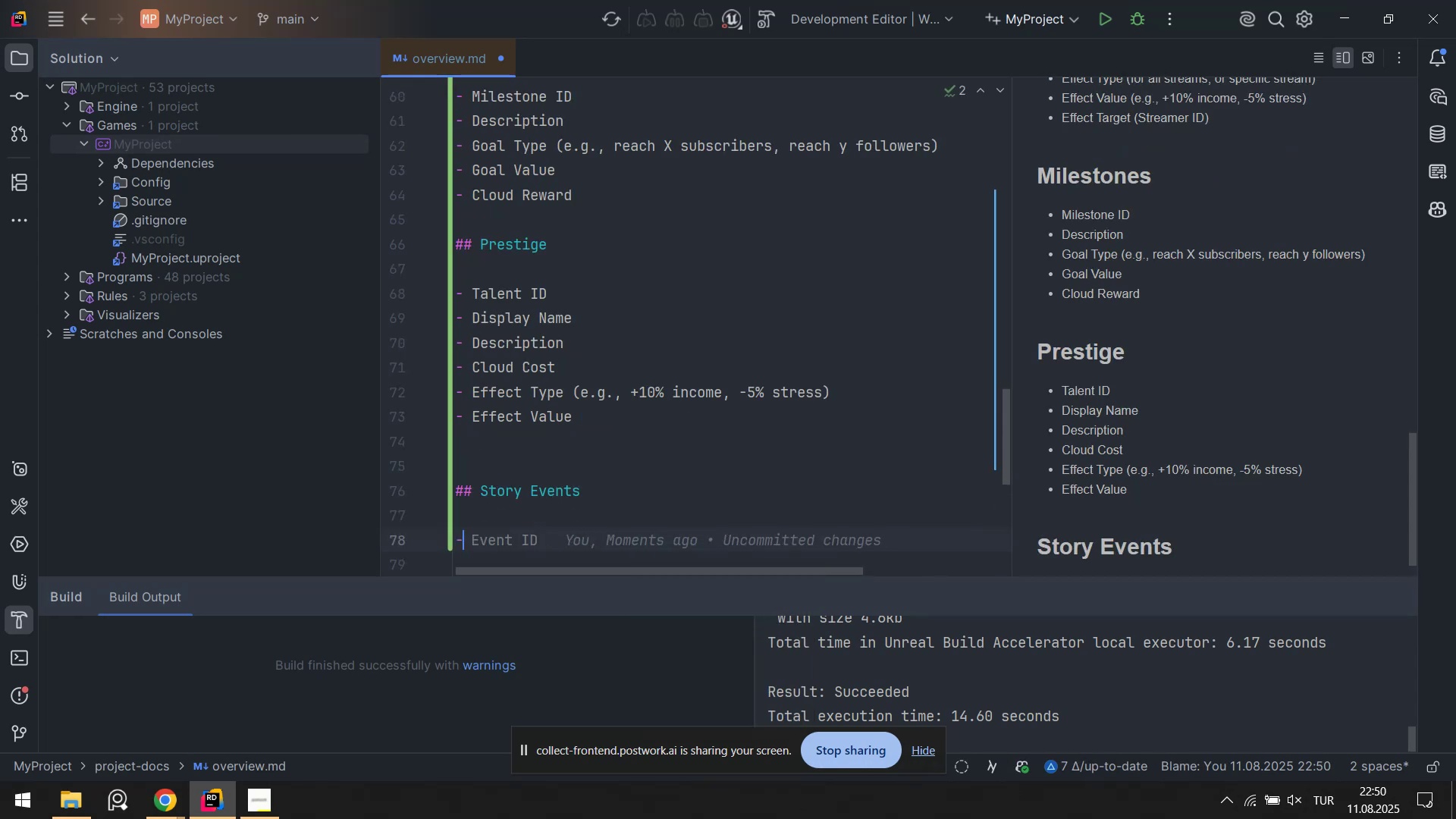 
key(Space)
 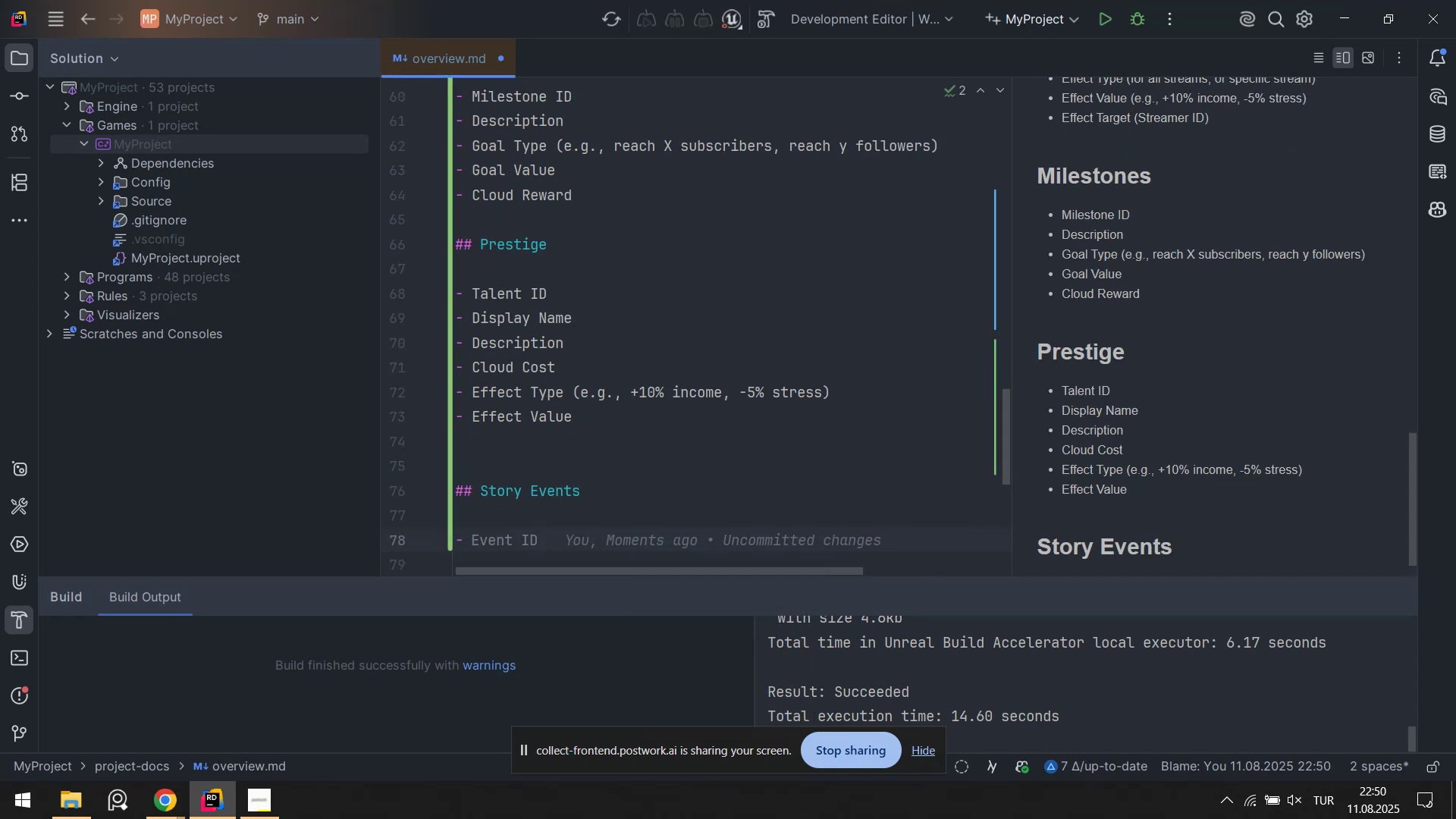 
key(Tab)
 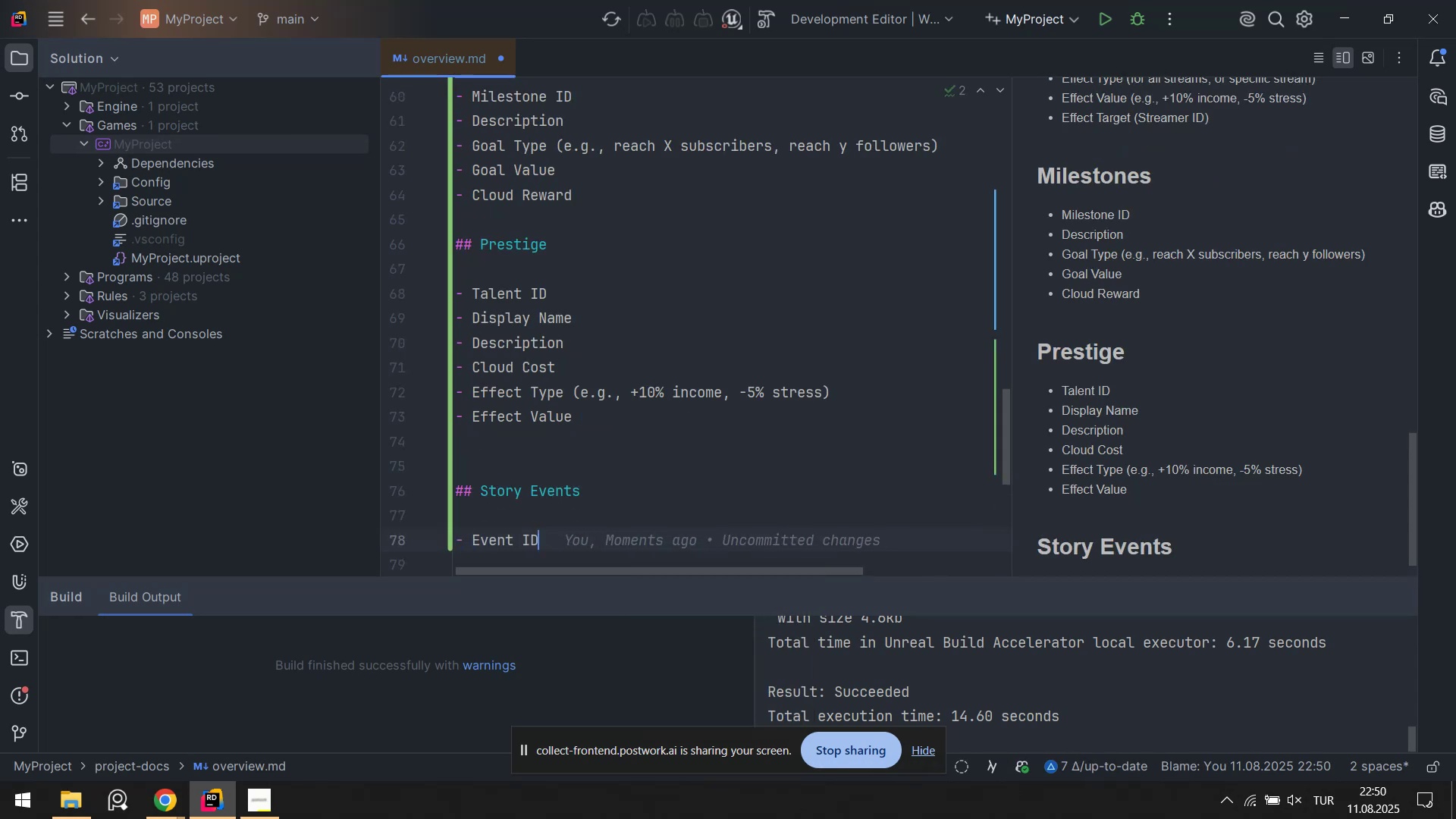 
key(Enter)
 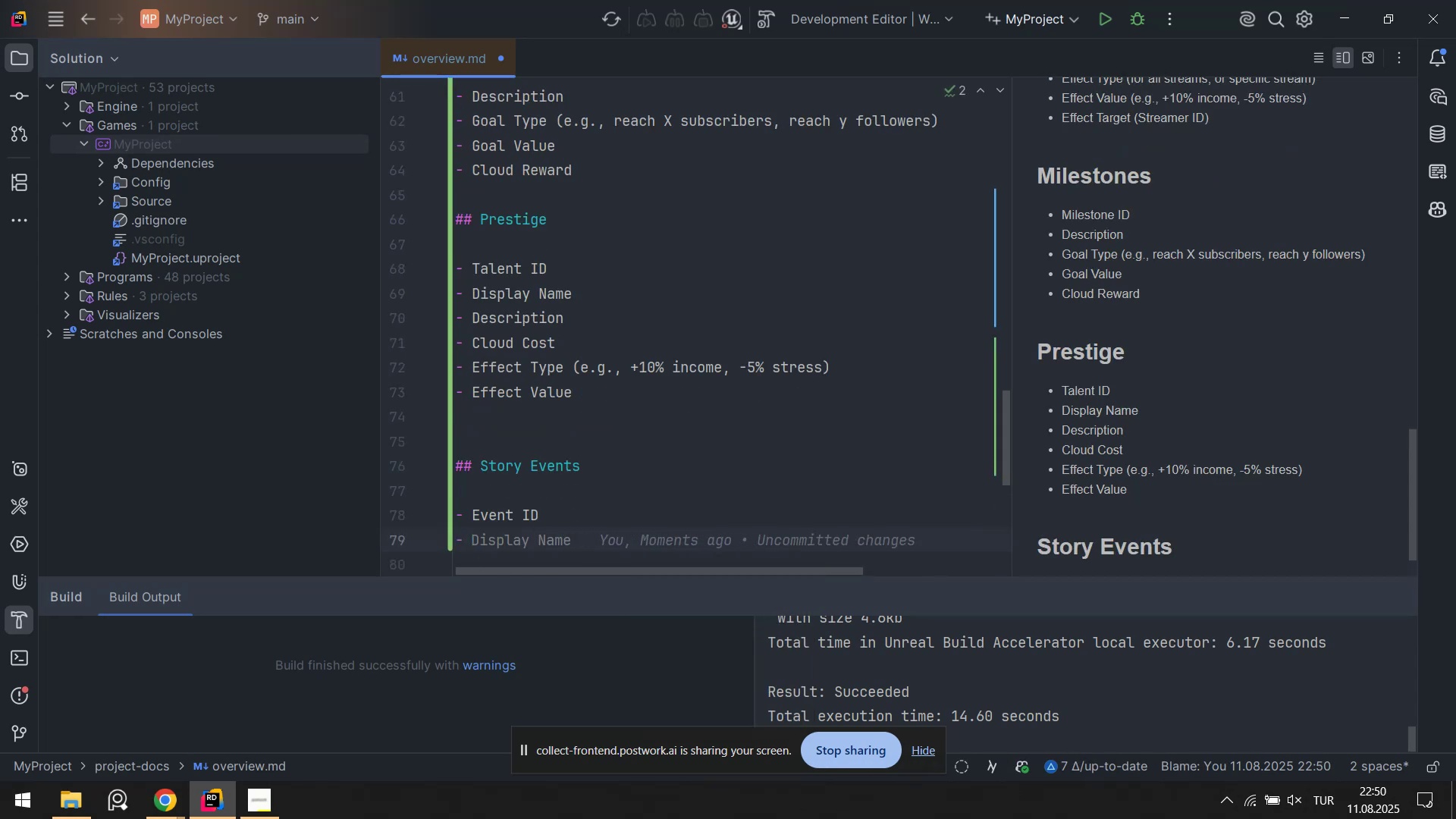 
type(Tra)
key(Backspace)
type('gger Type)
 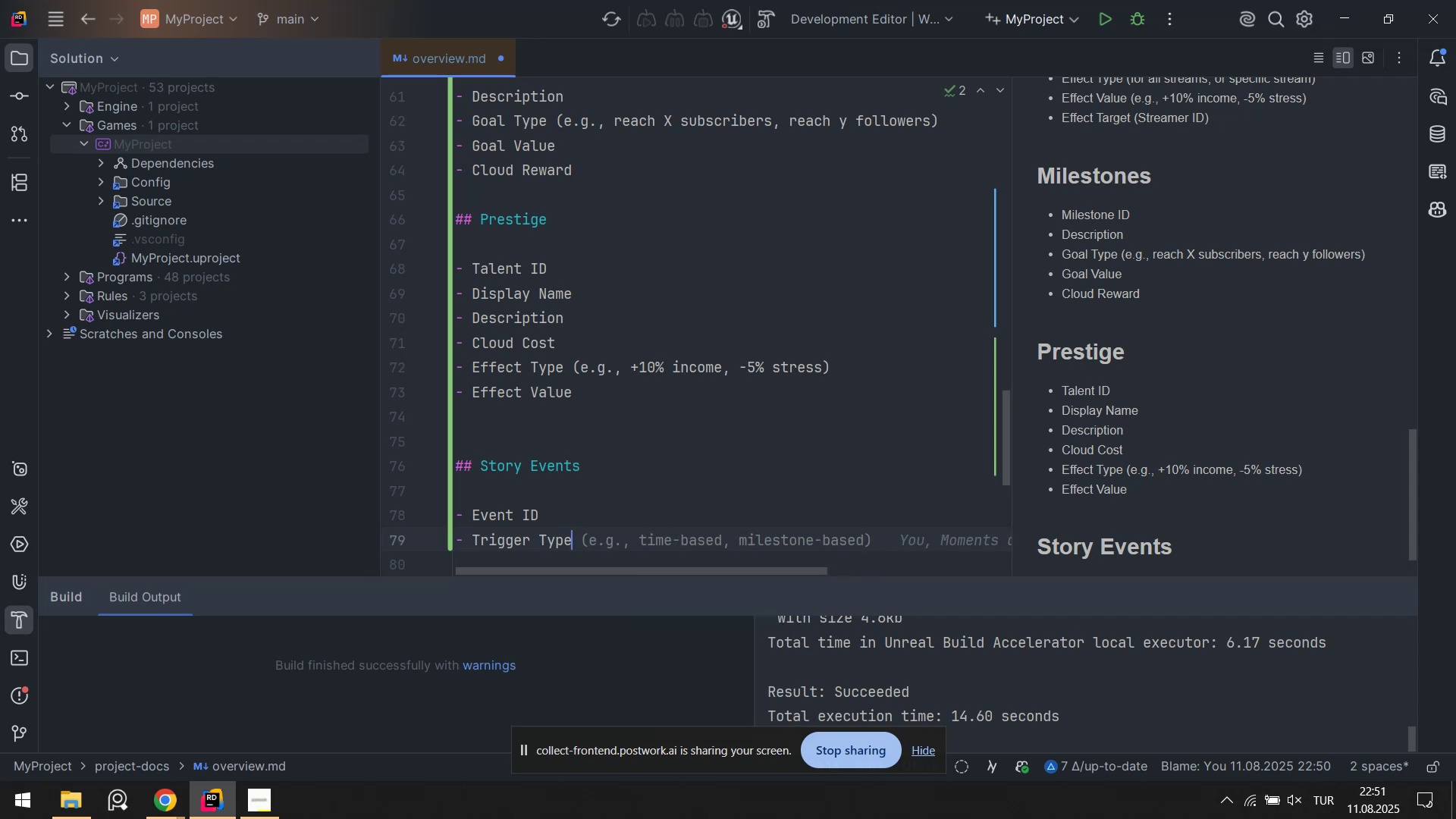 
key(Space)
 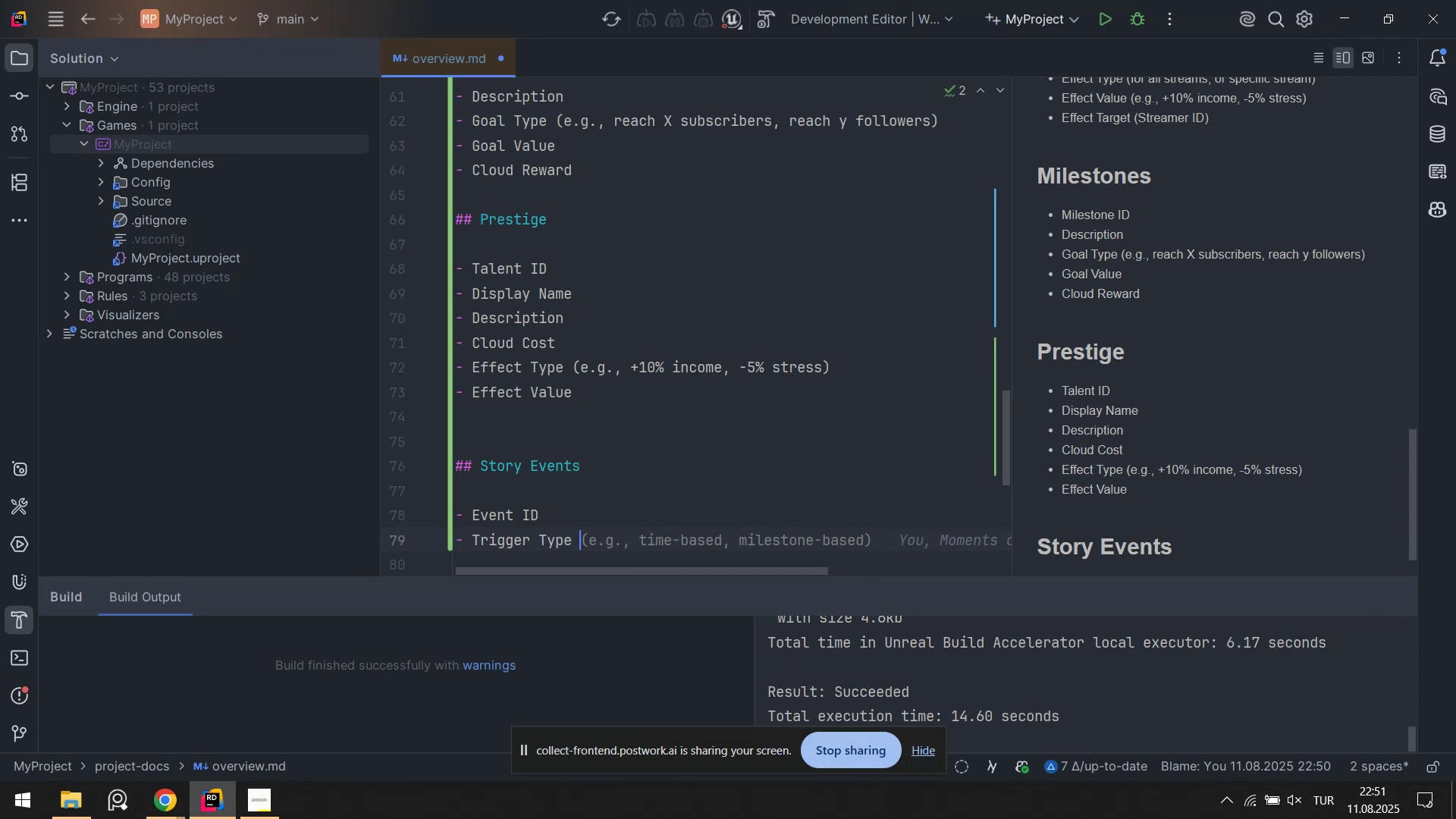 
key(Tab)
 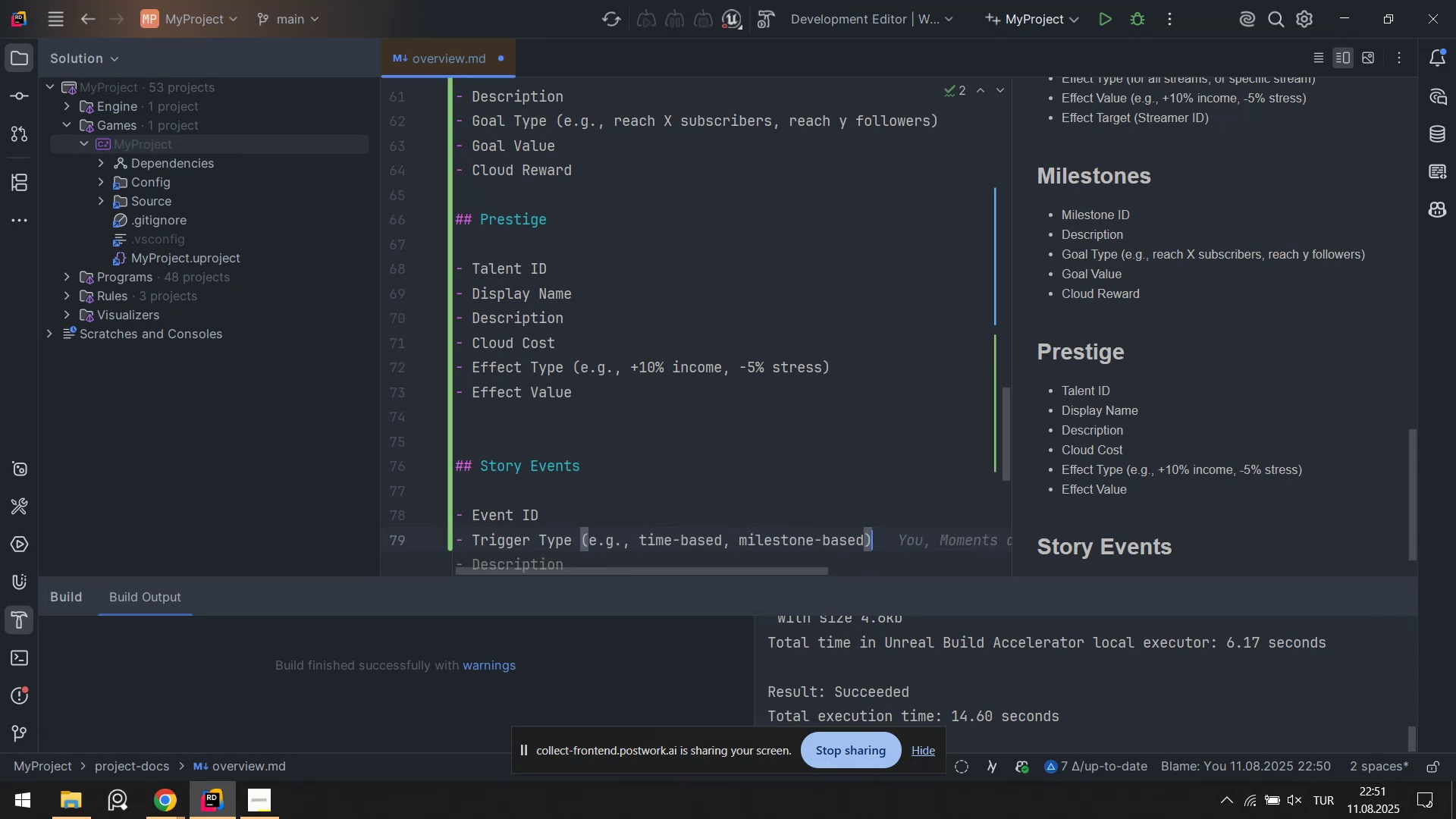 
key(ArrowLeft)
 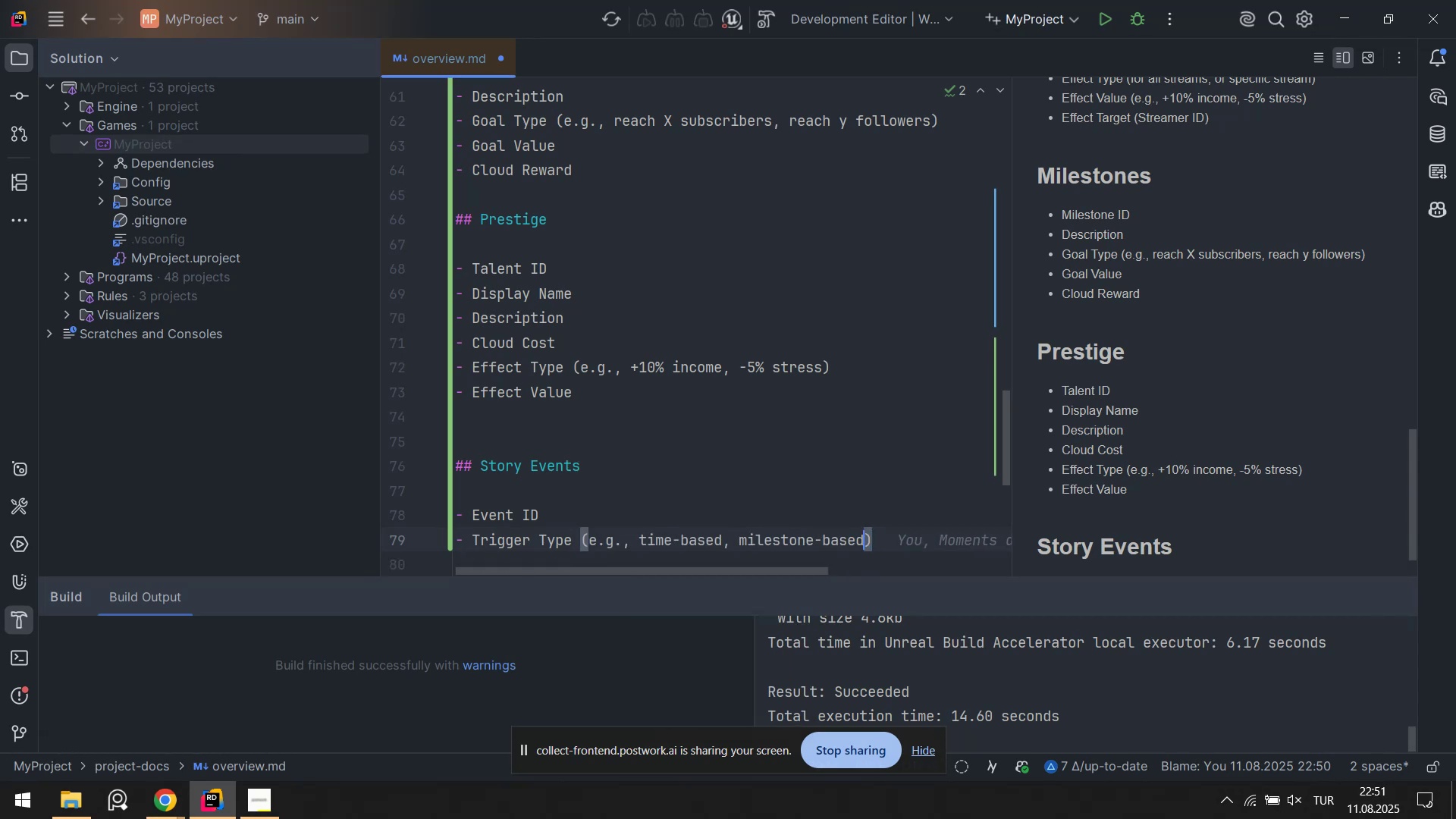 
hold_key(key=Backspace, duration=1.28)
 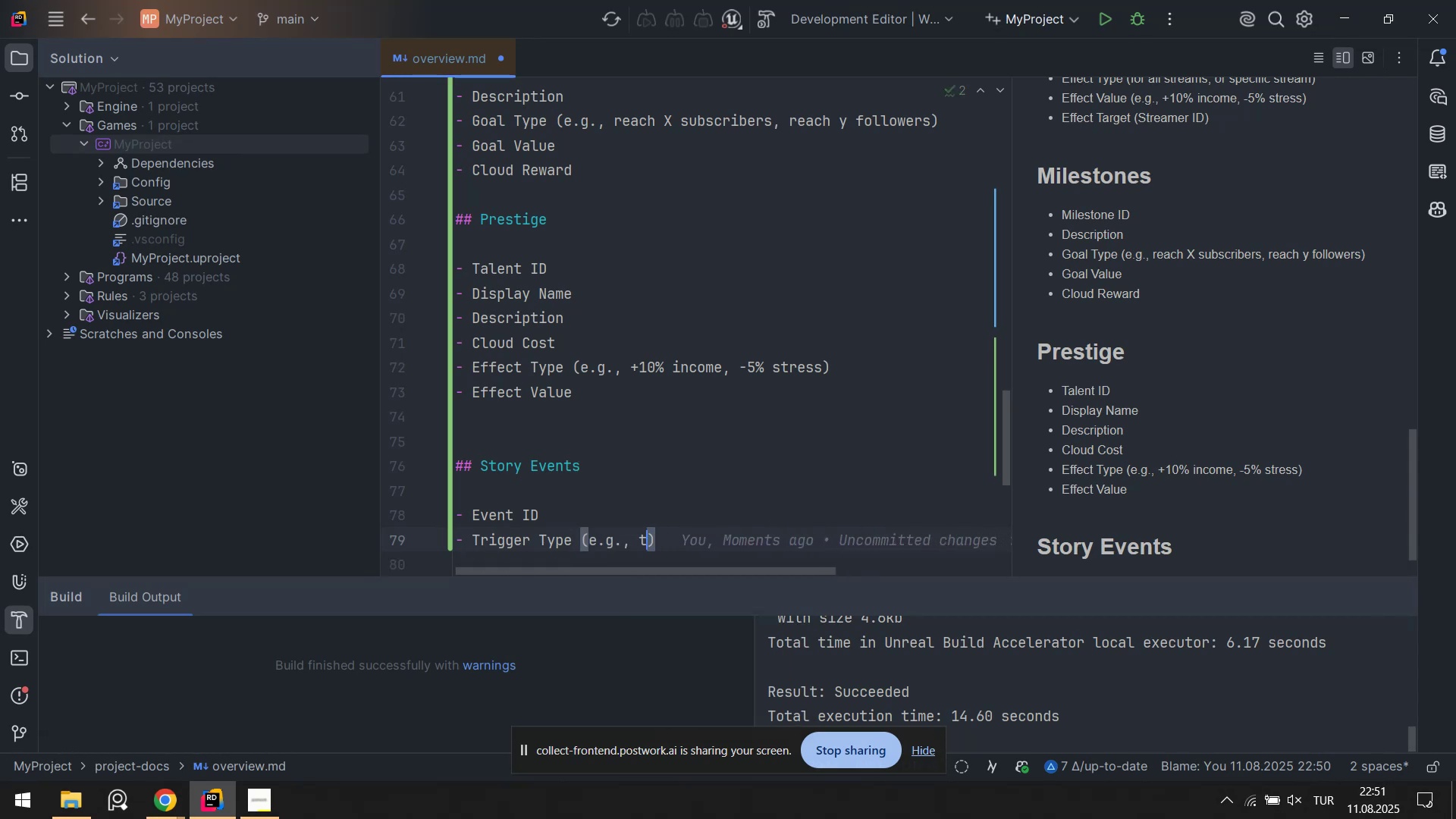 
key(Backspace)
type(reach fa)
 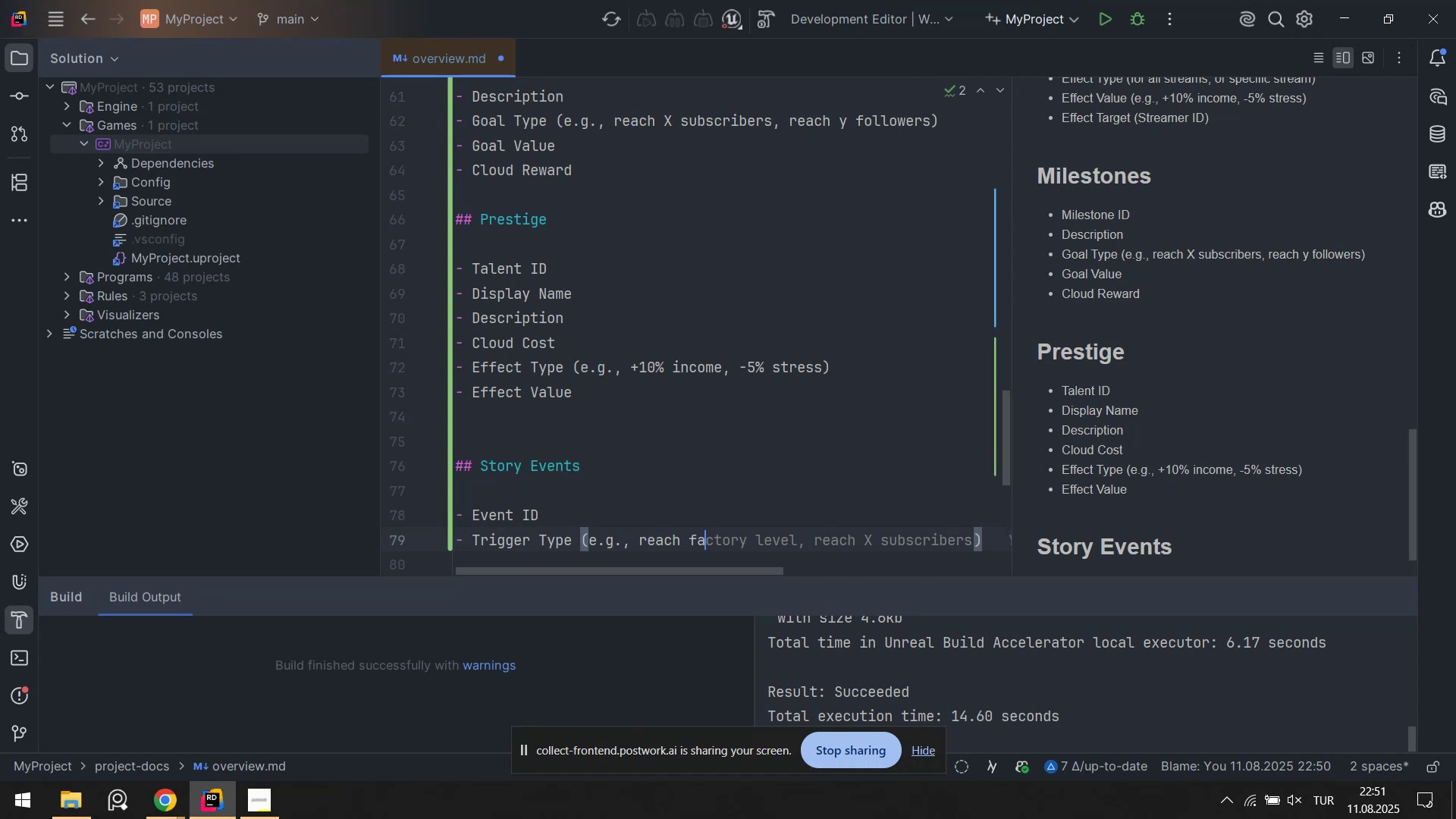 
wait(13.36)
 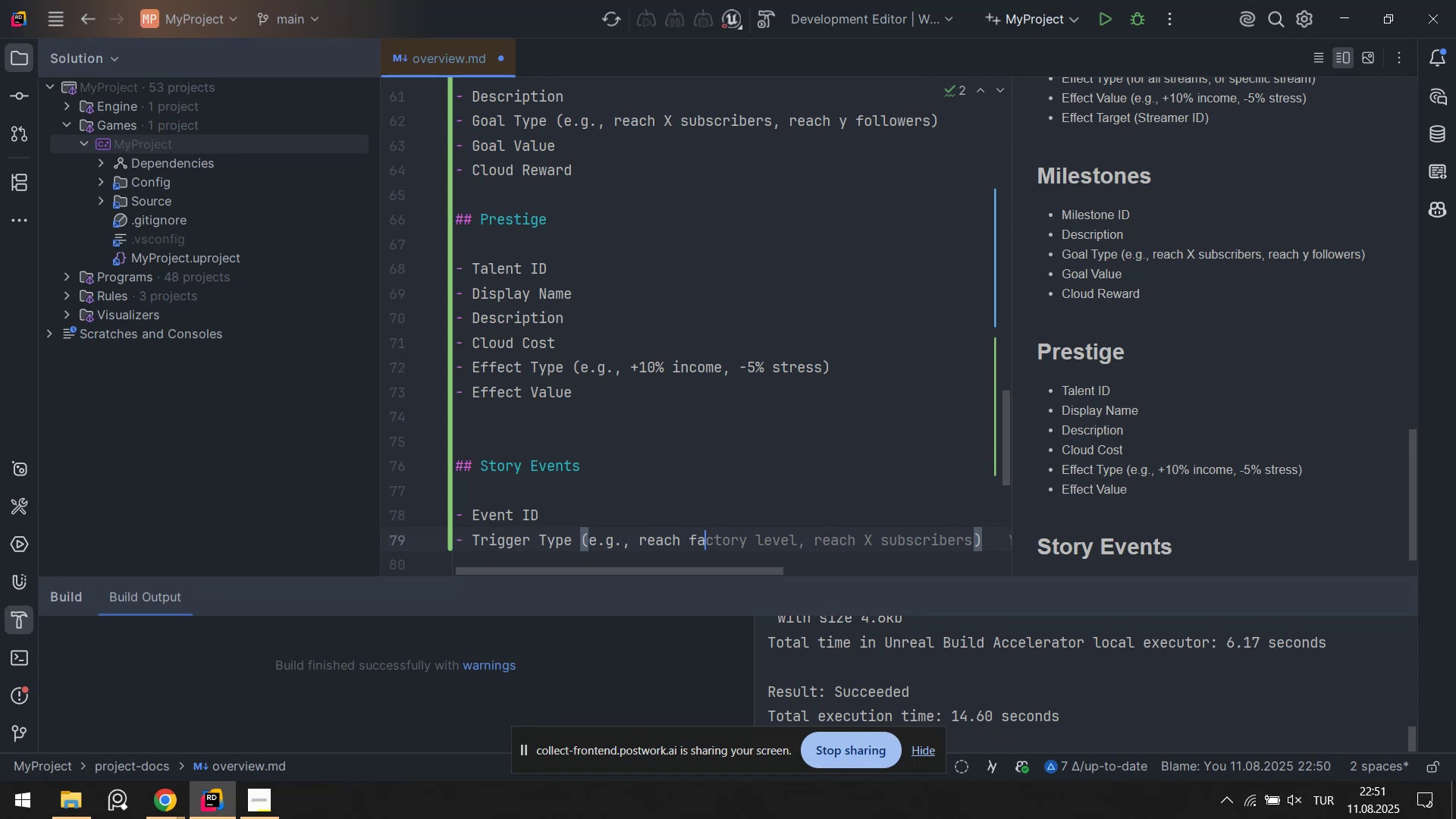 
type(ans)
key(Backspace)
key(Backspace)
key(Backspace)
type(ns total)
 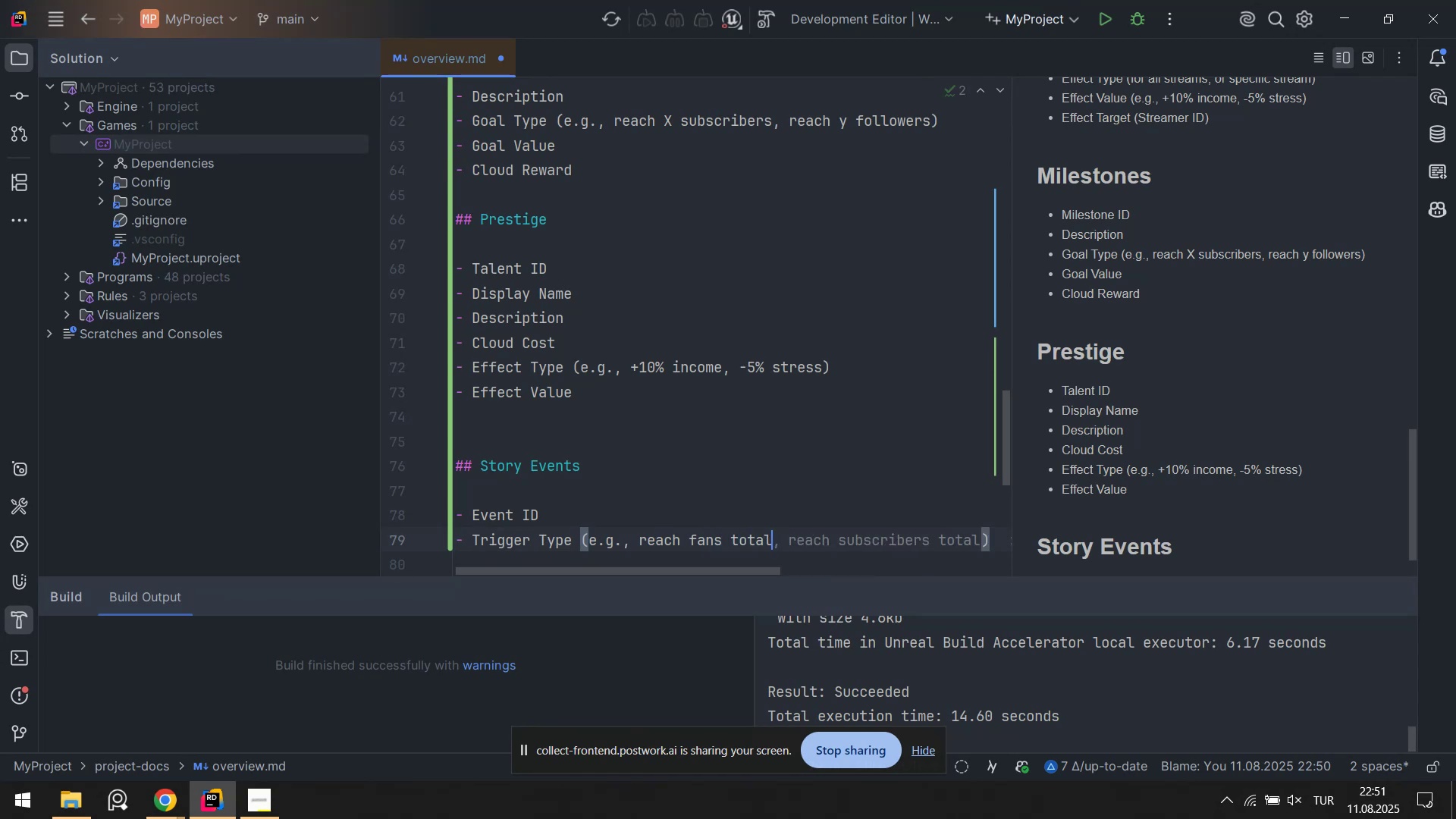 
key(ArrowRight)
 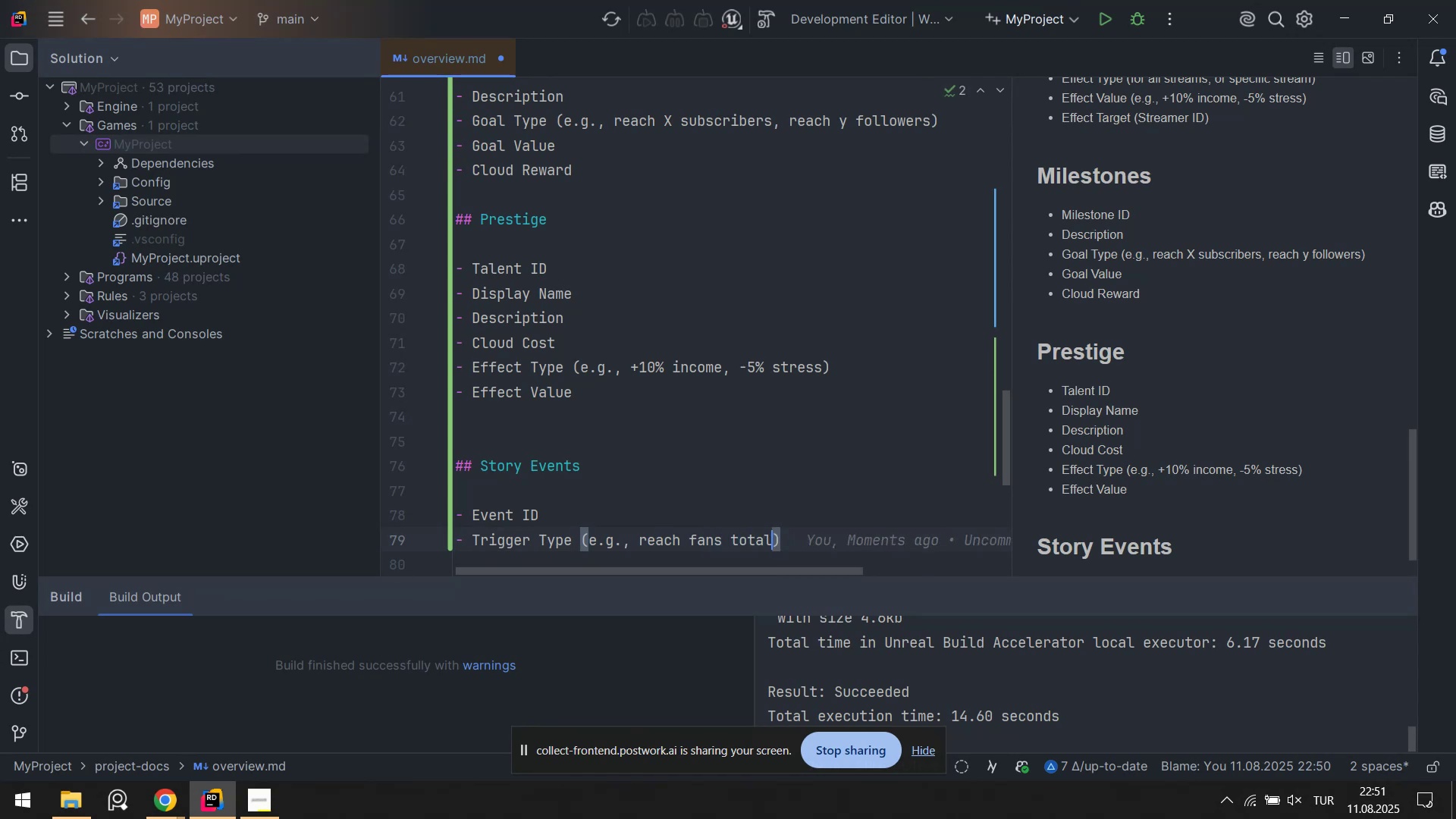 
key(ArrowRight)
 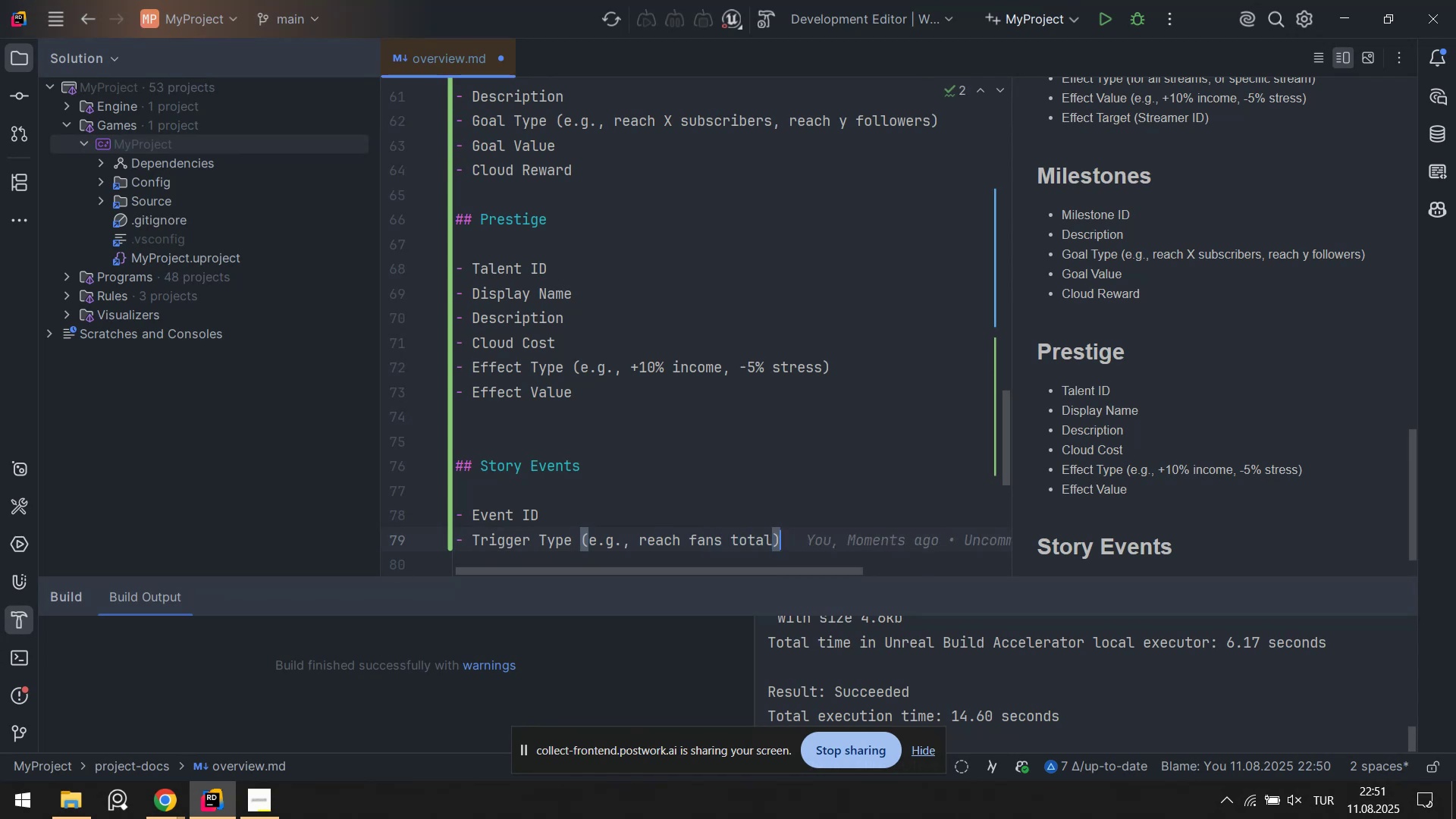 
key(Enter)
 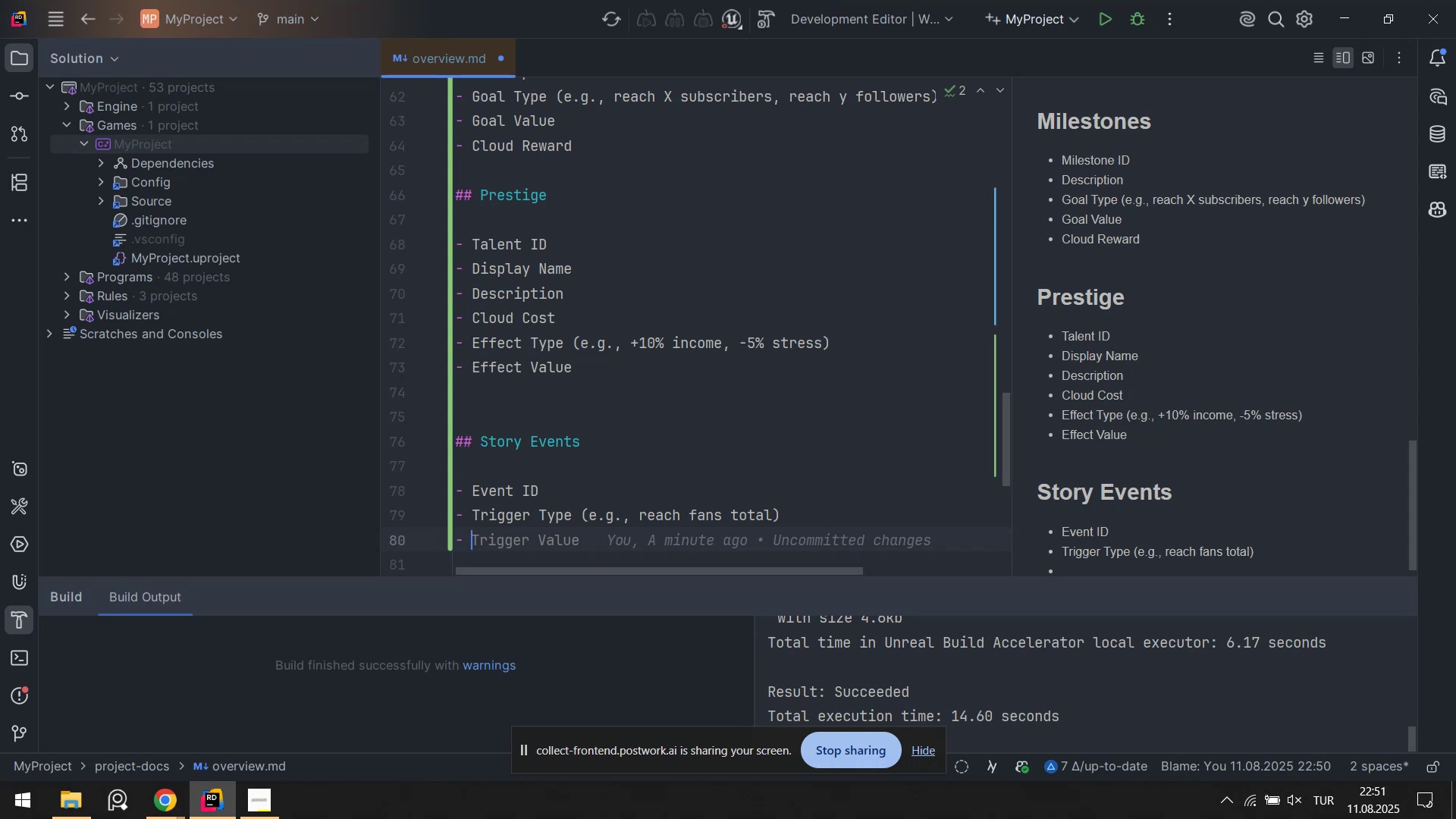 
key(CapsLock)
 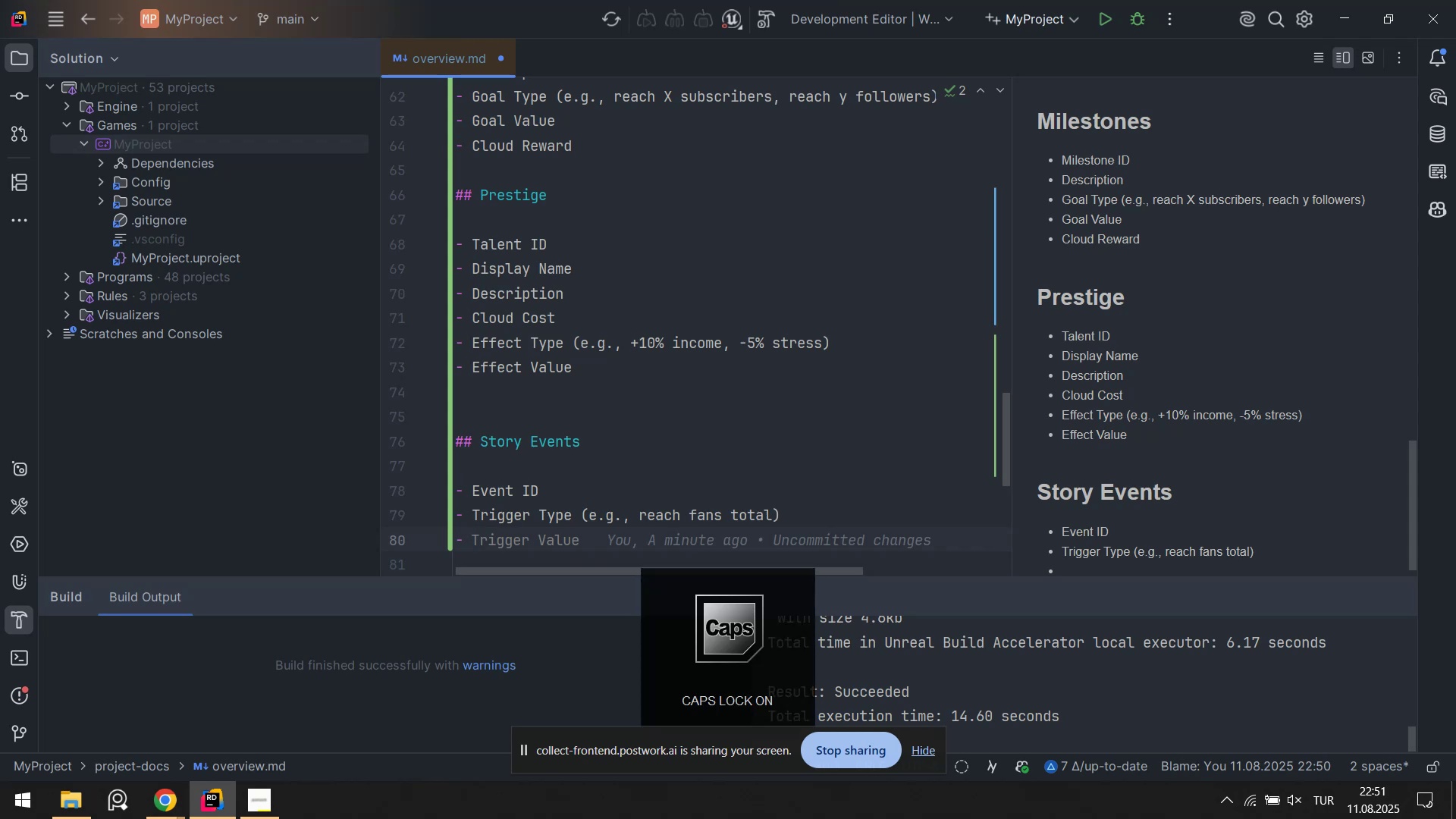 
key(T)
 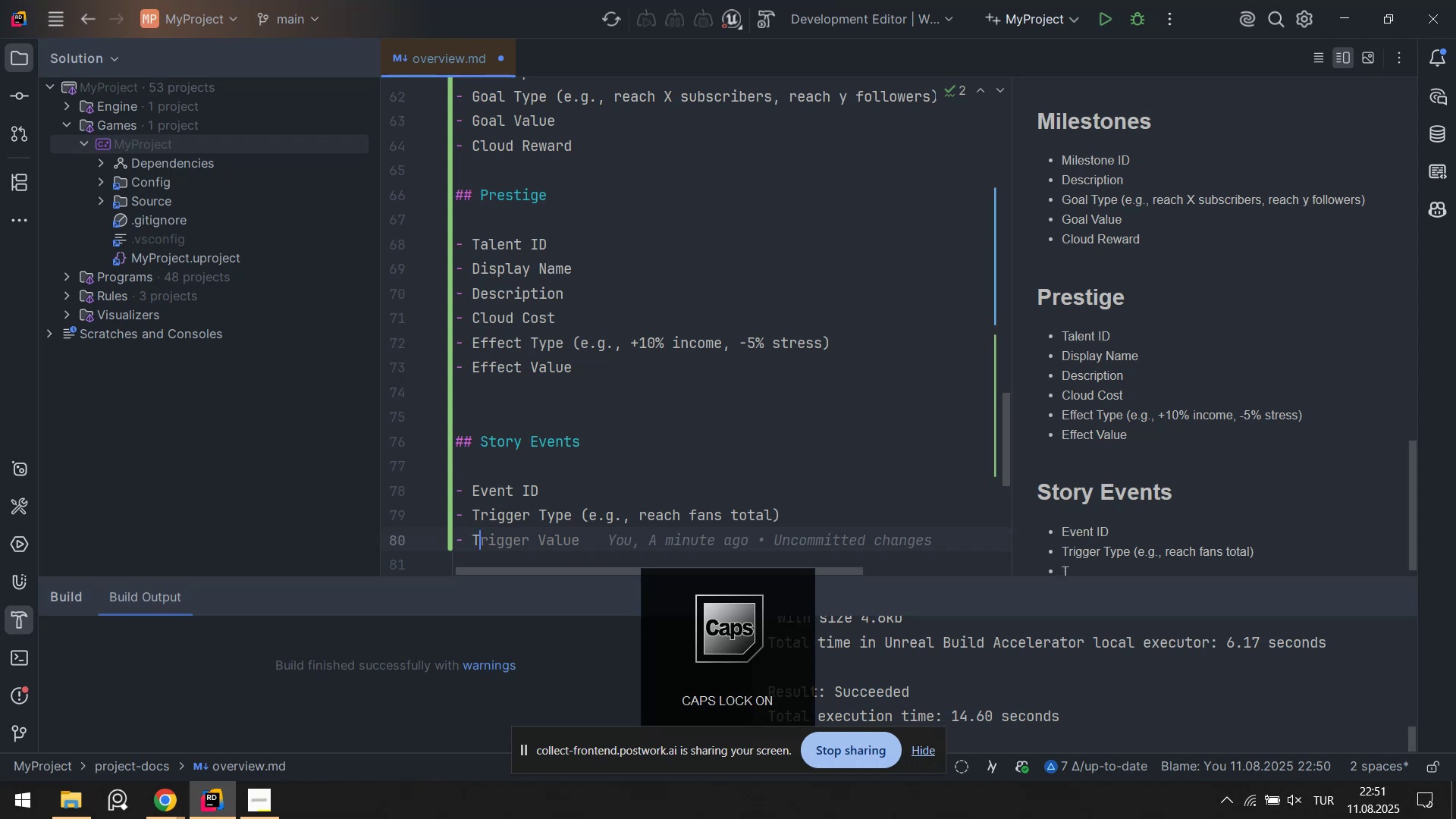 
key(CapsLock)
 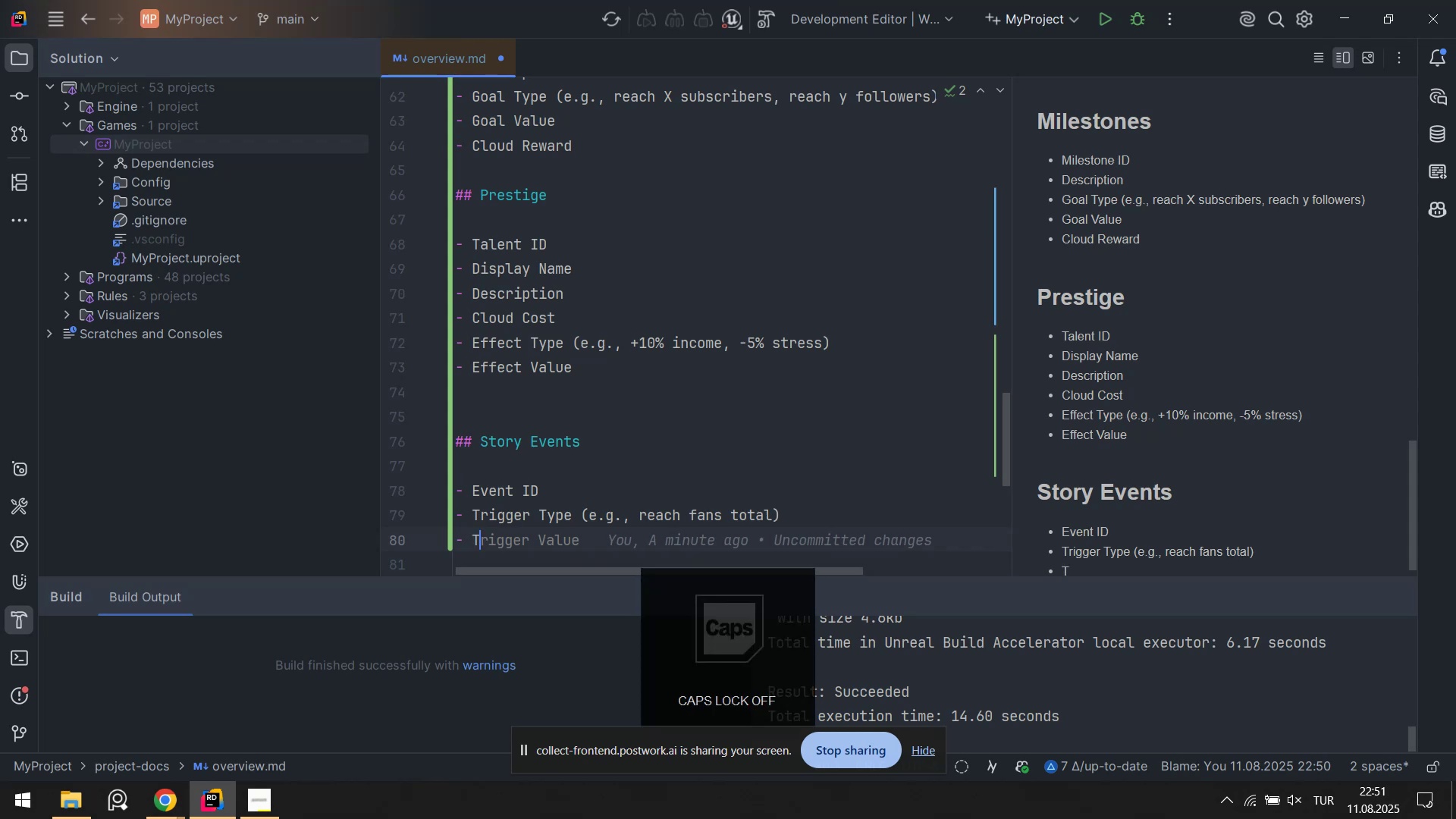 
key(Tab)
 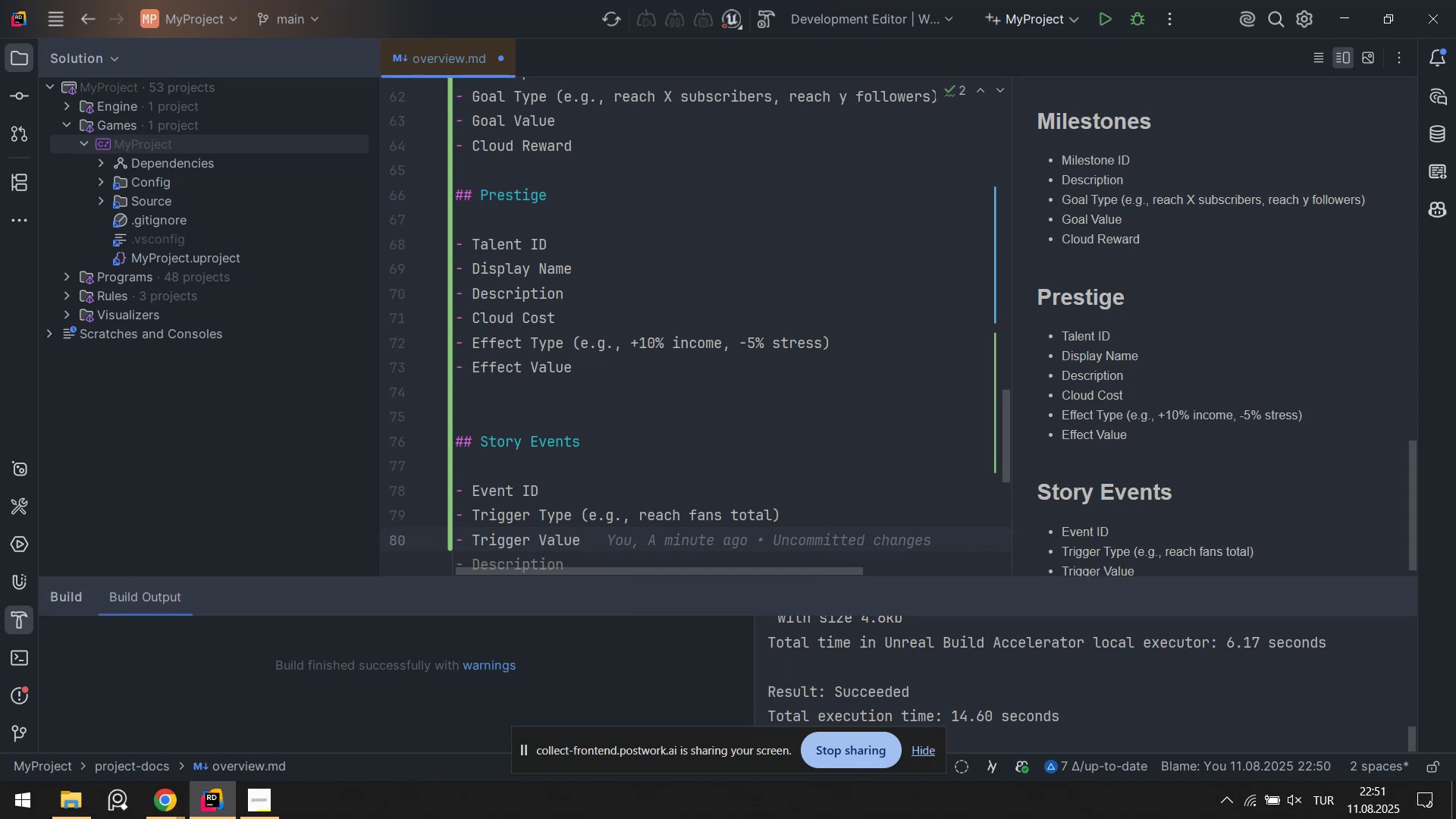 
key(Enter)
 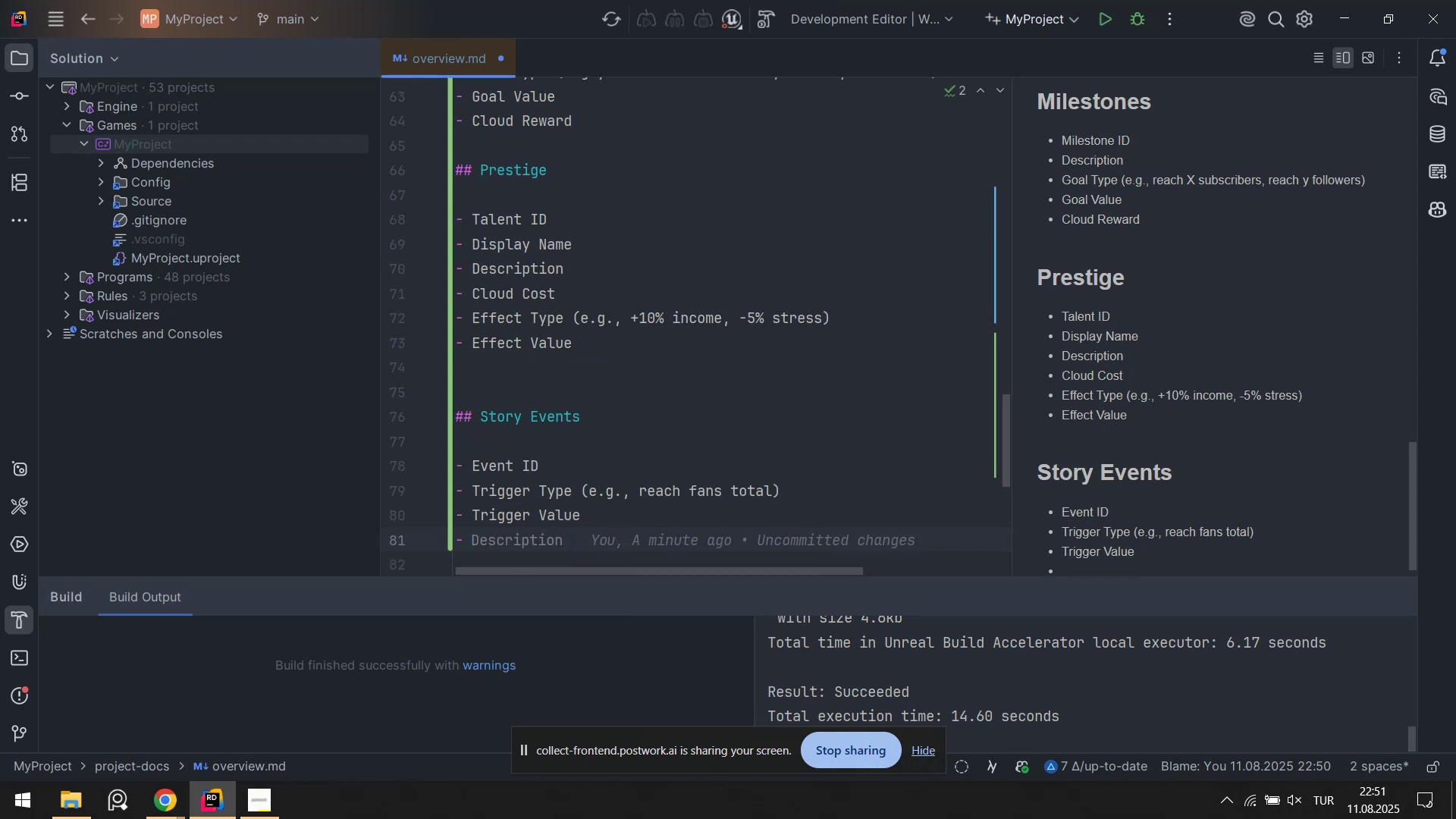 
type(Tr'gger Target)
key(Tab)
 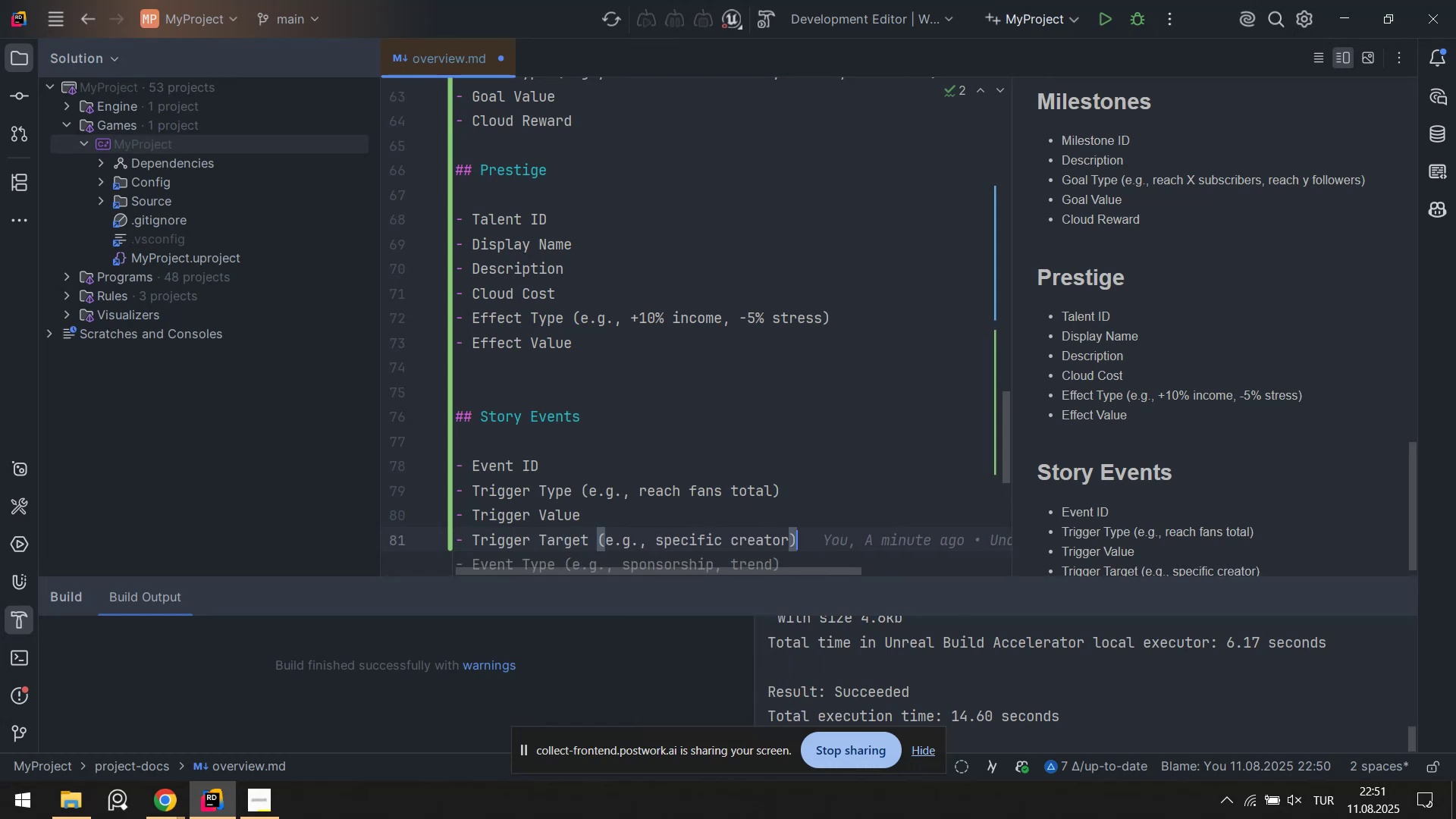 
key(ArrowLeft)
 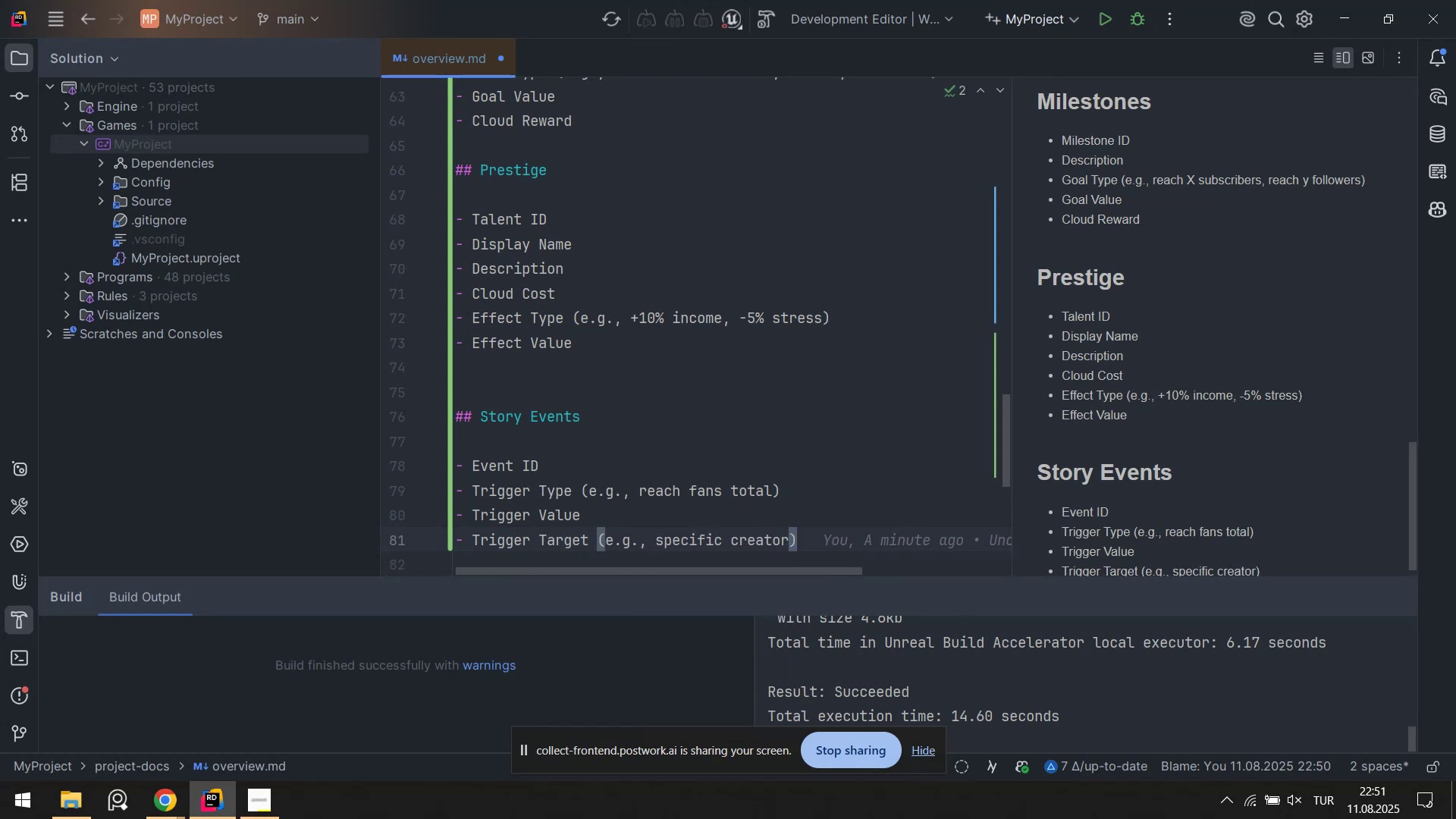 
type(. or global)
 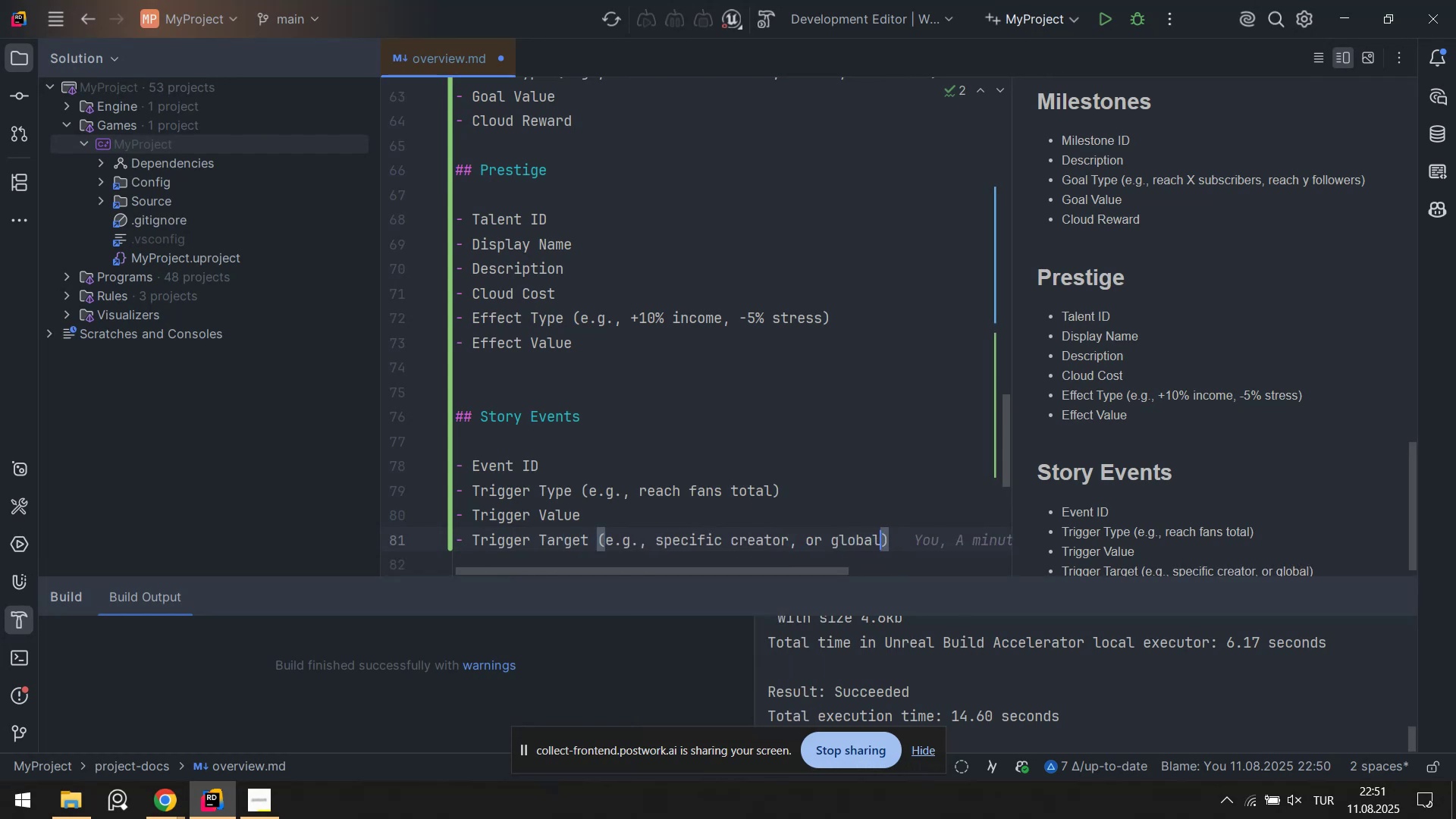 
key(ArrowRight)
 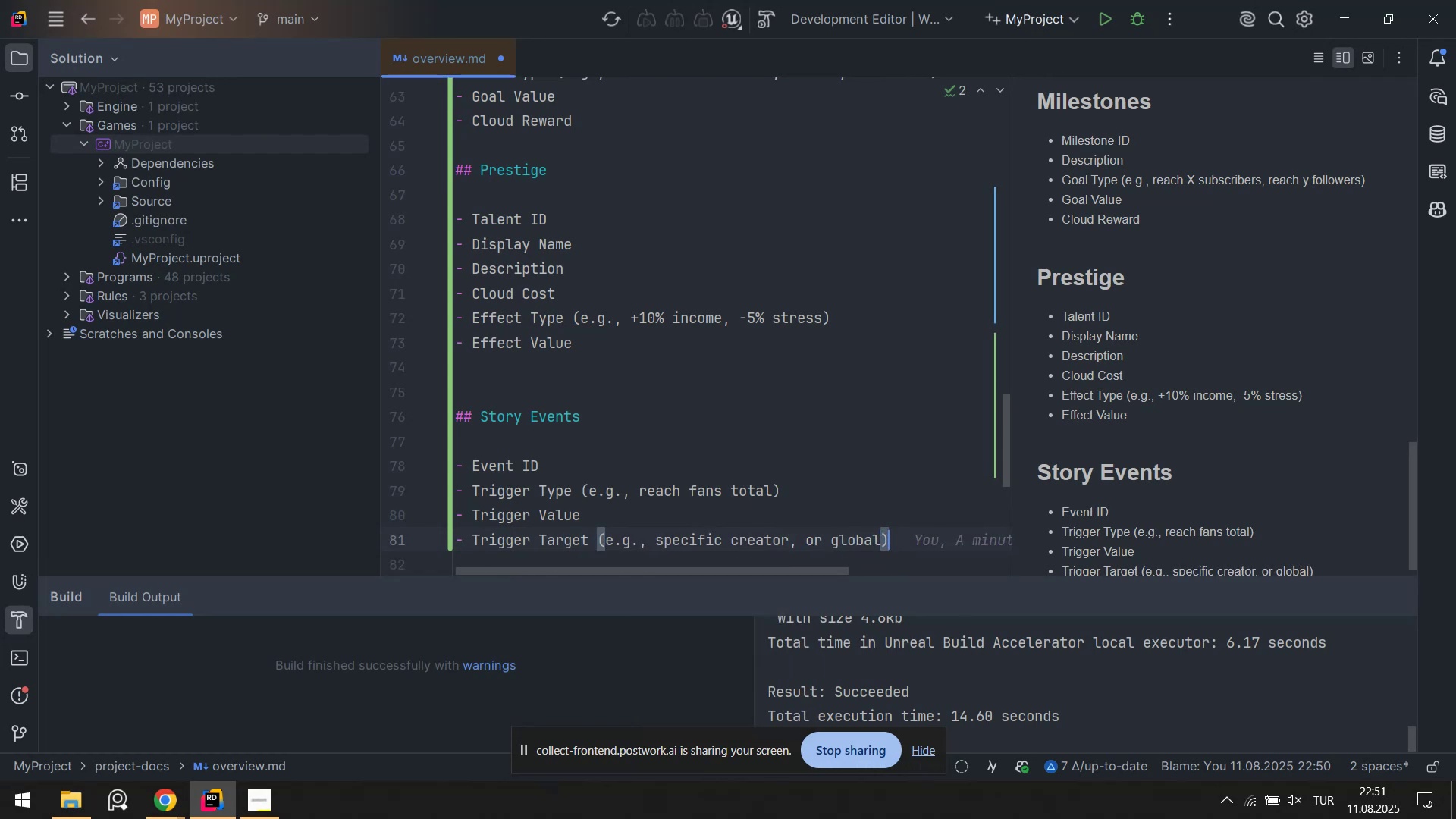 
key(ArrowRight)
 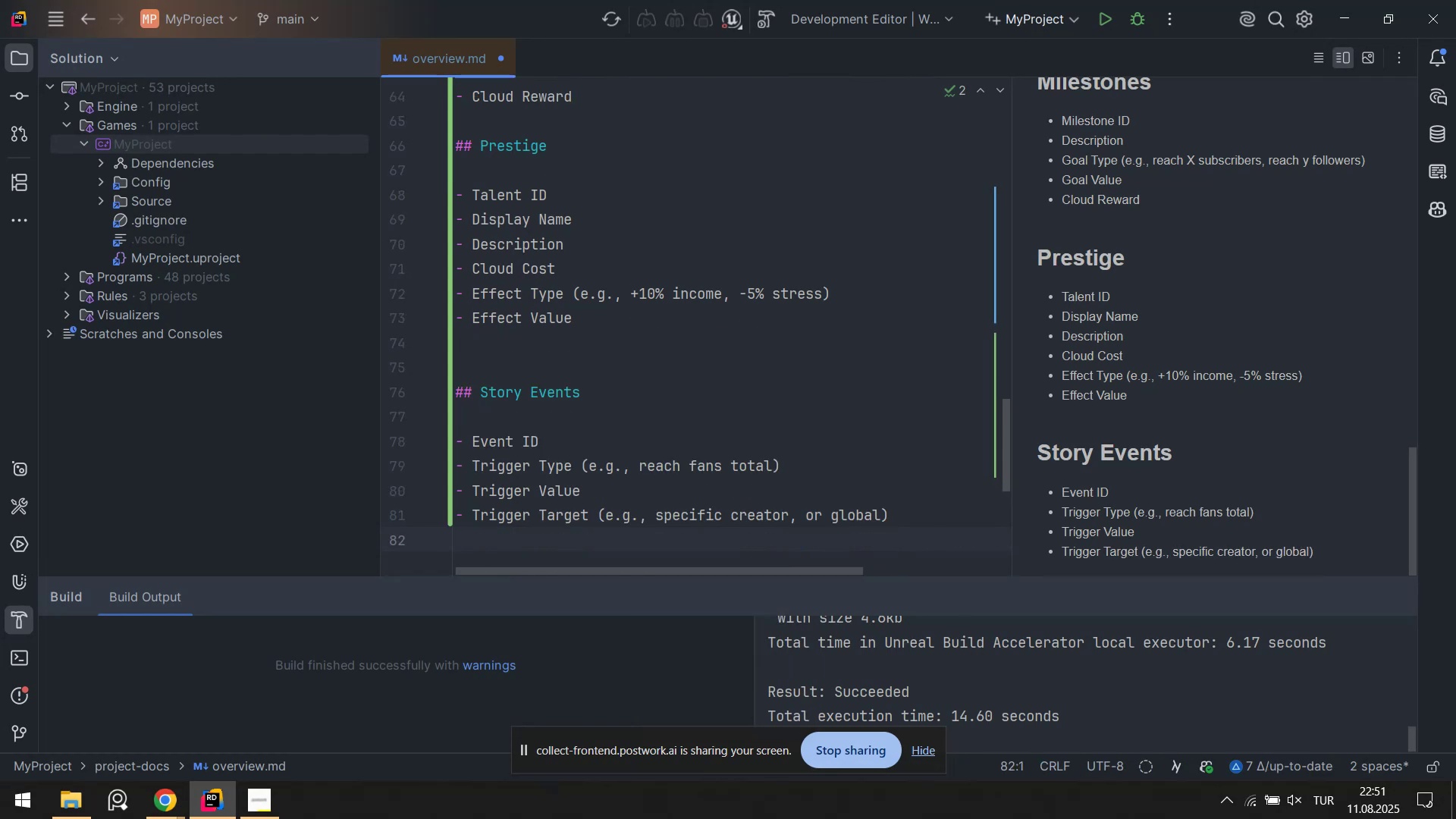 
key(NumpadSubtract)
 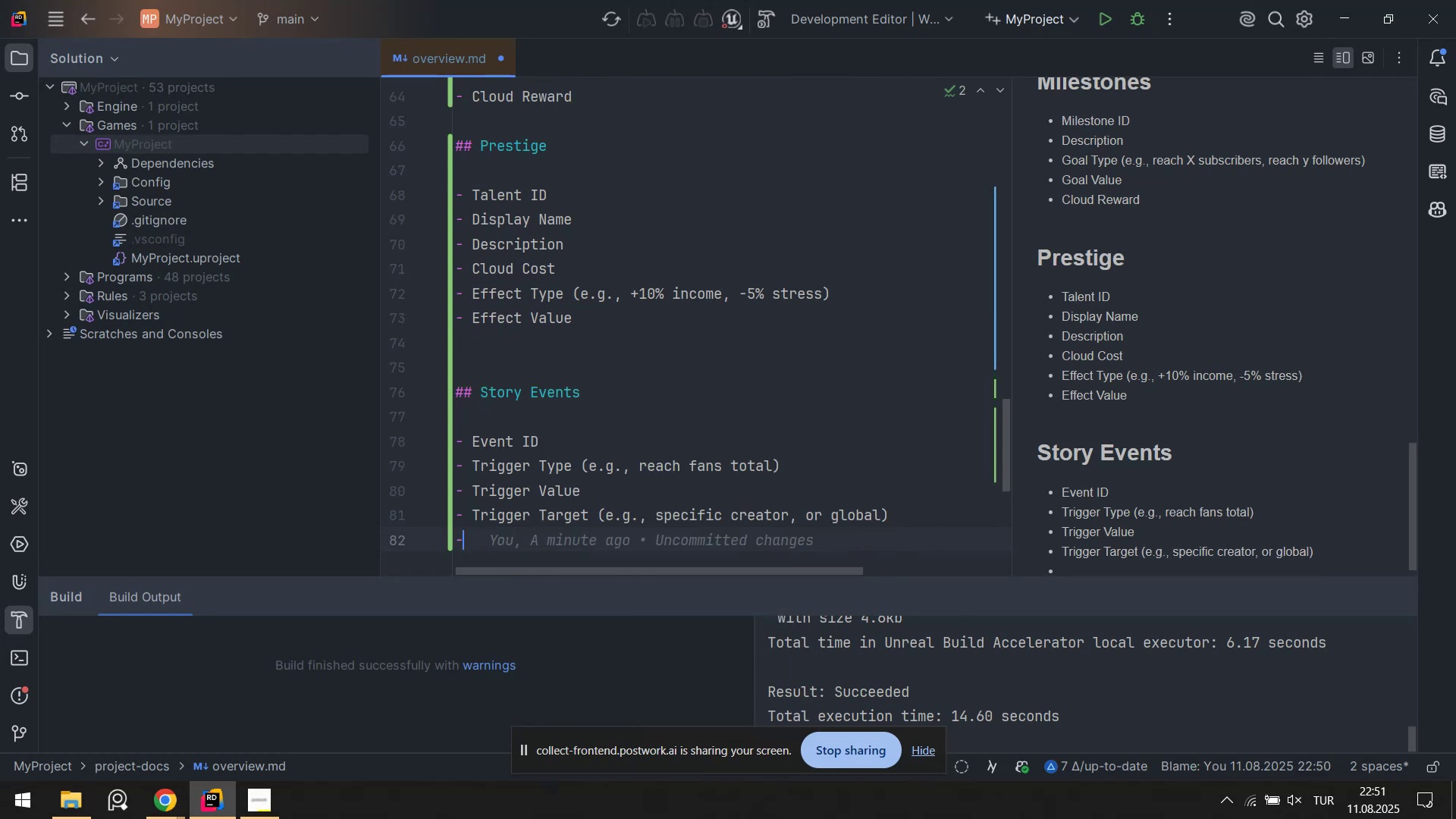 
key(Space)
 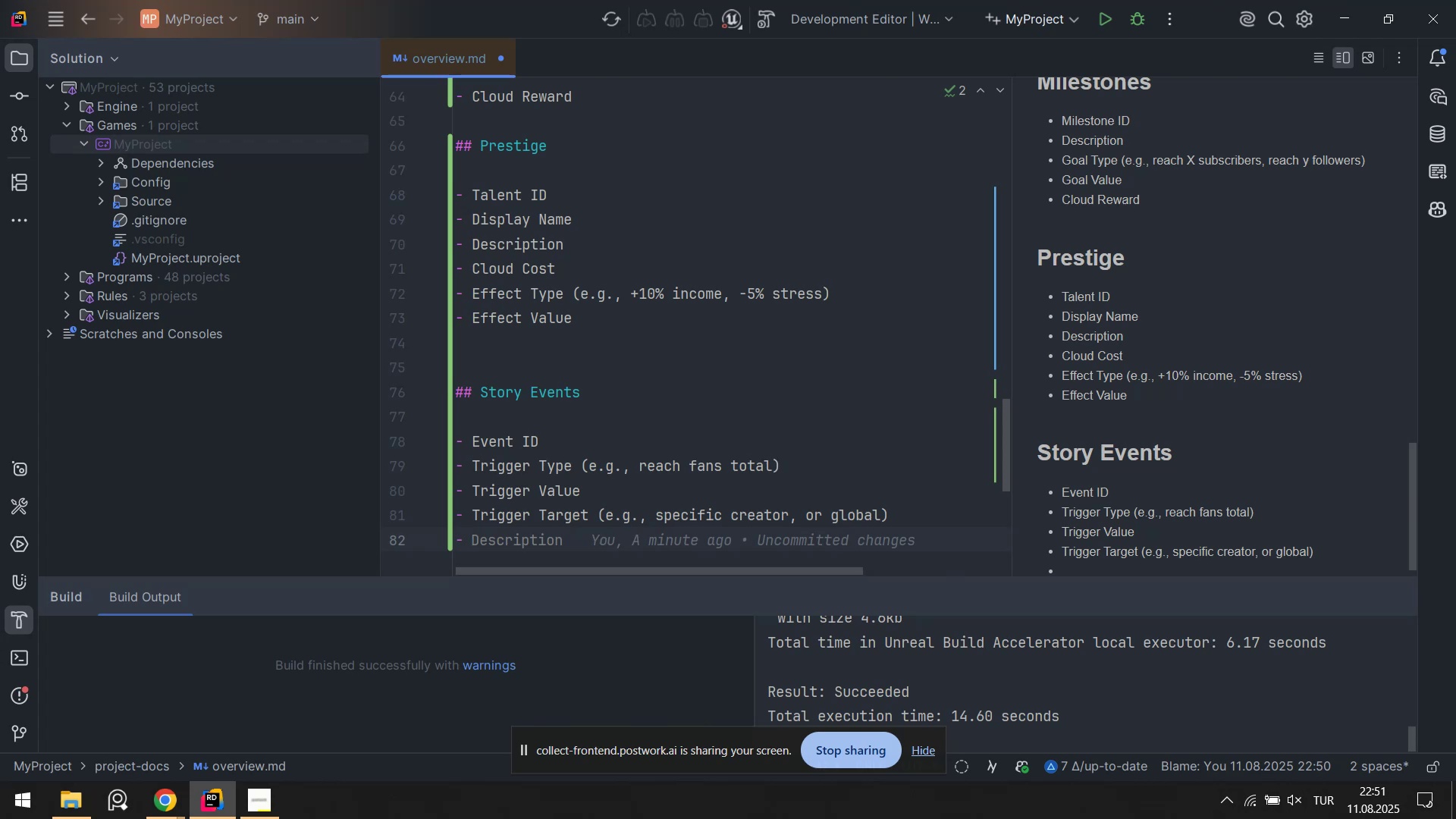 
scroll: coordinate [790, 315], scroll_direction: down, amount: 3.0
 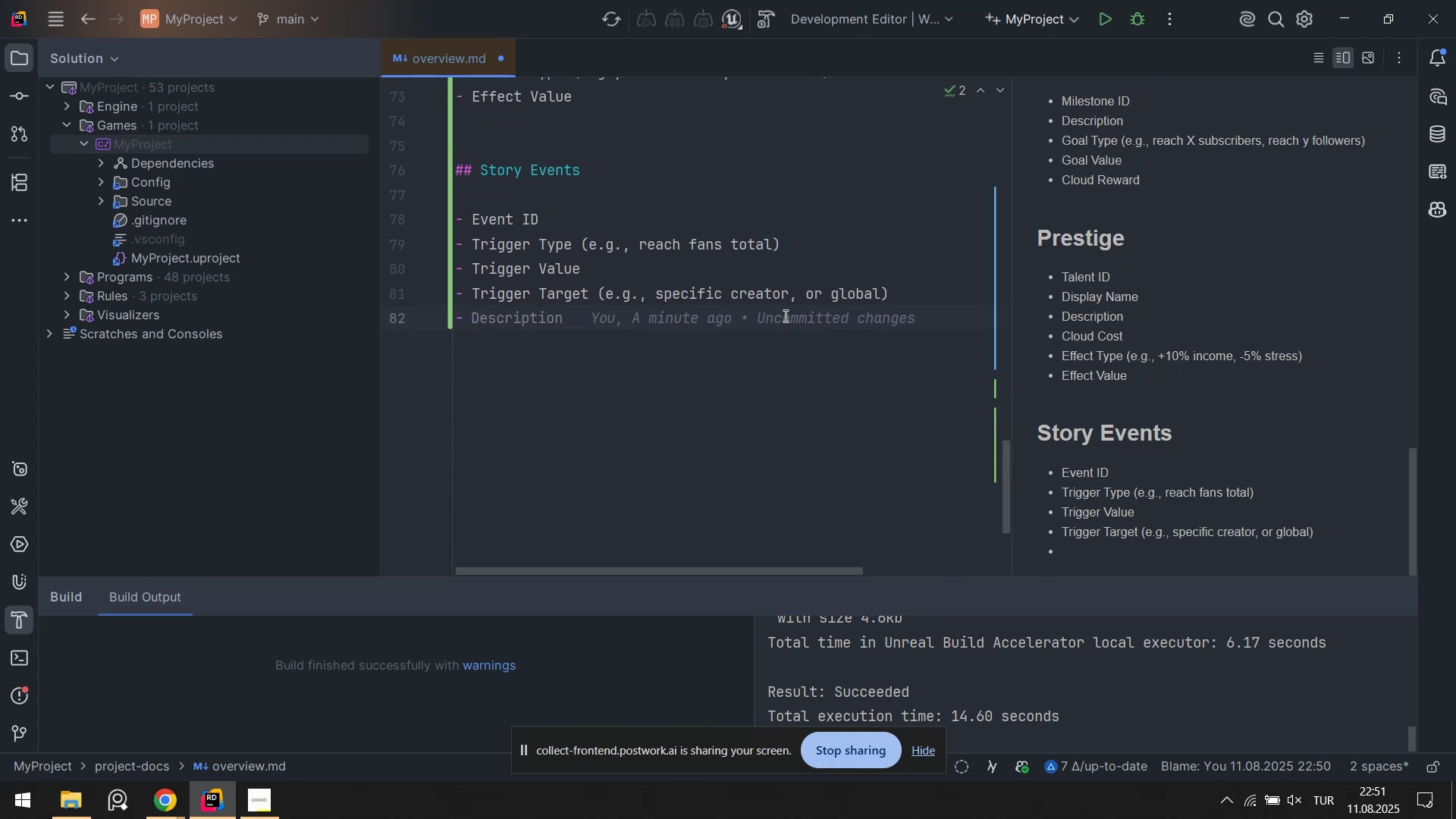 
key(Enter)
 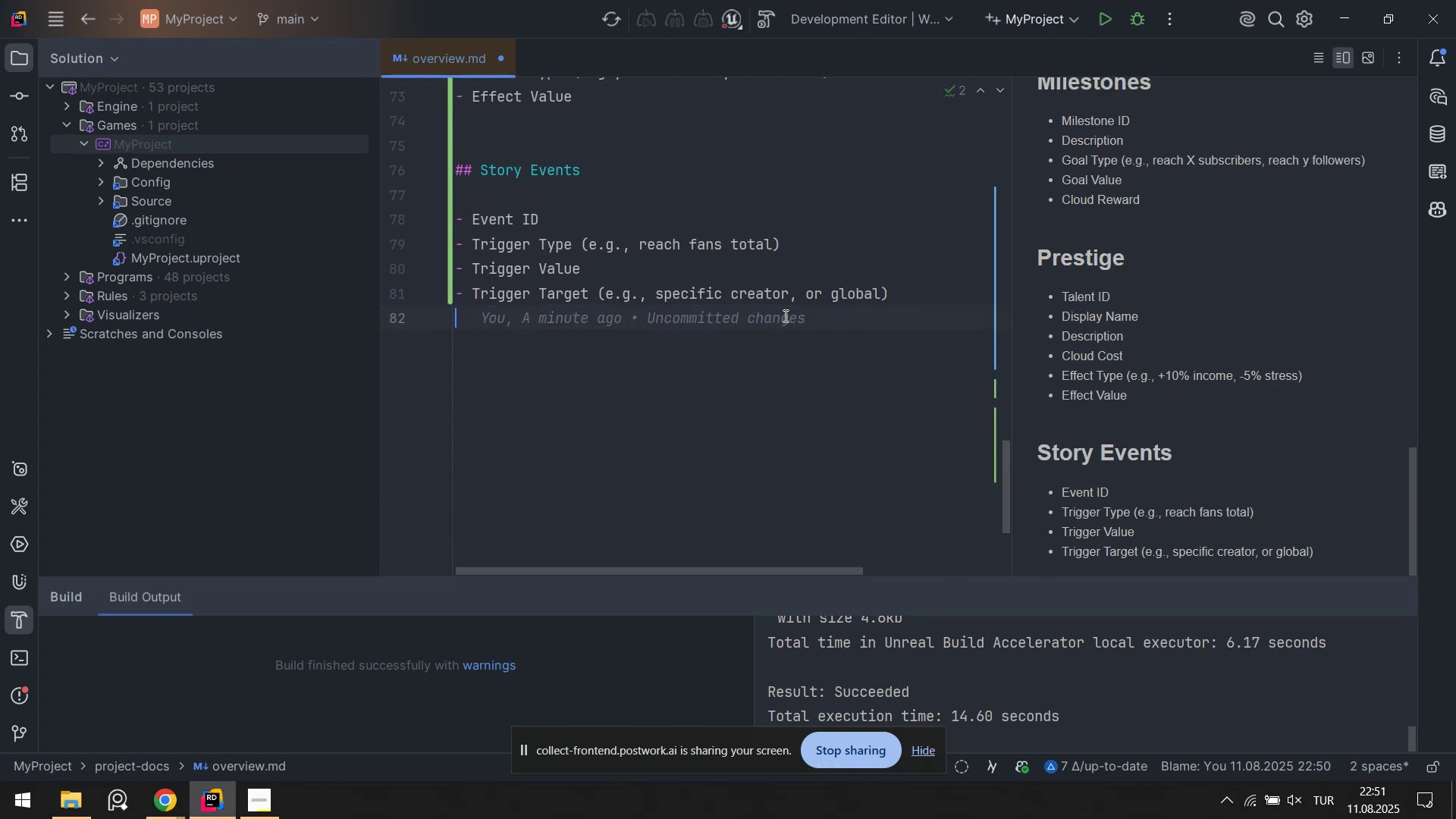 
key(Enter)
 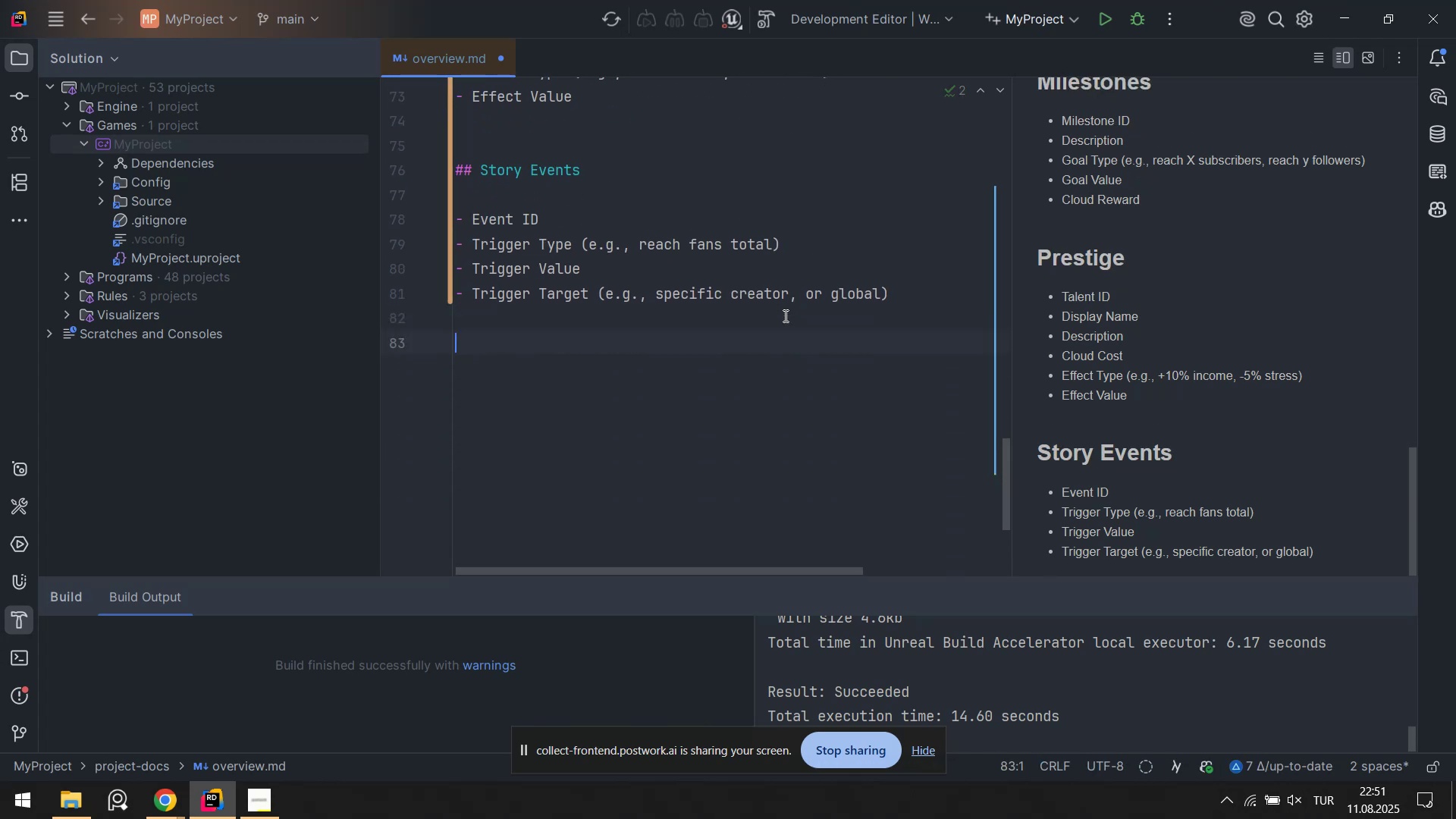 
key(Enter)
 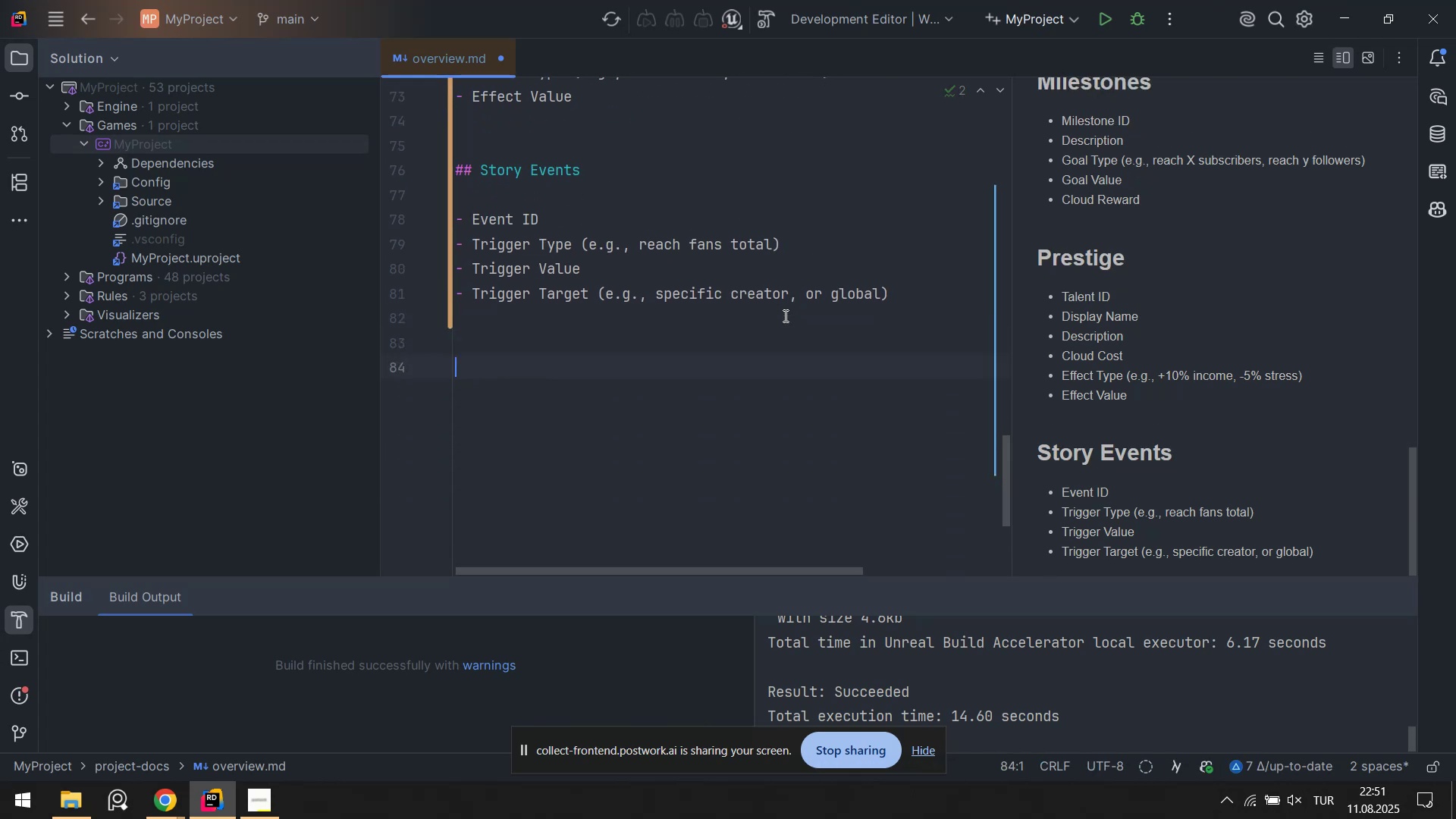 
key(ArrowUp)
 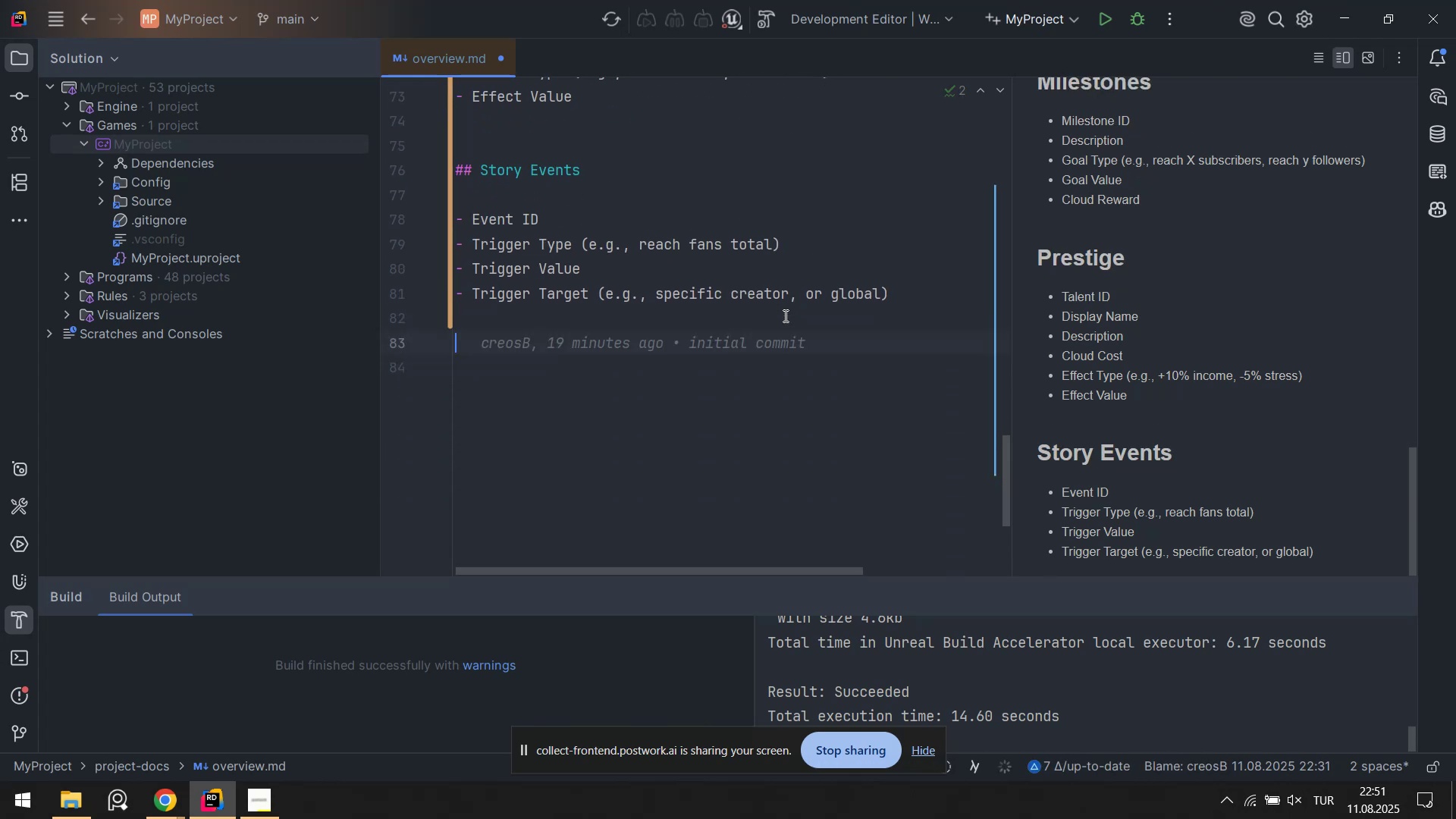 
key(ArrowUp)
 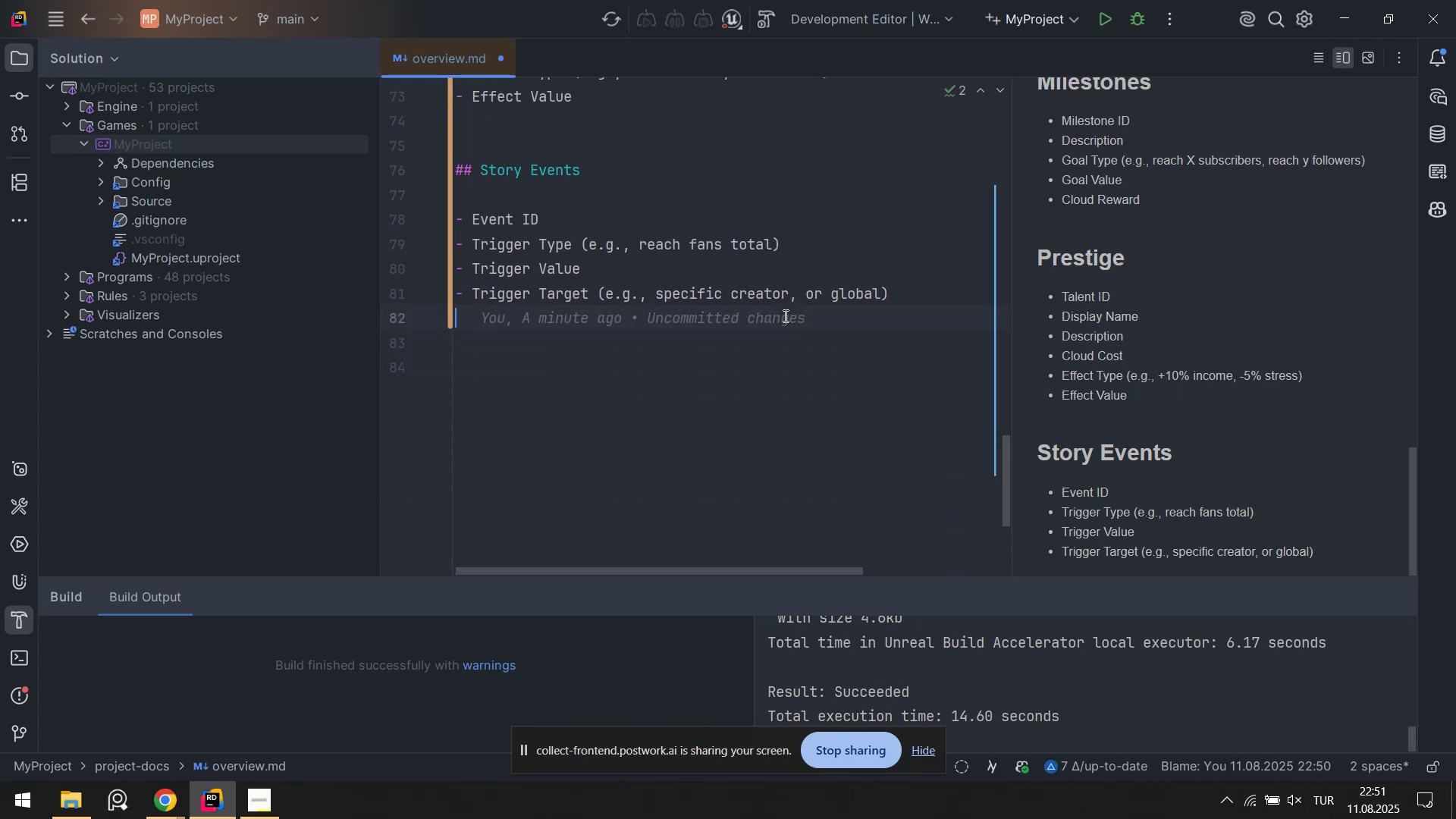 
type(- D'alogue)
 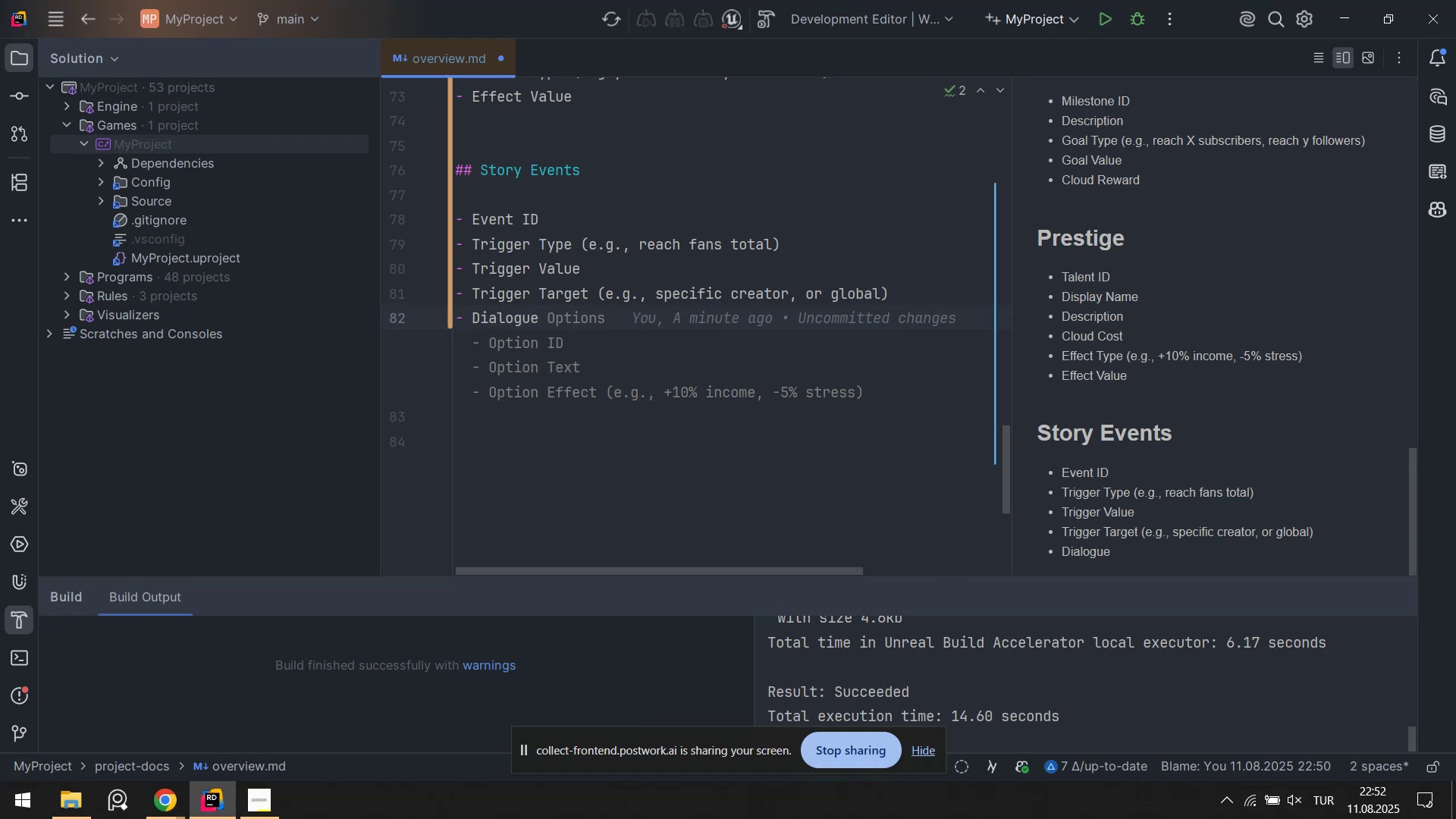 
key(Enter)
 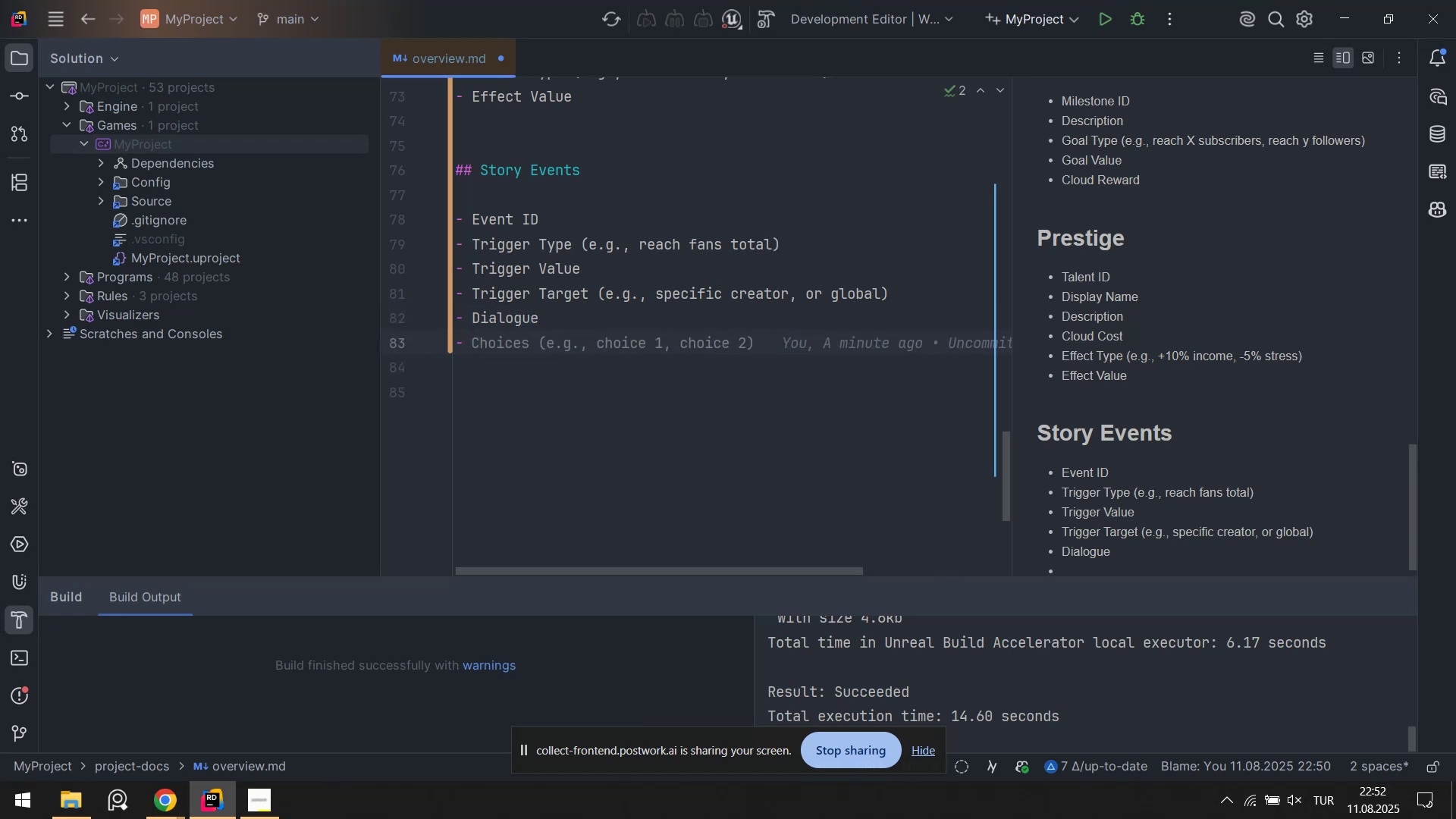 
key(Tab)
 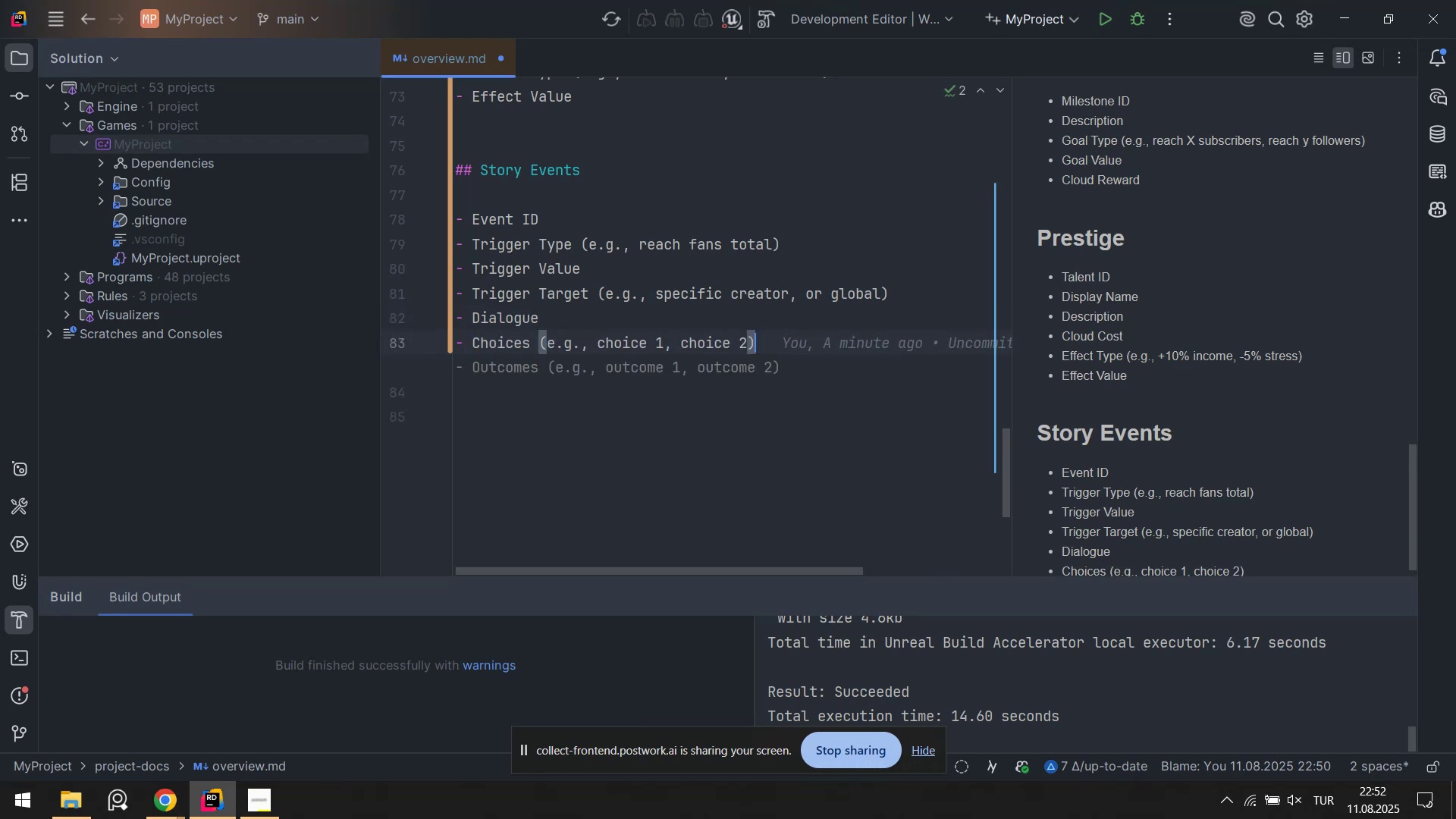 
key(Enter)
 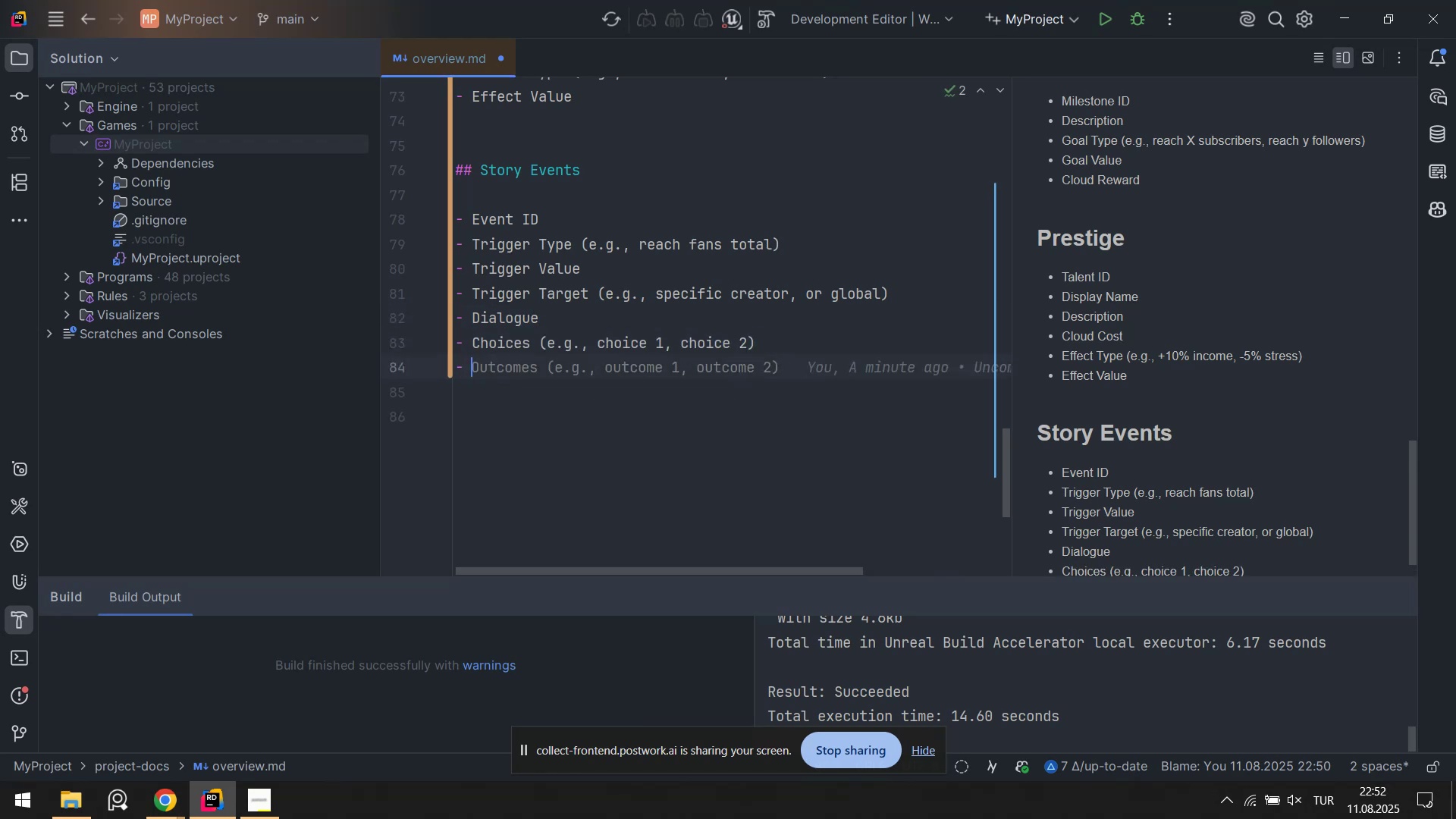 
key(Tab)
 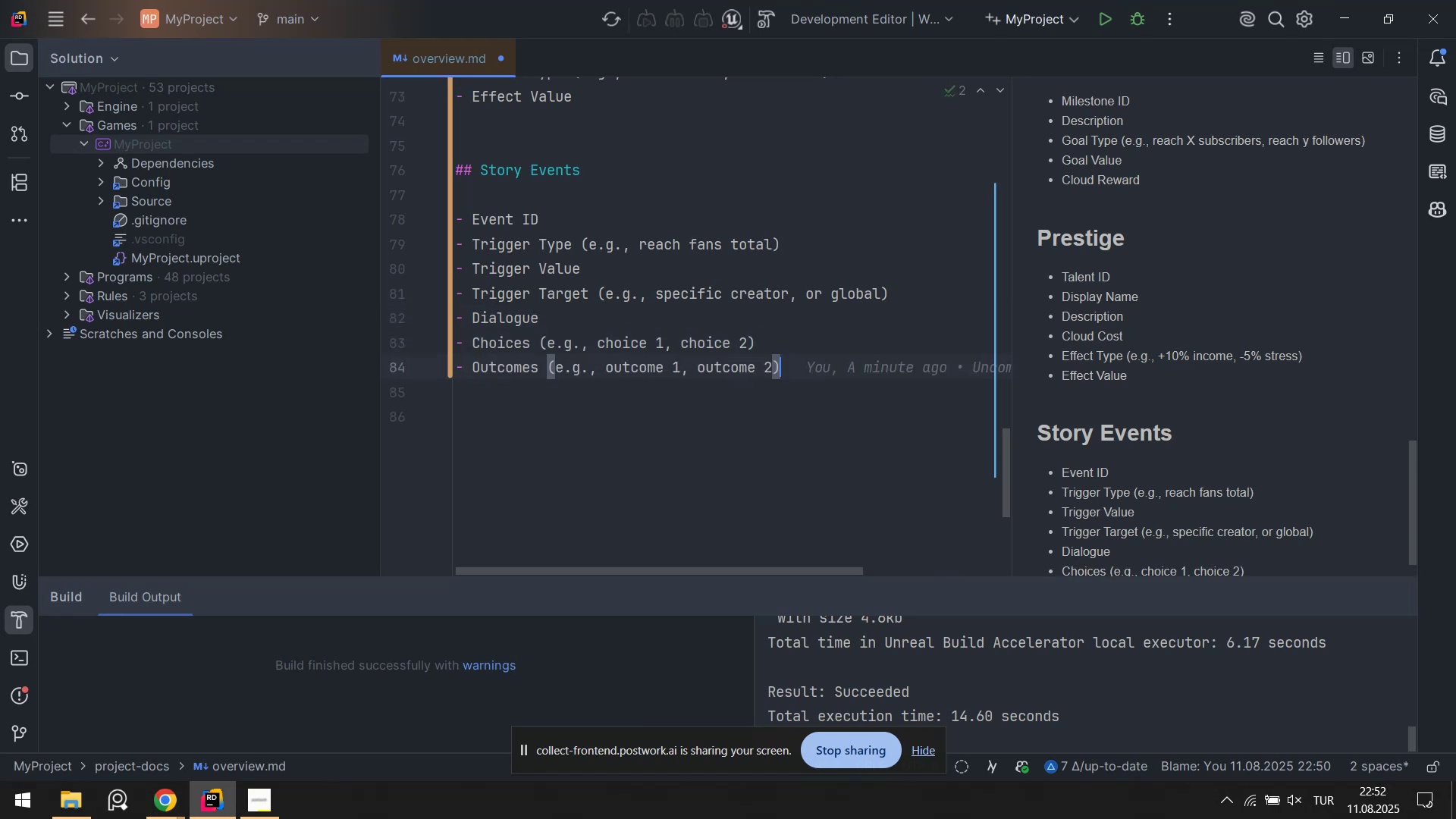 
hold_key(key=Backspace, duration=1.52)
 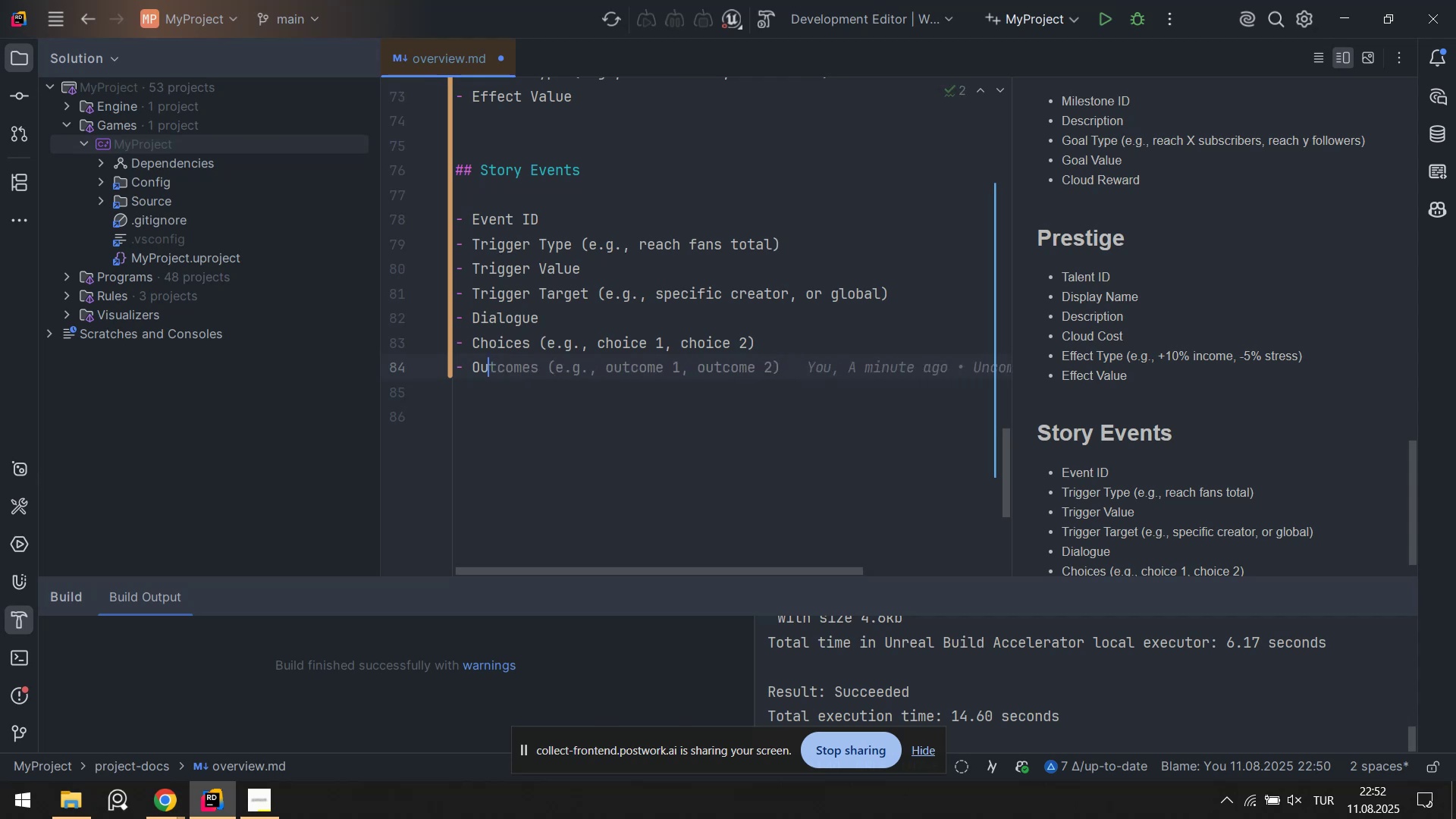 
key(Backspace)
 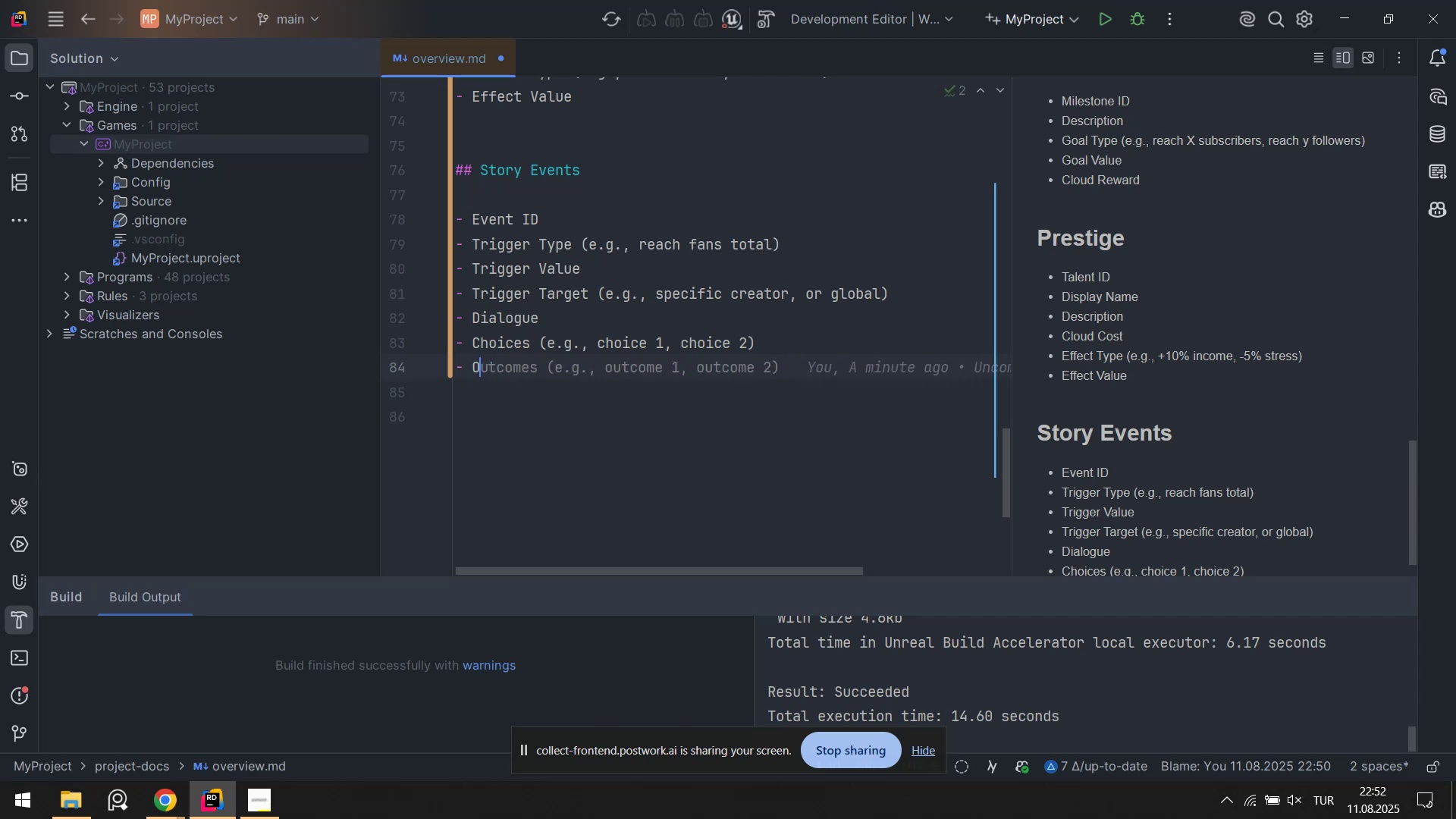 
key(Backspace)
 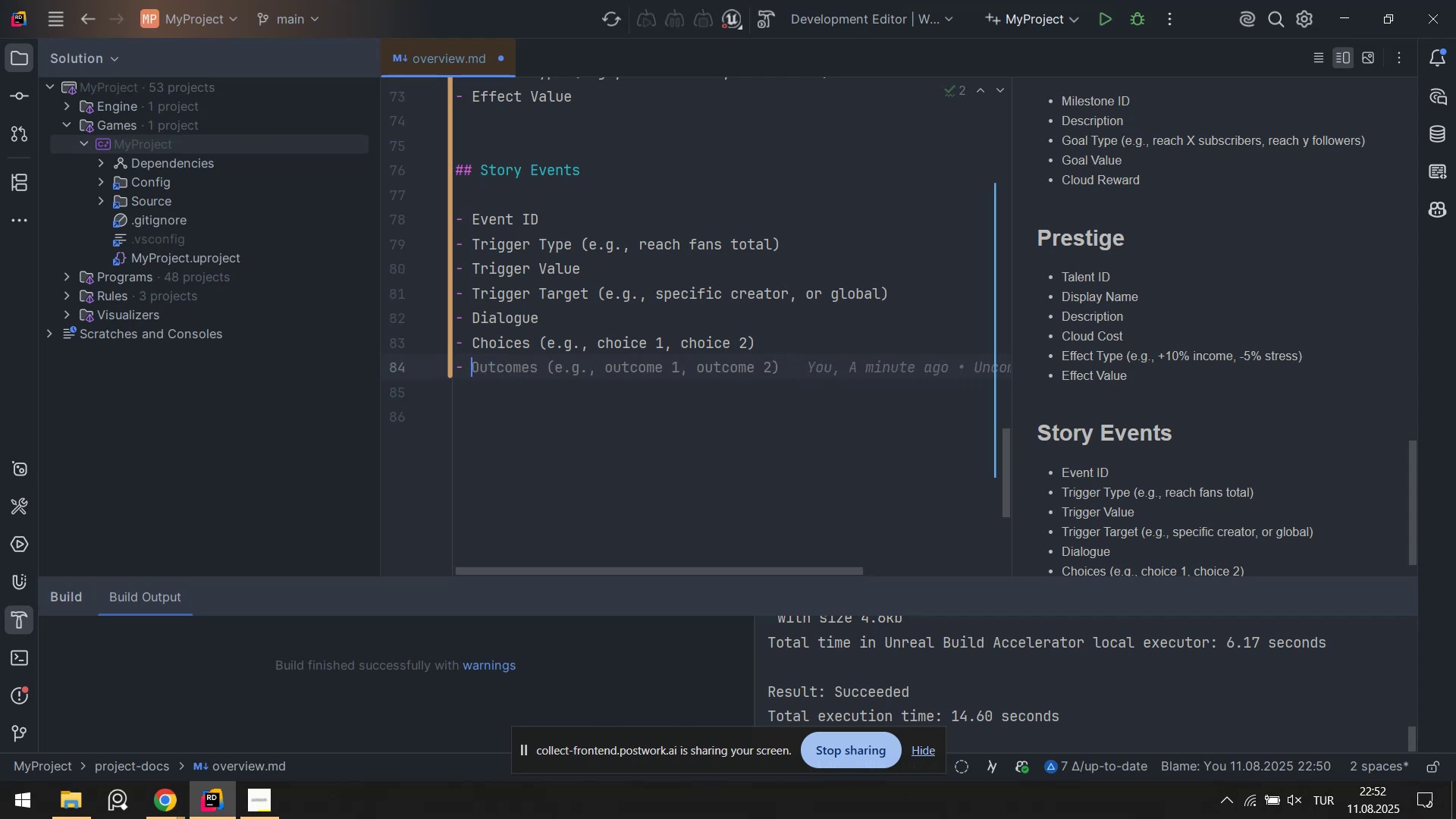 
key(Backspace)
 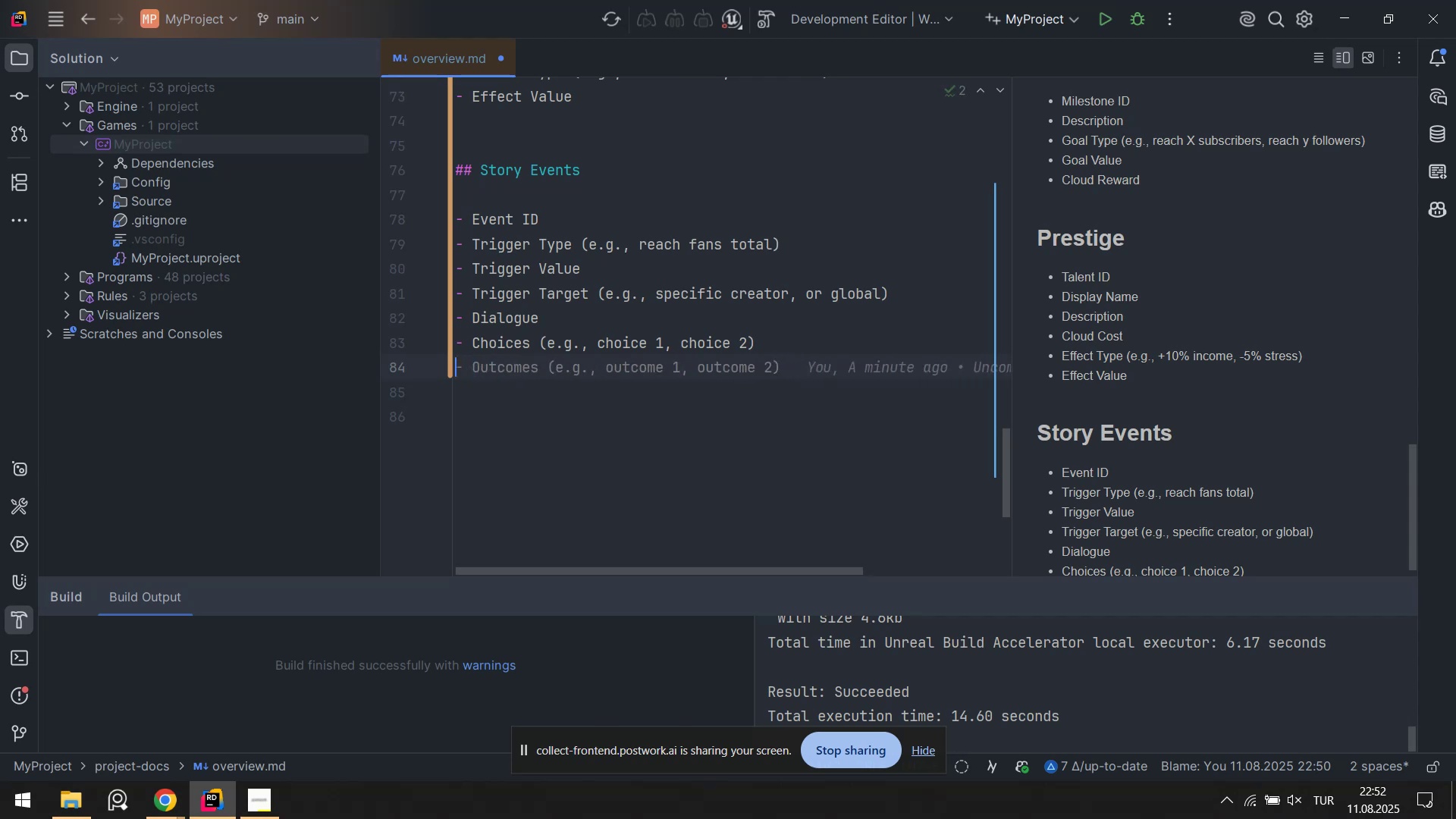 
key(Backspace)
 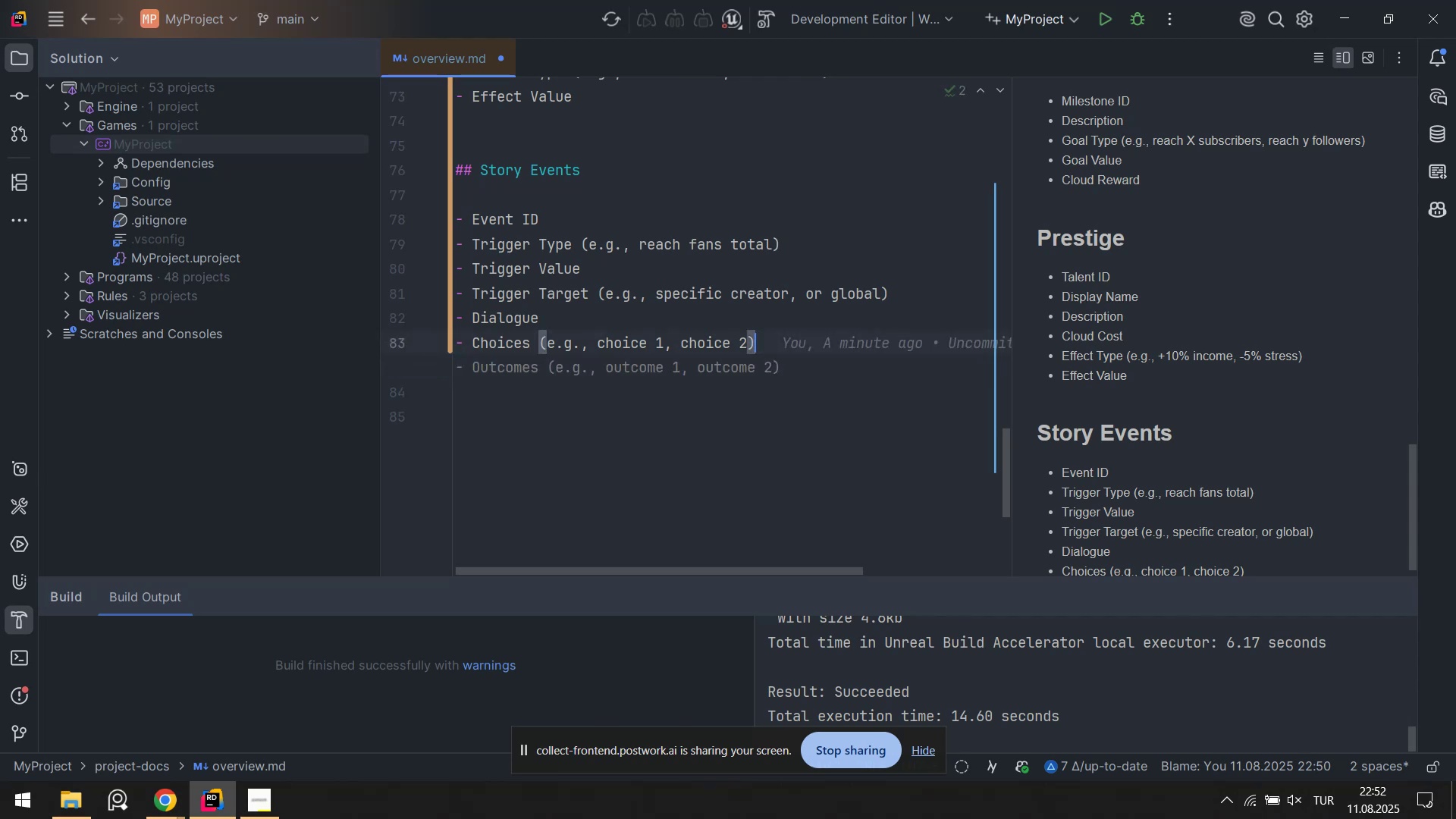 
key(Enter)
 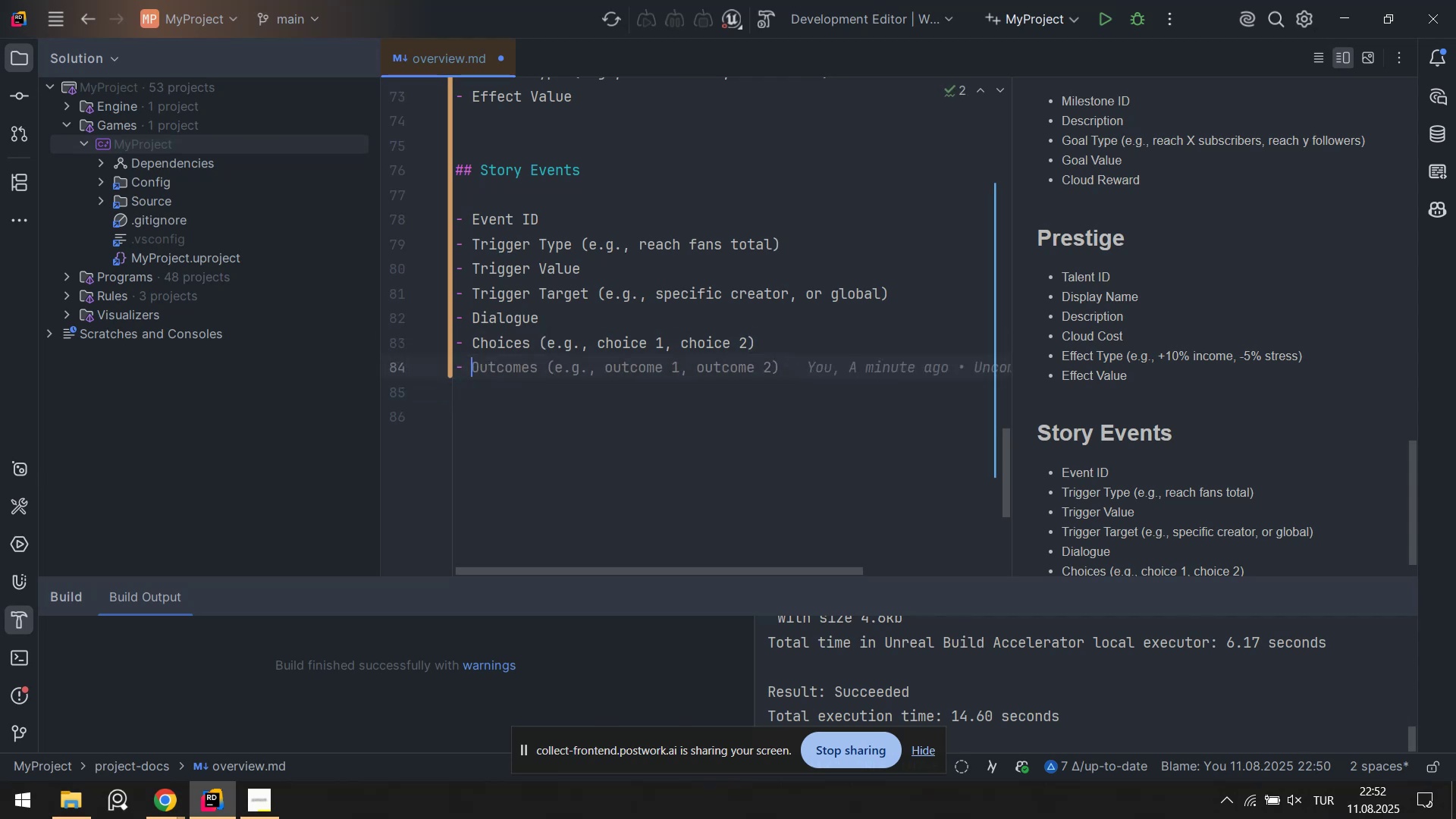 
key(Backspace)
 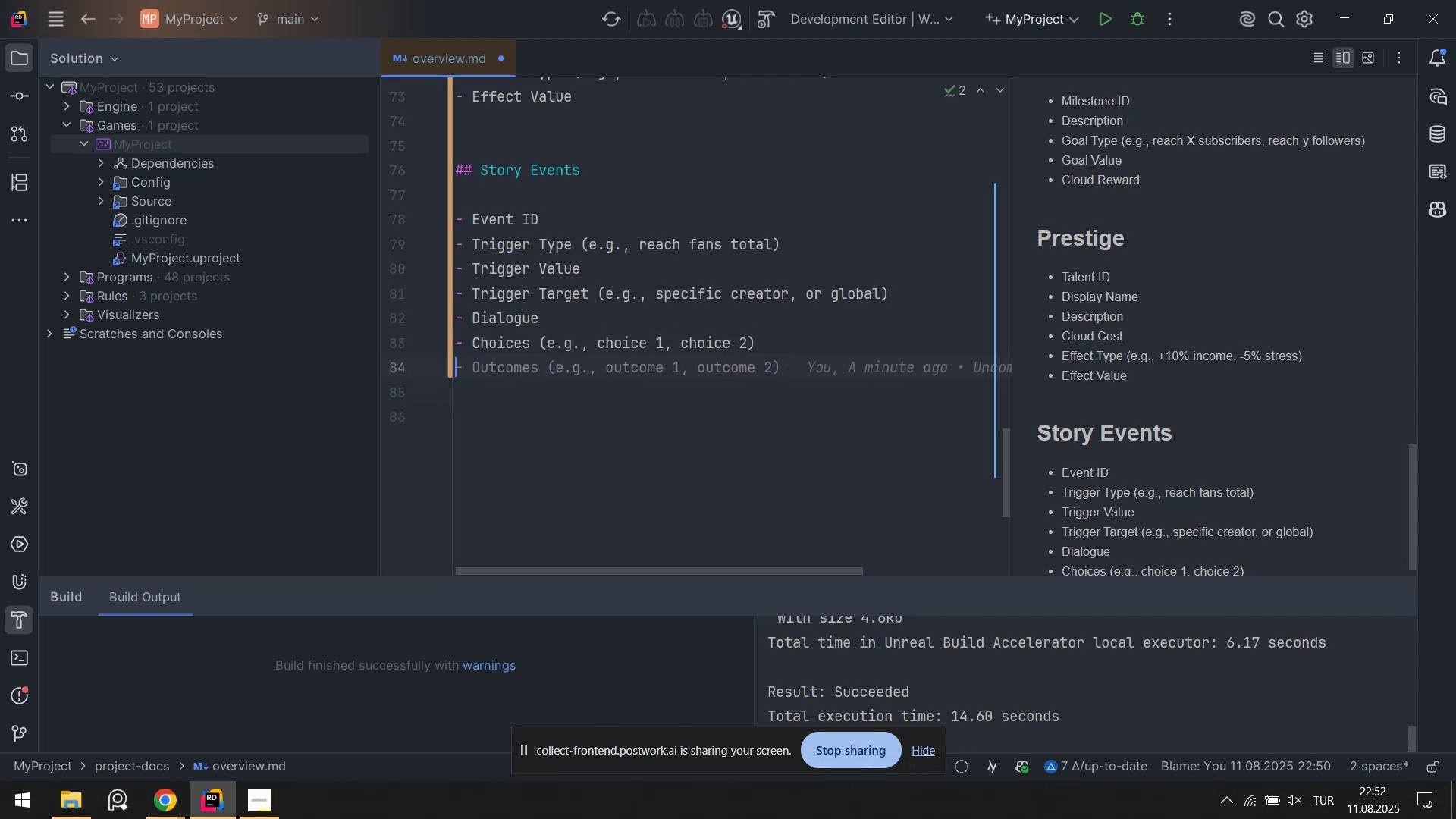 
key(Tab)
 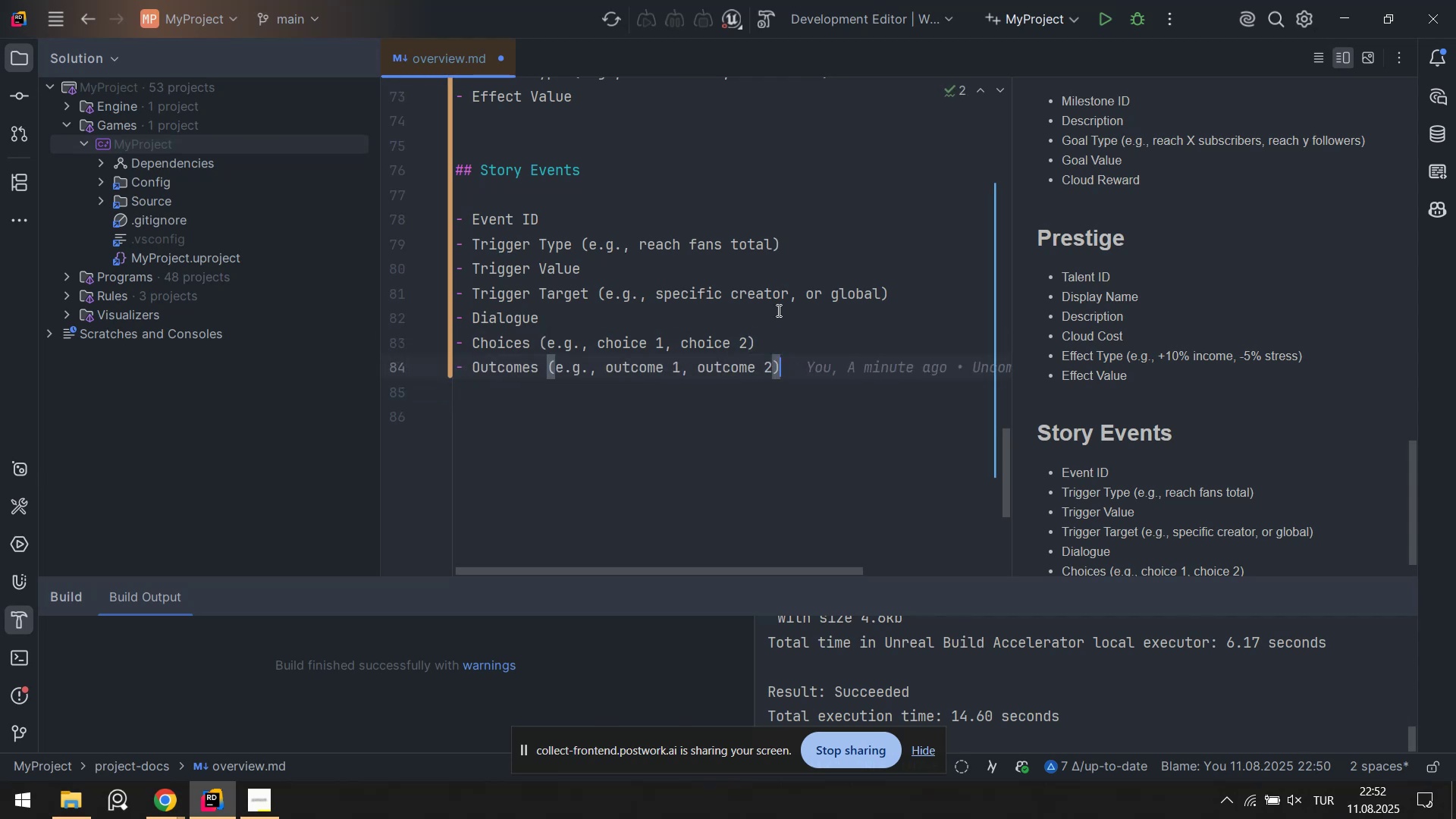 
left_click_drag(start_coordinate=[805, 362], to_coordinate=[450, 371])
 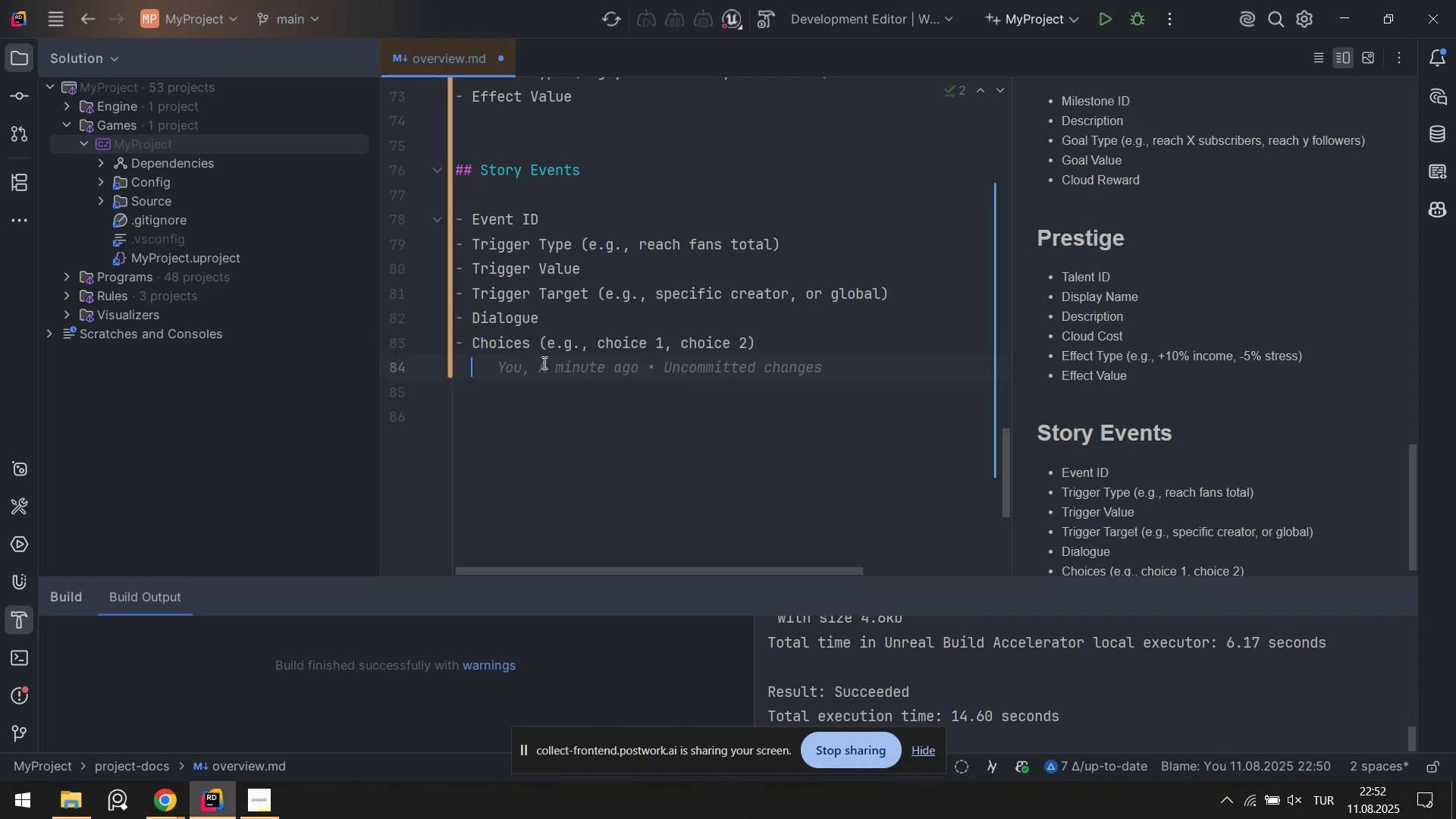 
key(Control+X)
 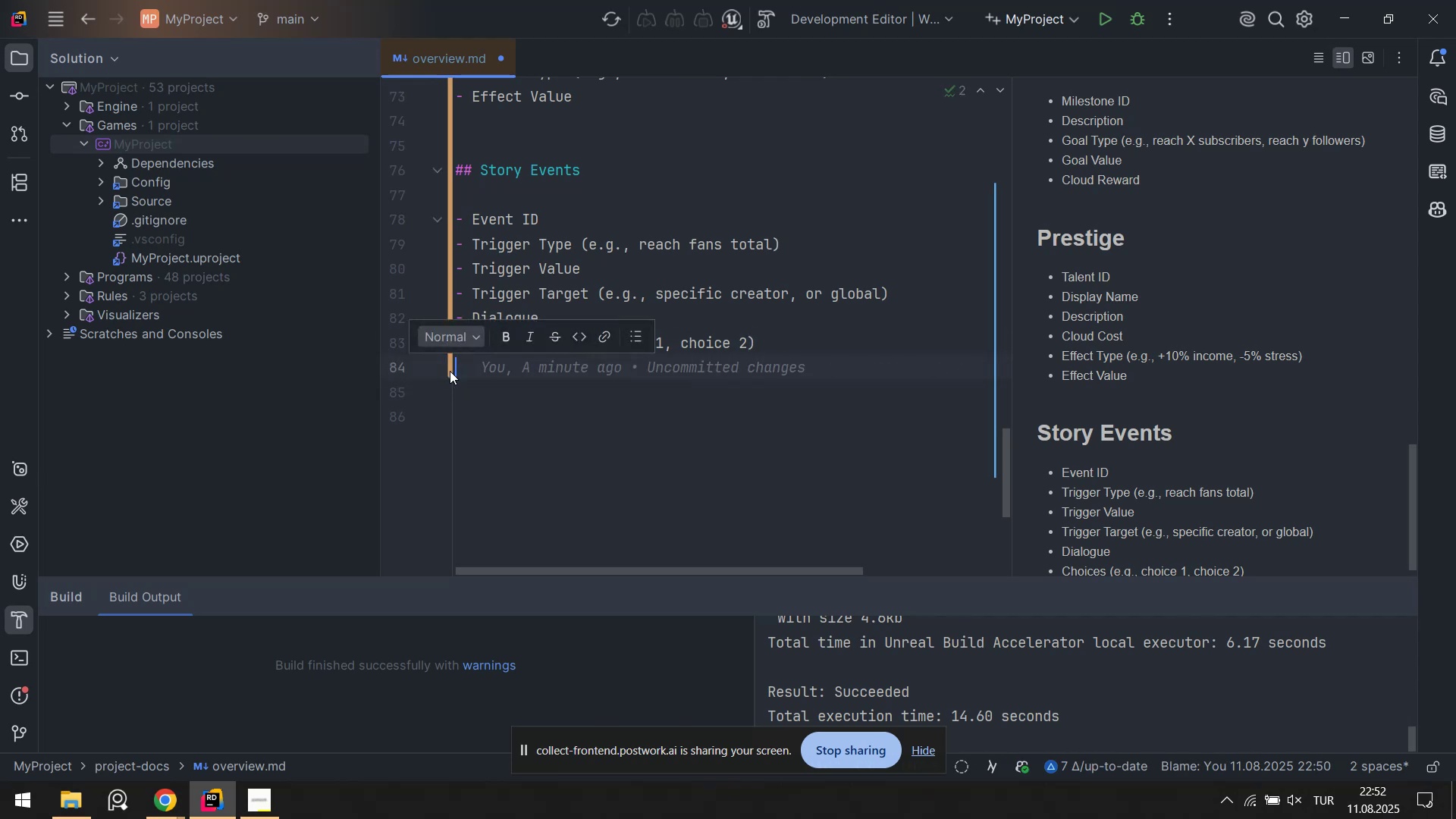 
key(Tab)
 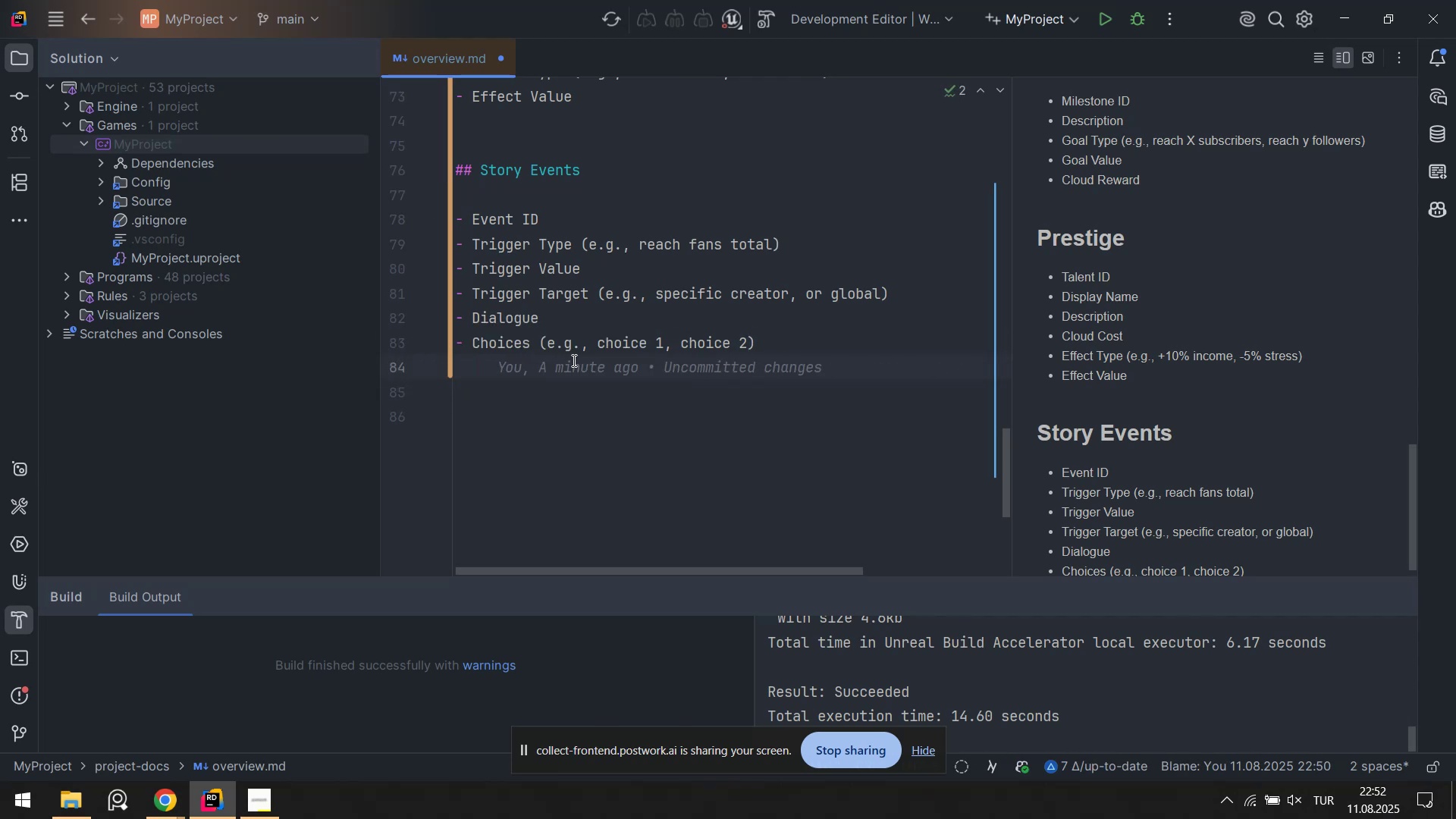 
key(NumpadSubtract)
 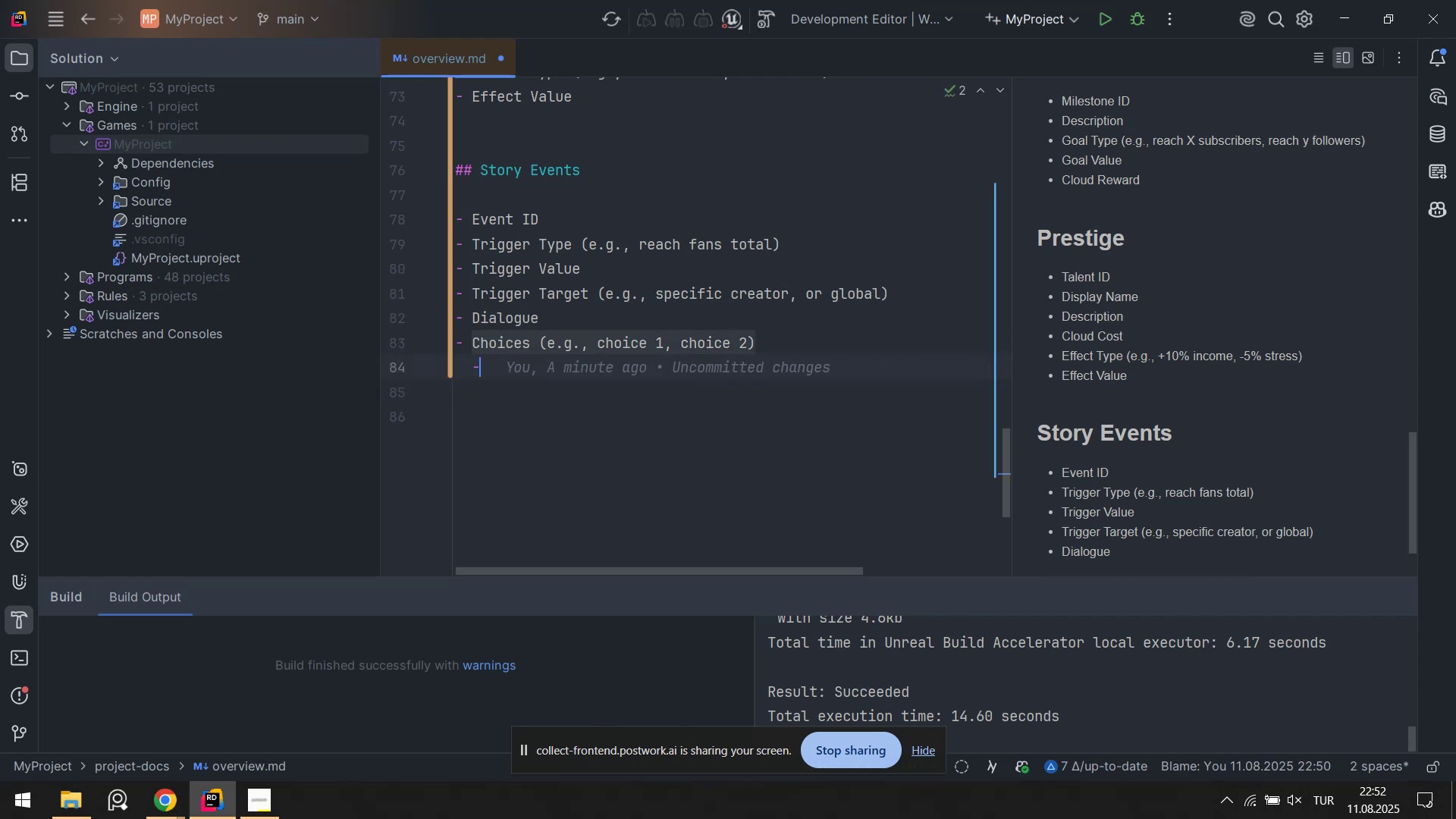 
key(Space)
 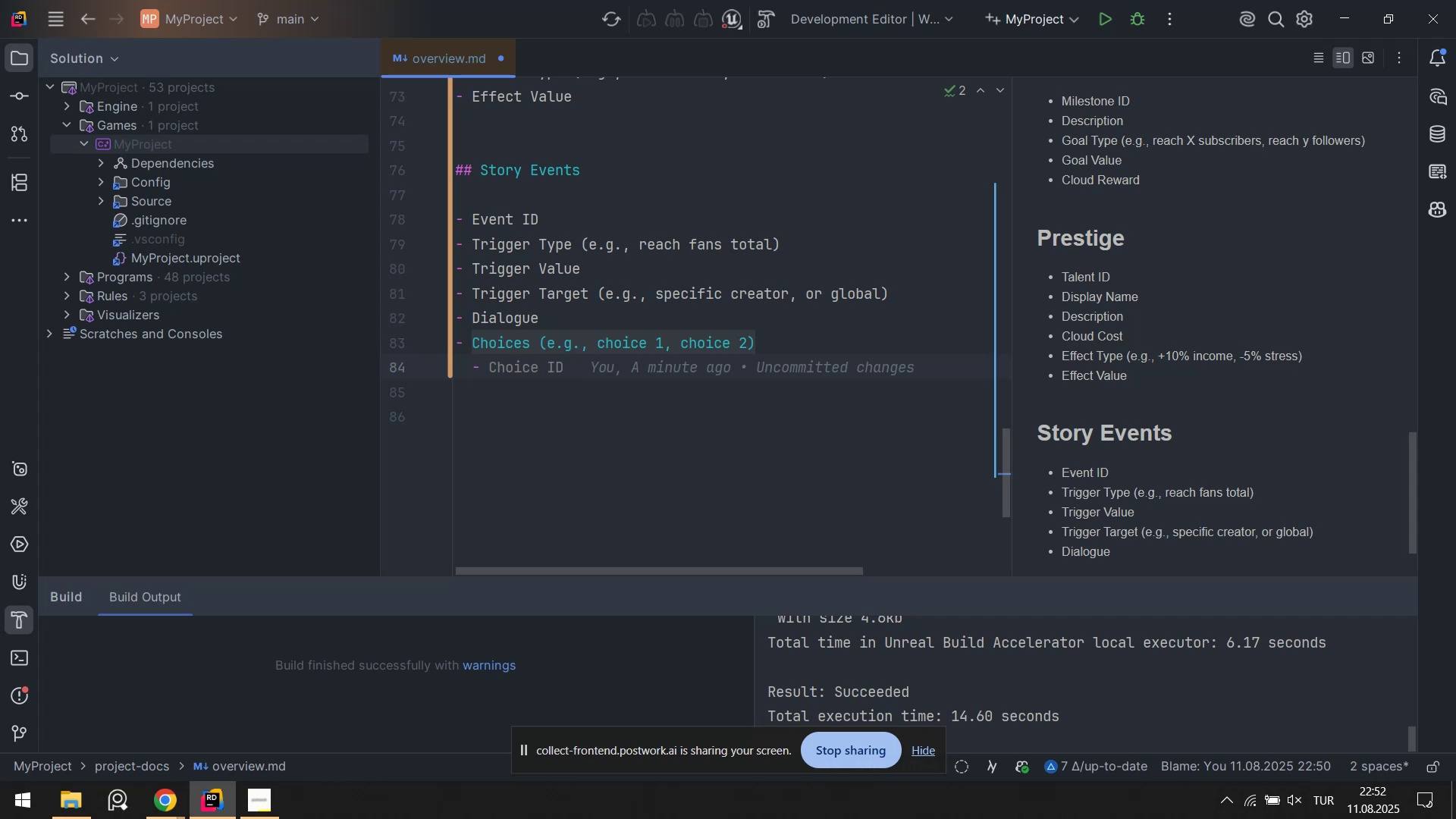 
key(CapsLock)
 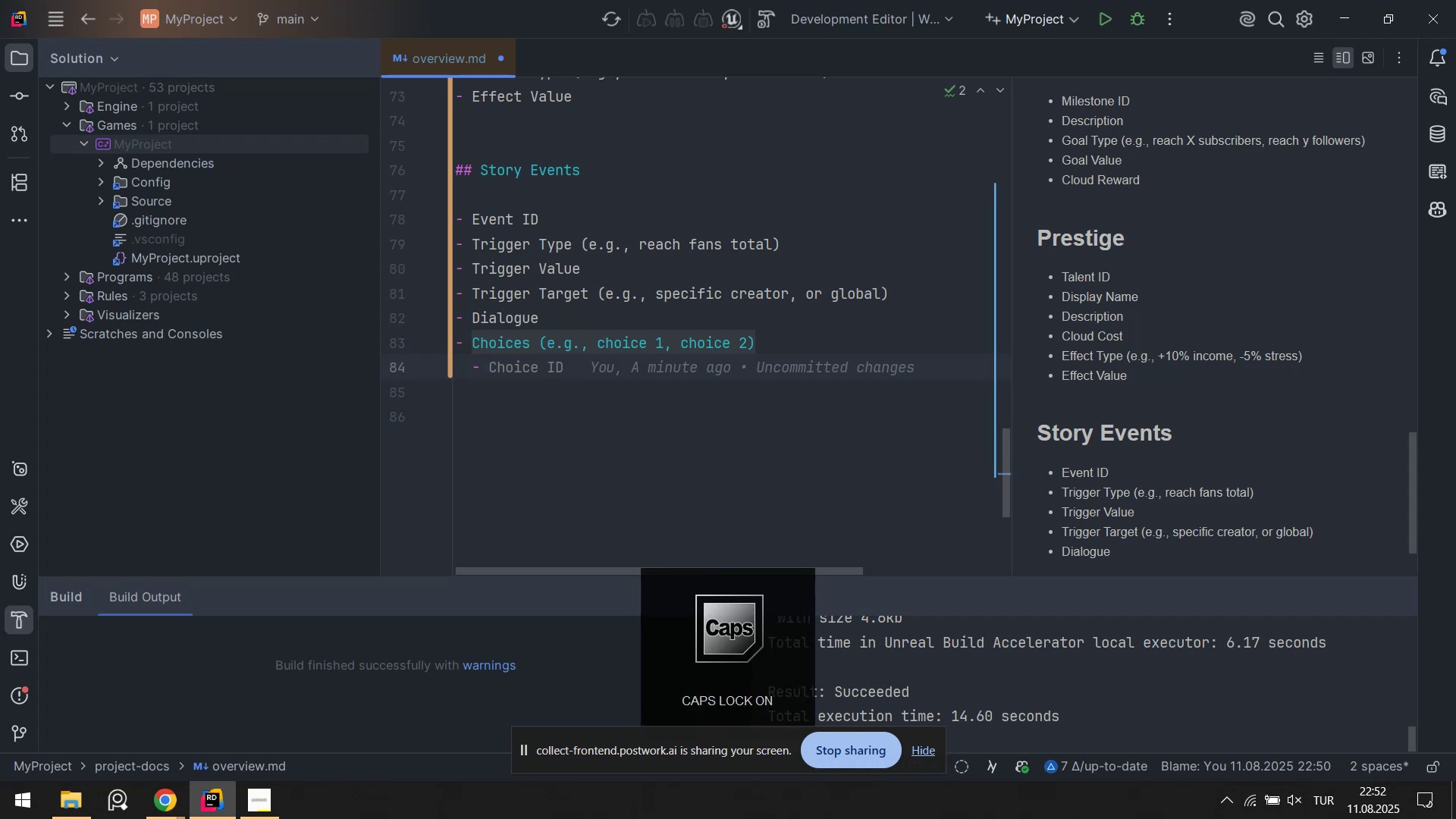 
key(CapsLock)
 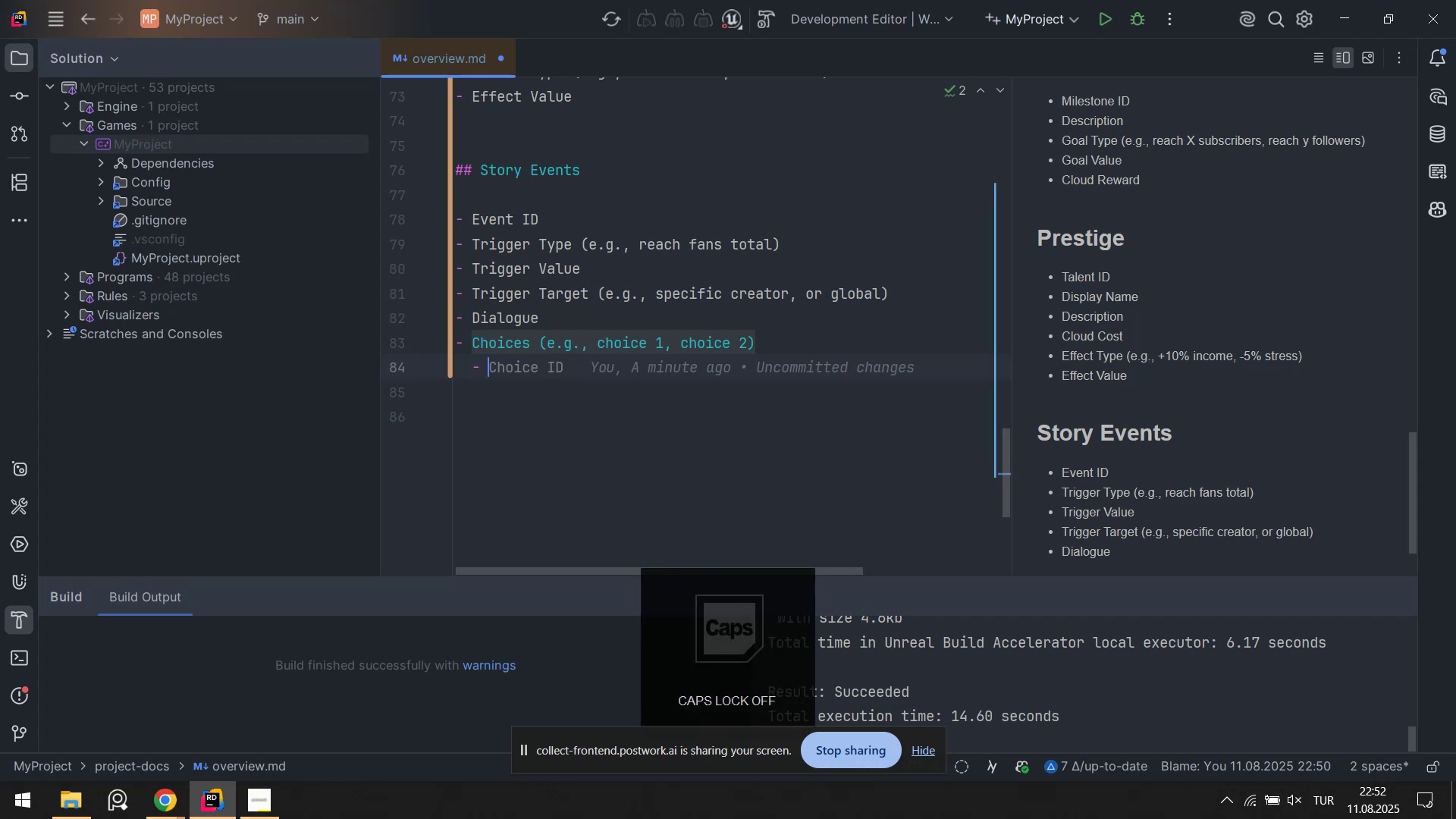 
key(Tab)
 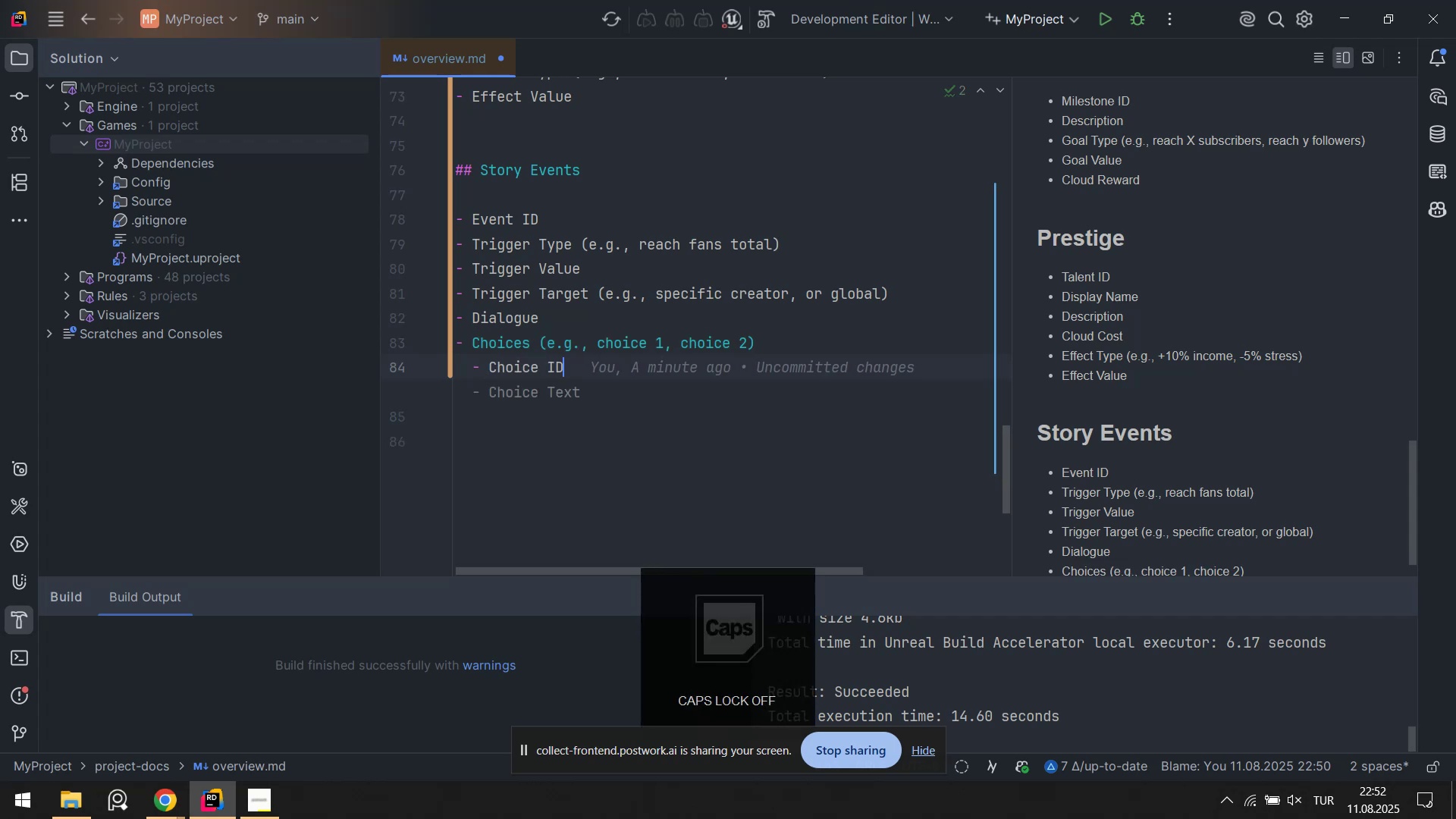 
key(Enter)
 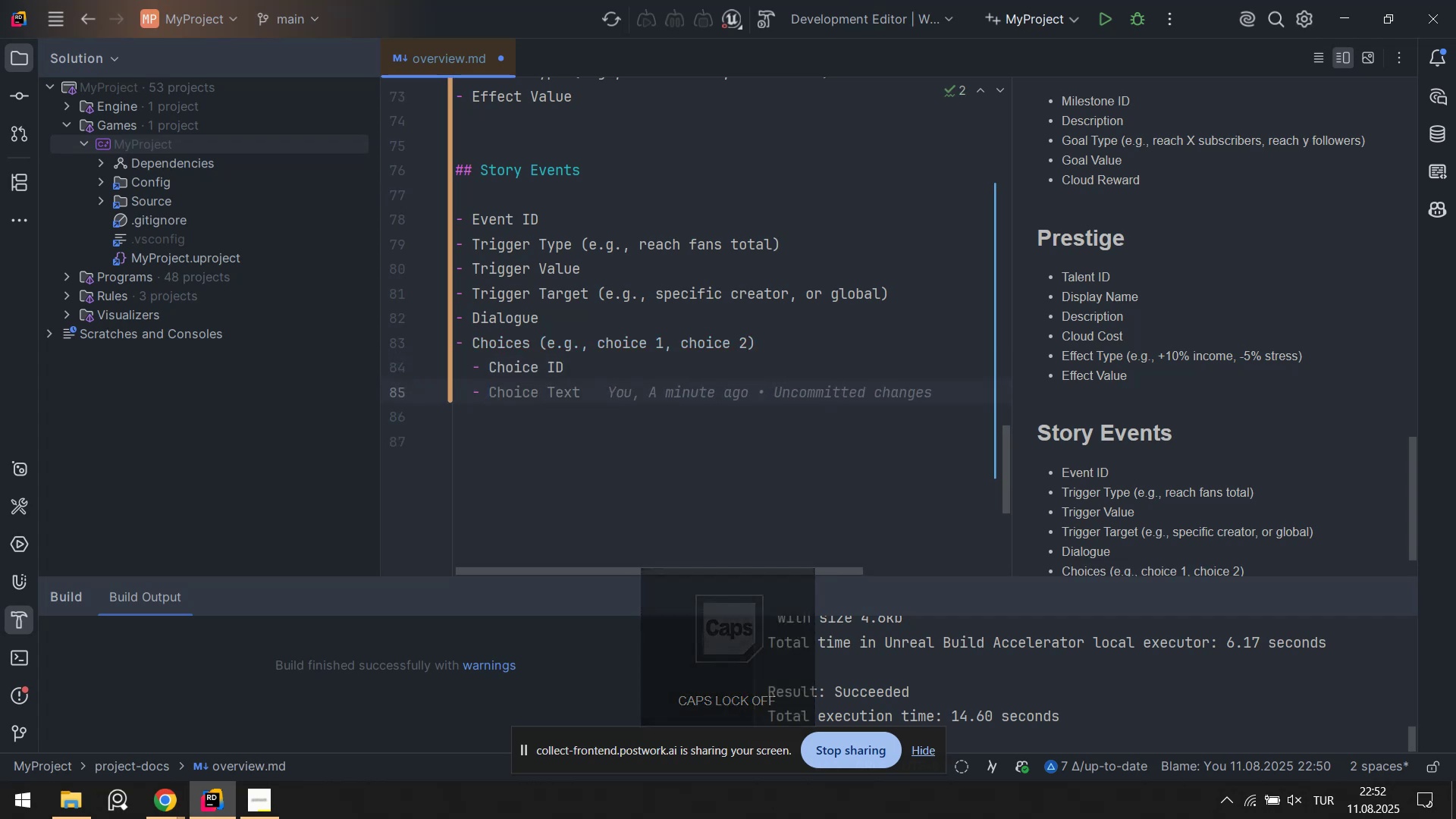 
key(Tab)
 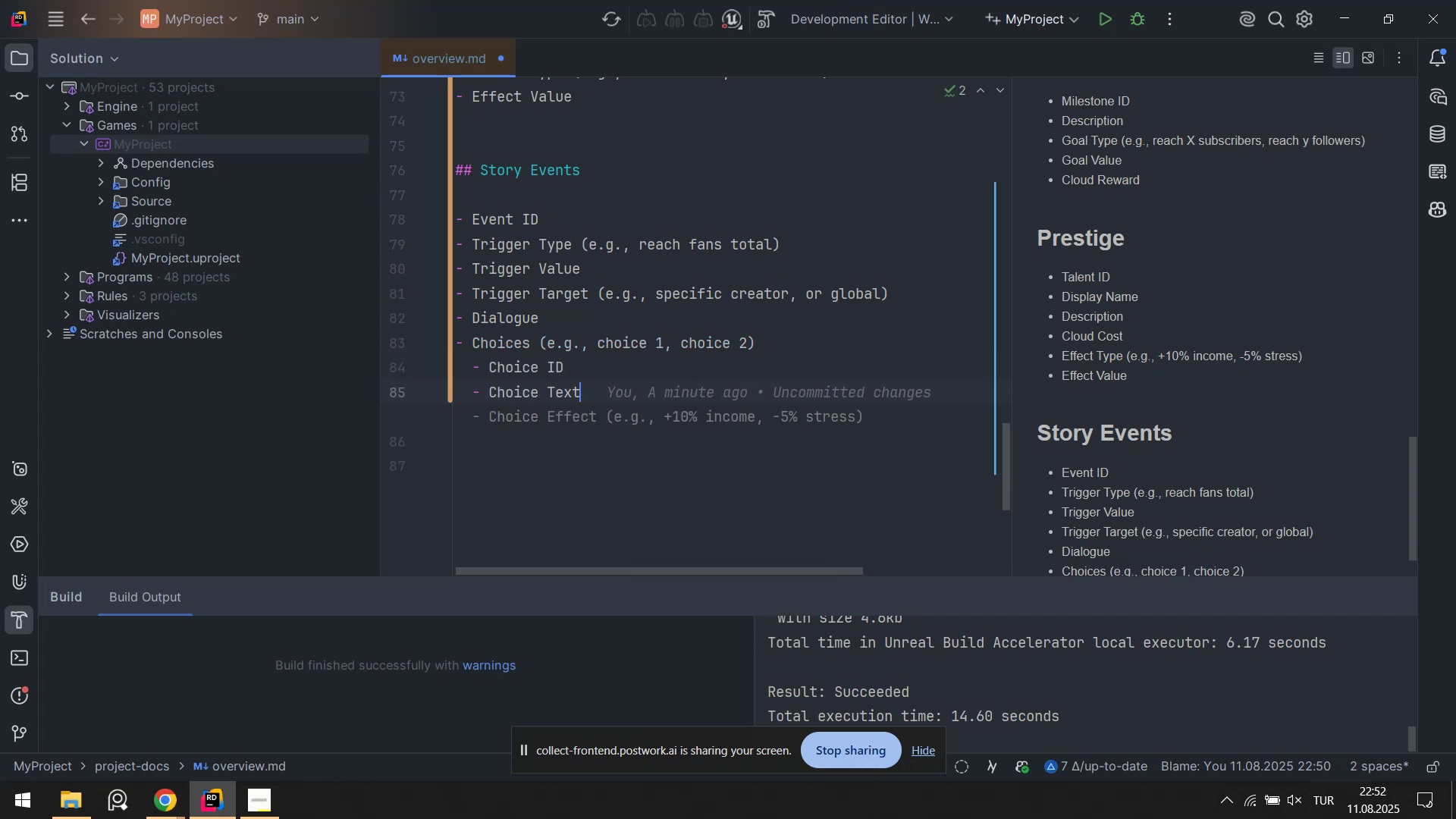 
key(Enter)
 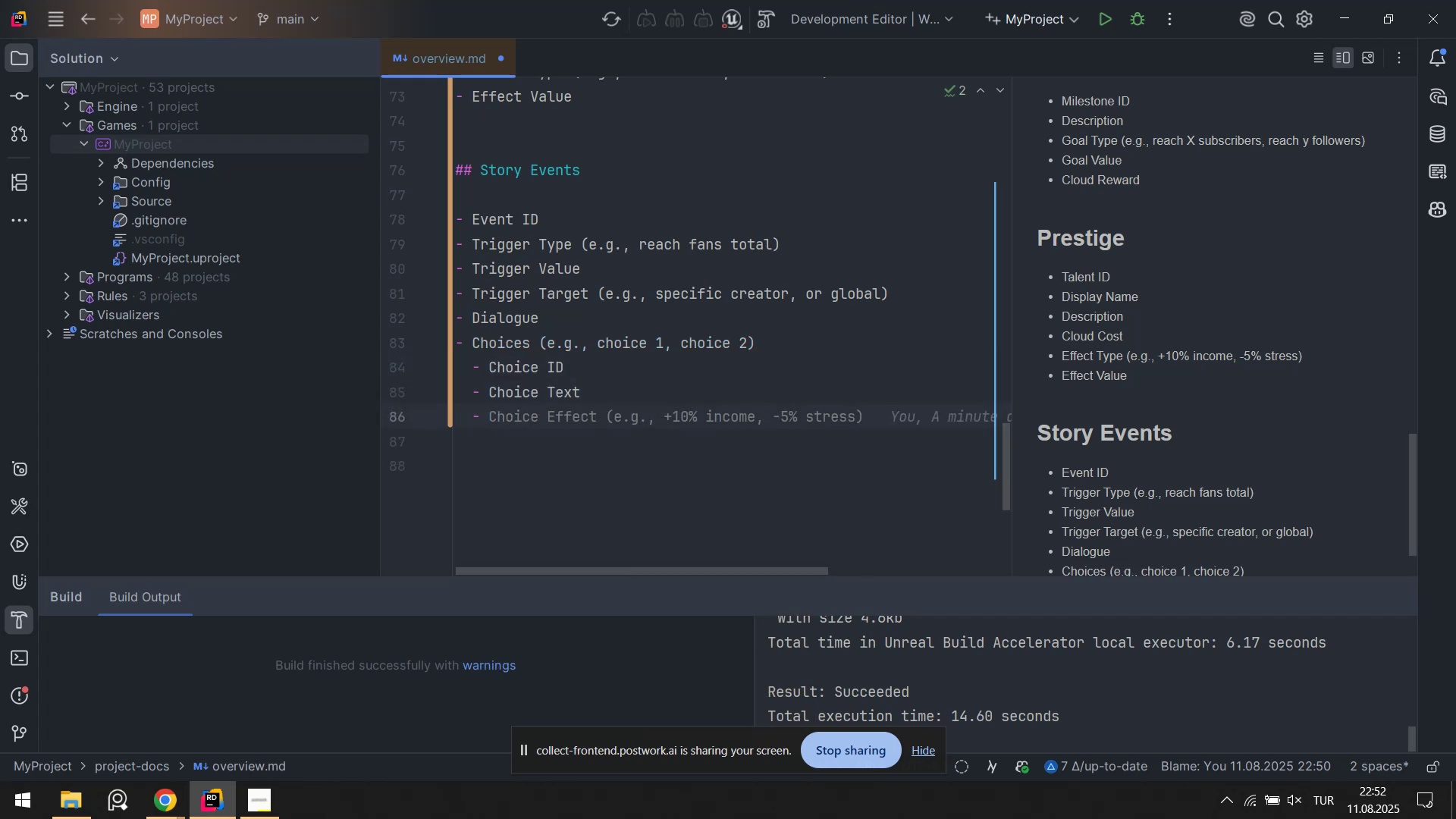 
type(O)
key(Backspace)
type(o)
key(Backspace)
type(Outcome Type)
 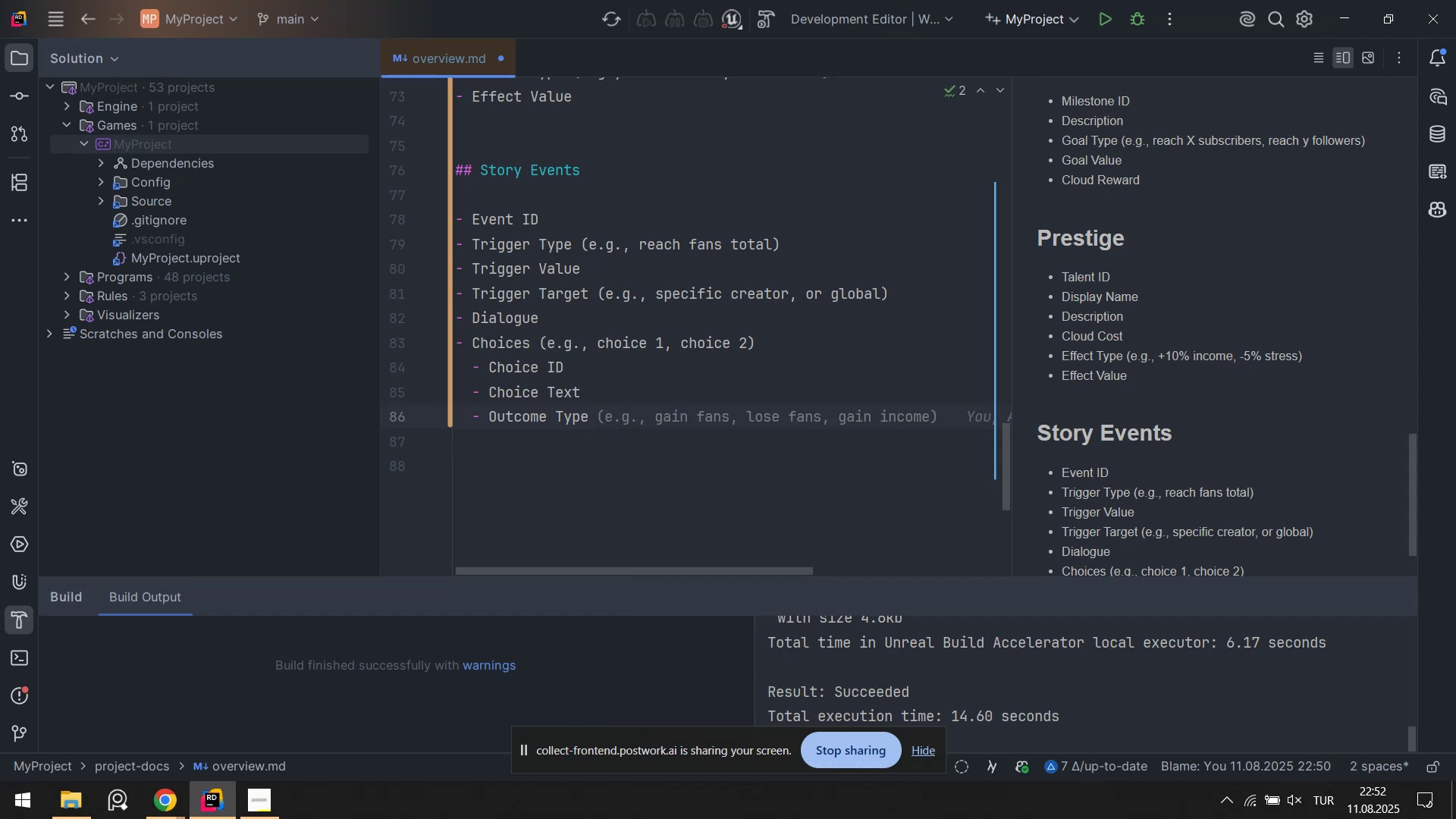 
wait(5.04)
 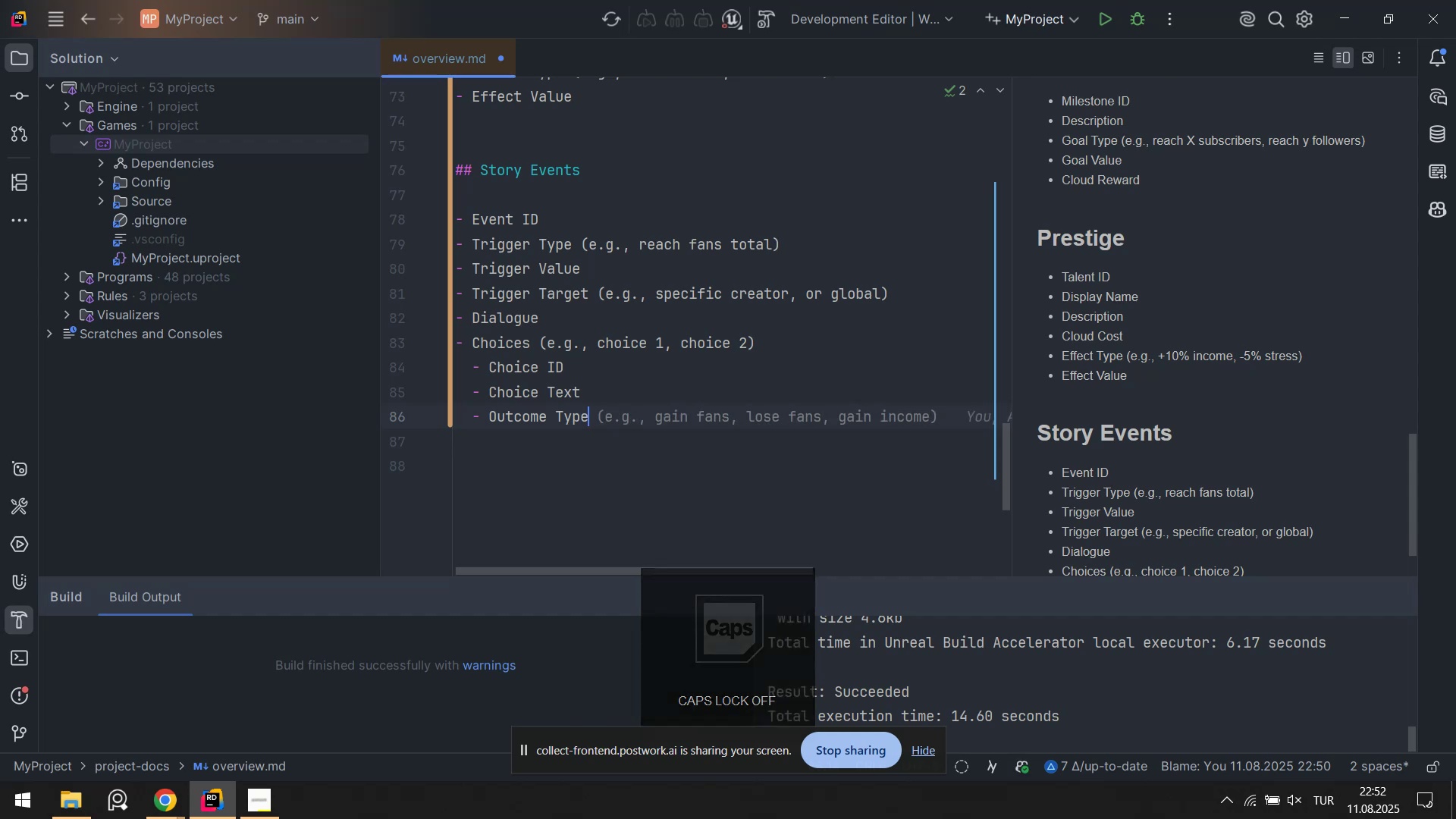 
key(Tab)
 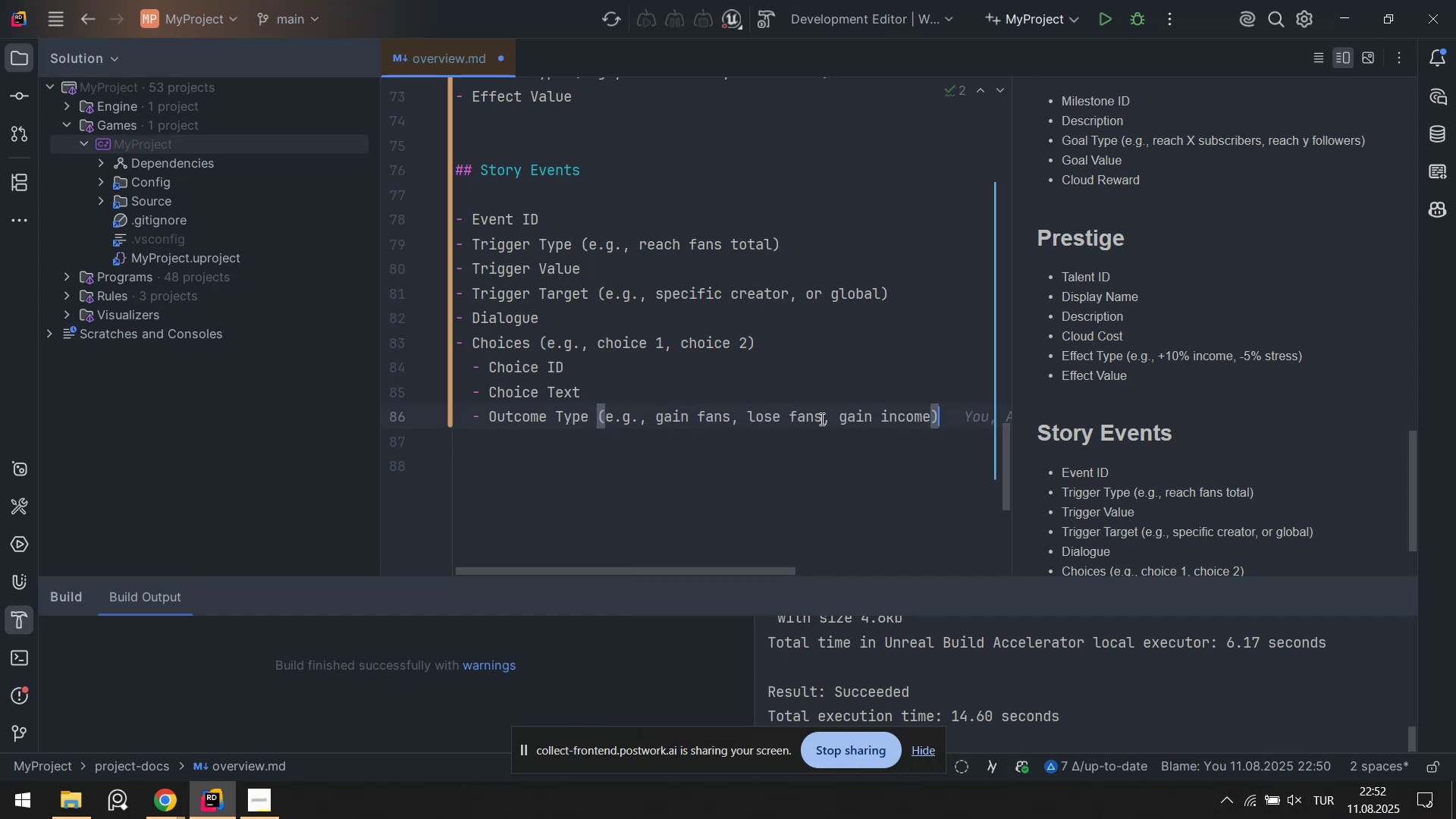 
left_click([828, 415])
 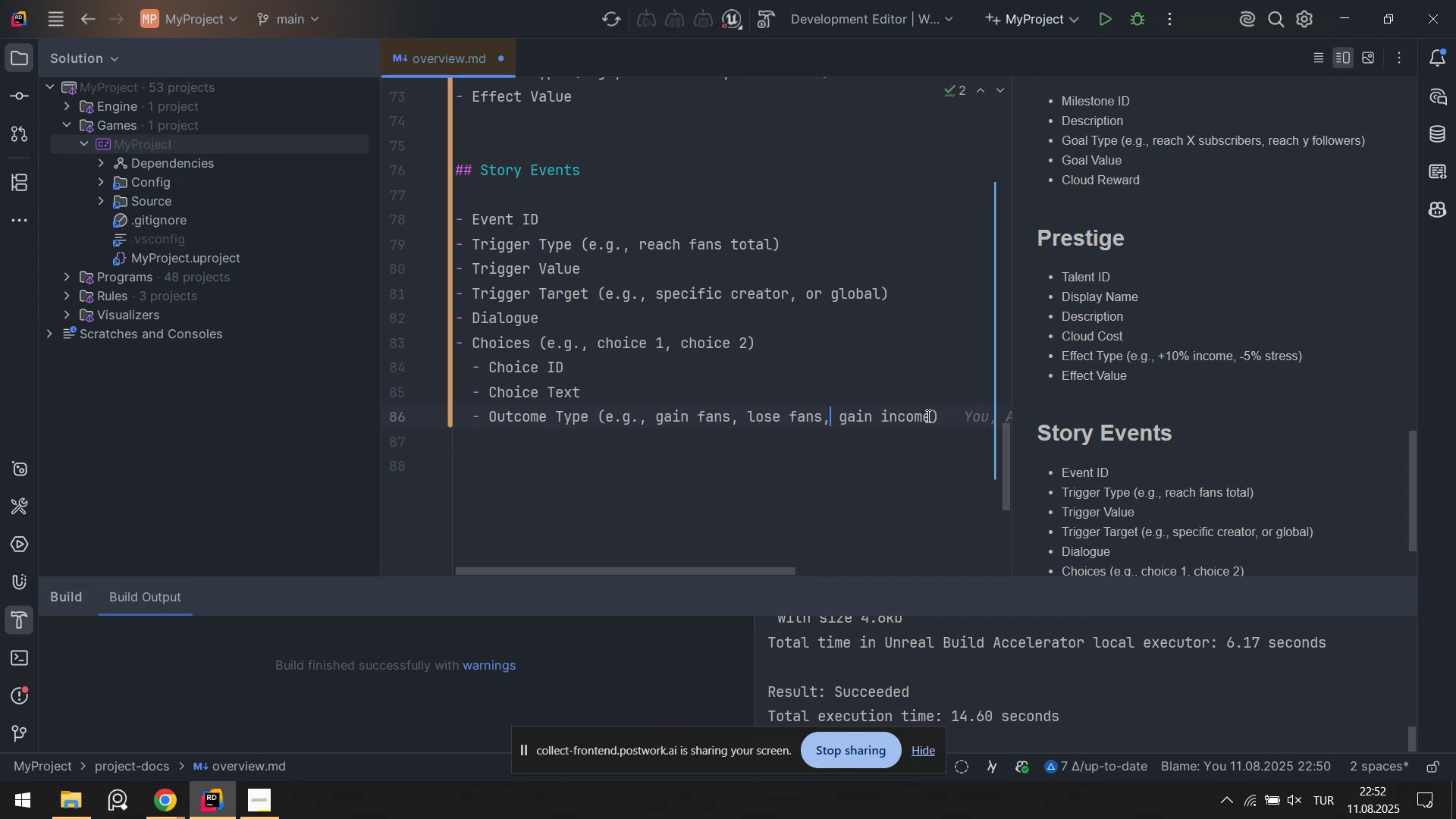 
left_click_drag(start_coordinate=[931, 414], to_coordinate=[774, 414])
 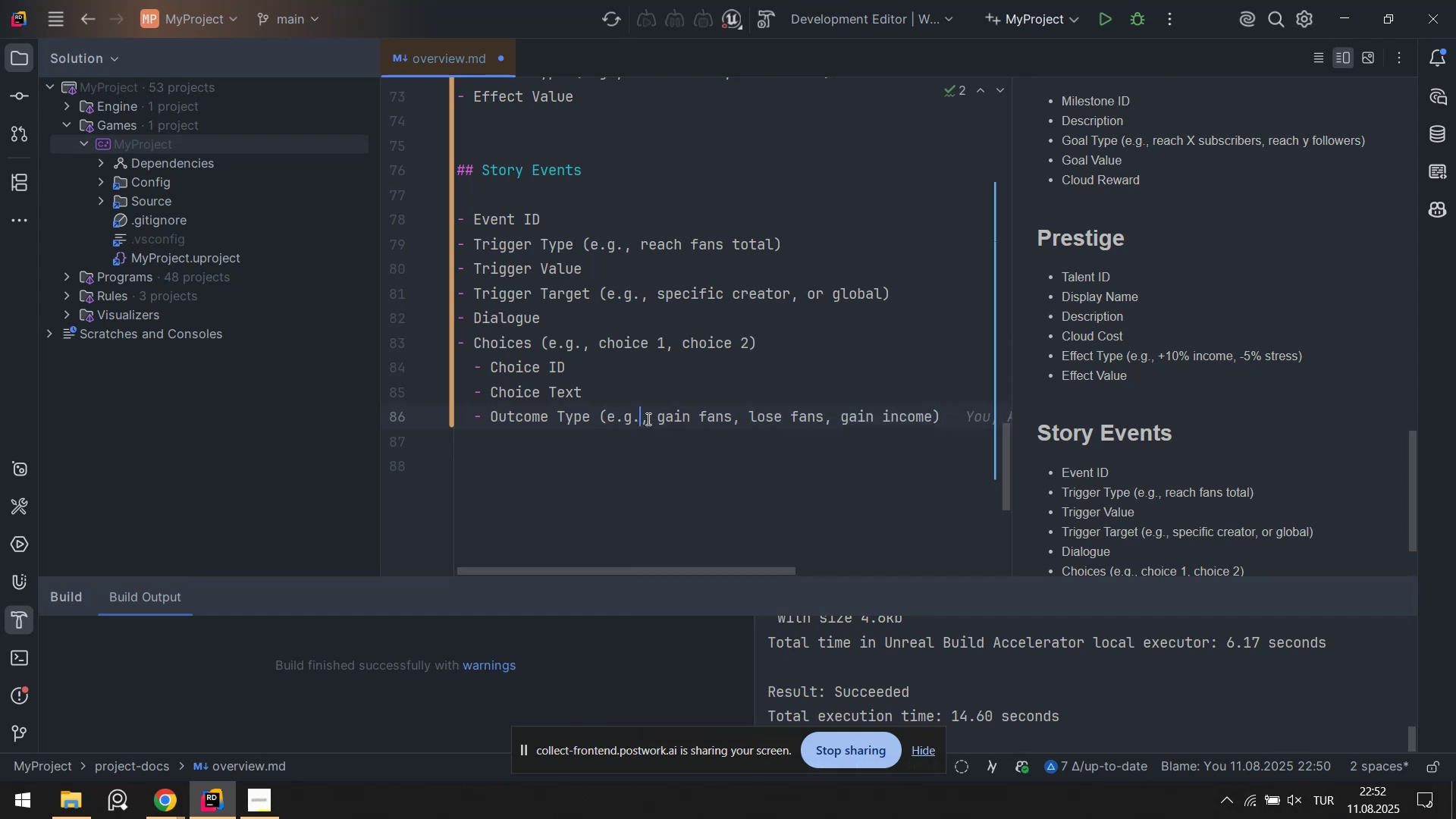 
double_click([654, 416])
 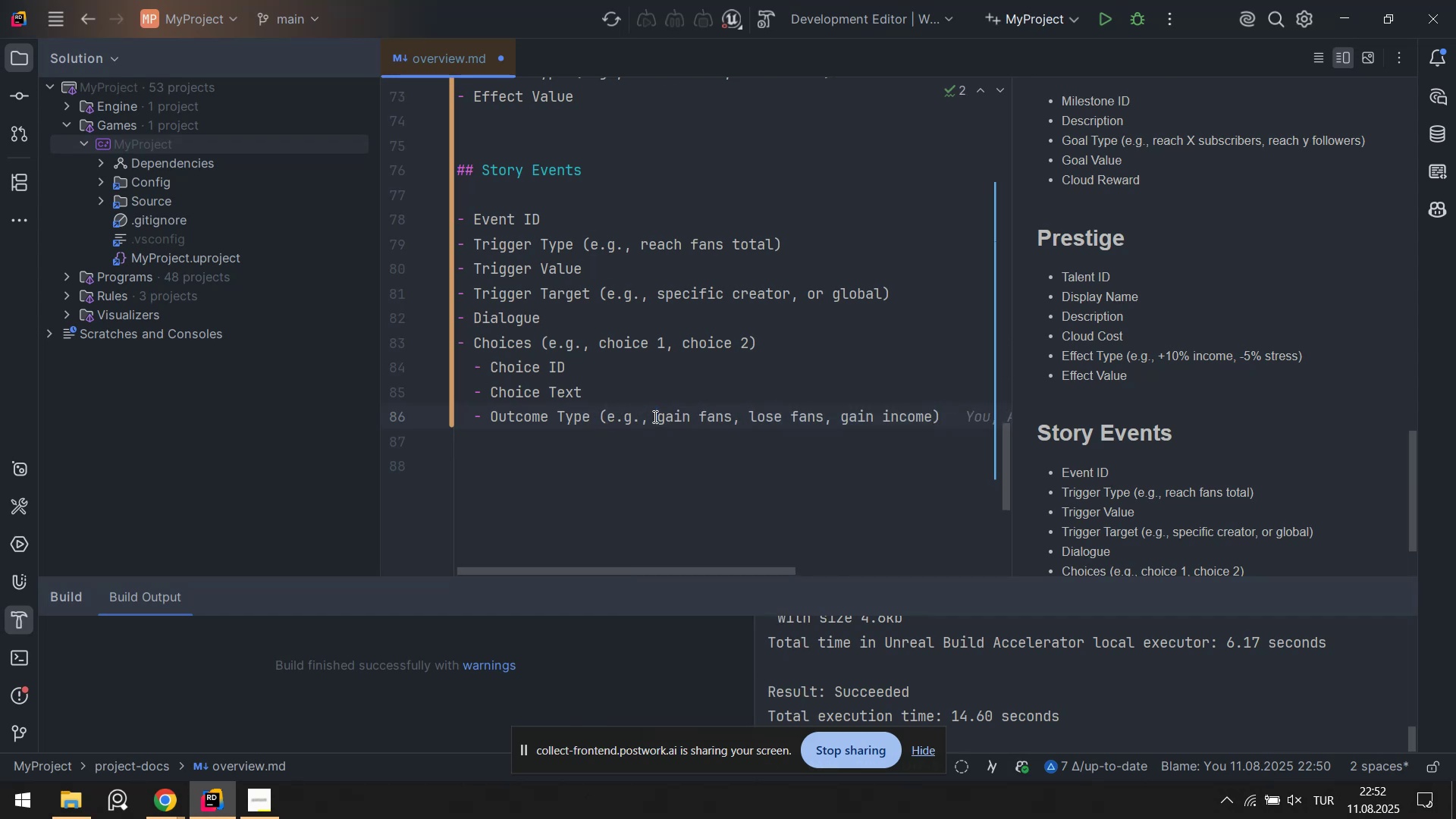 
type(uncl)
key(Backspace)
key(Backspace)
type(lock upgrade .)
key(Backspace)
key(Backspace)
type(. )
 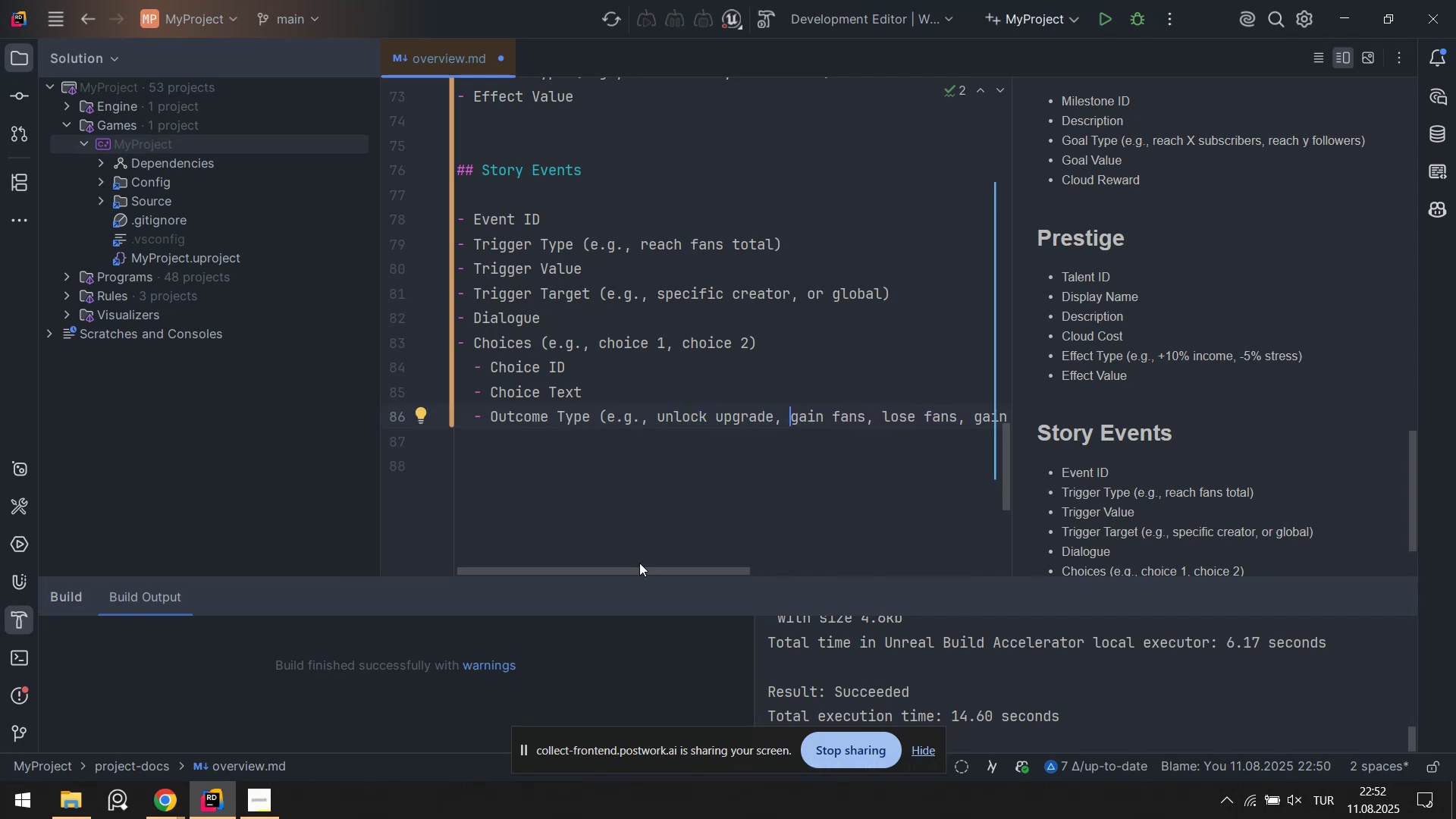 
left_click_drag(start_coordinate=[648, 566], to_coordinate=[723, 566])
 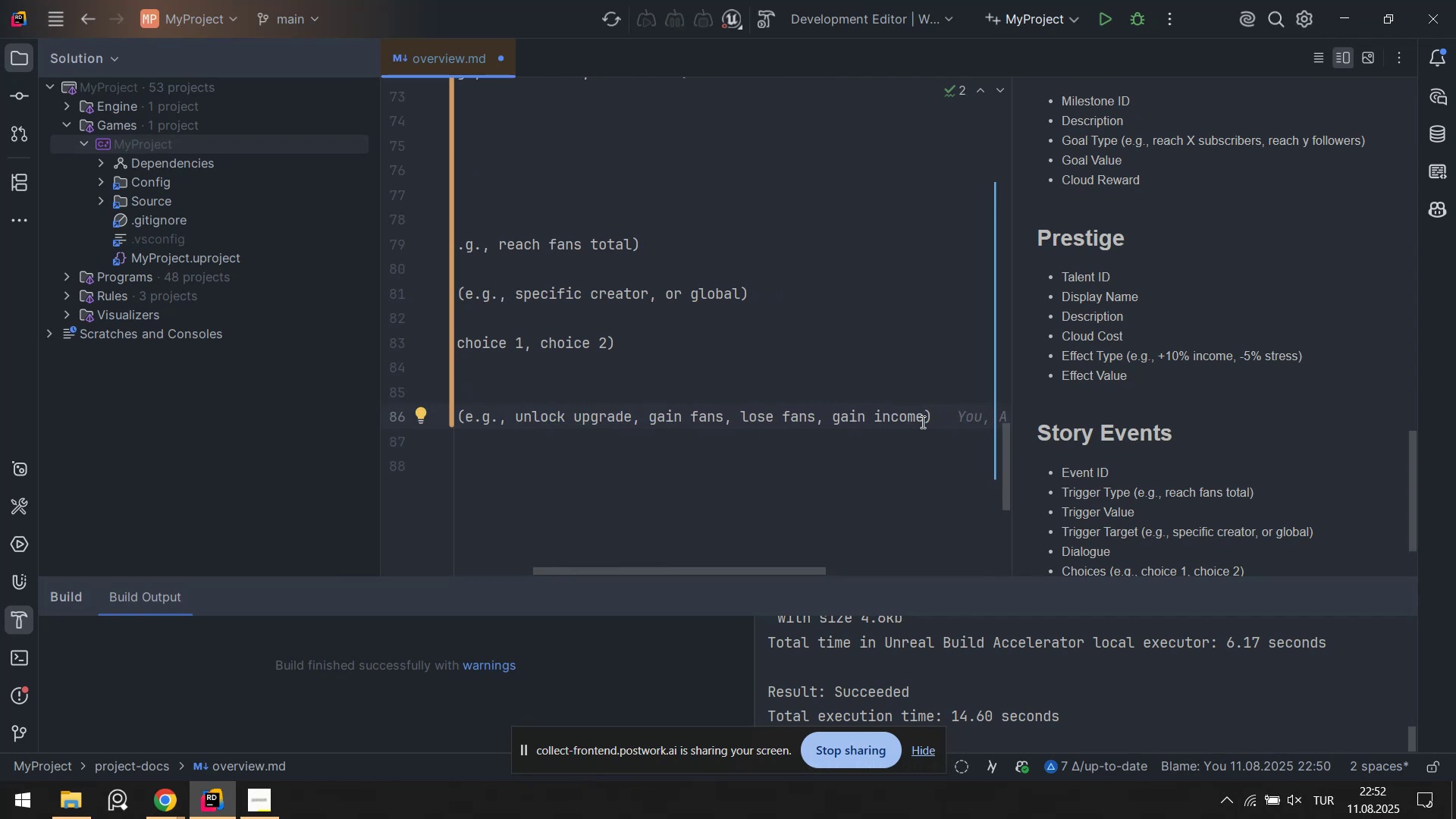 
left_click_drag(start_coordinate=[924, 419], to_coordinate=[832, 417])
 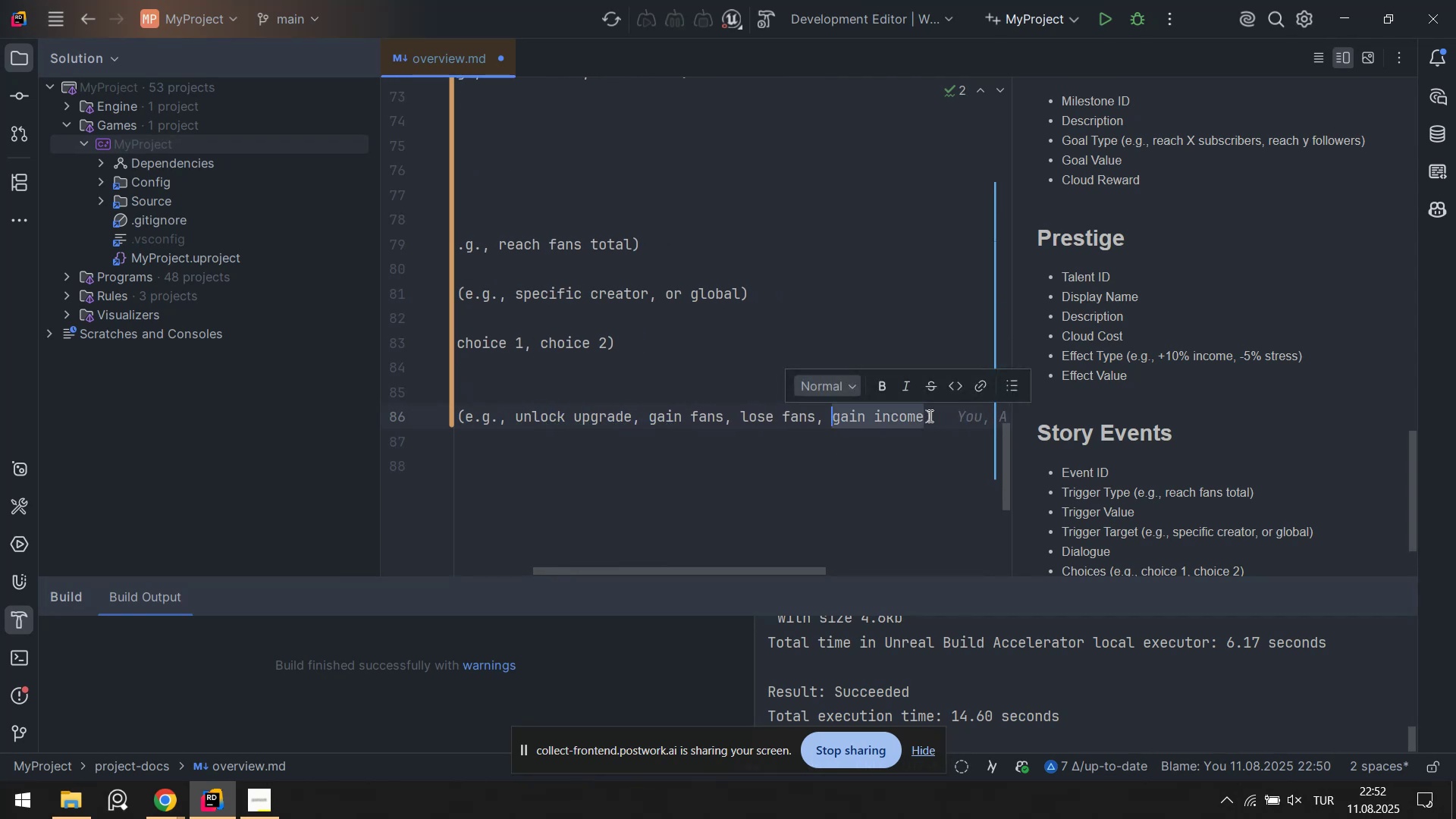 
left_click([929, 416])
 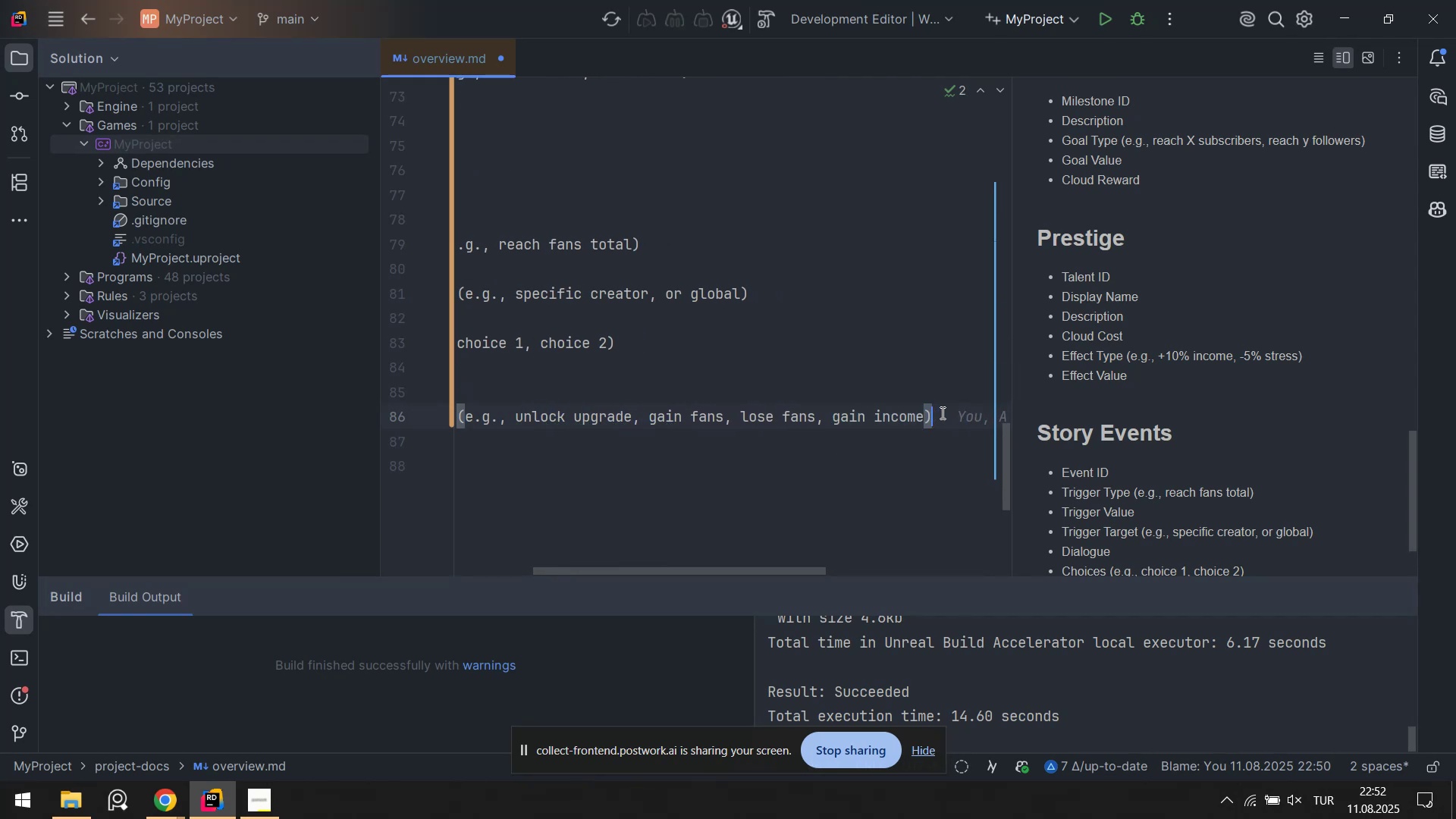 
left_click([941, 413])
 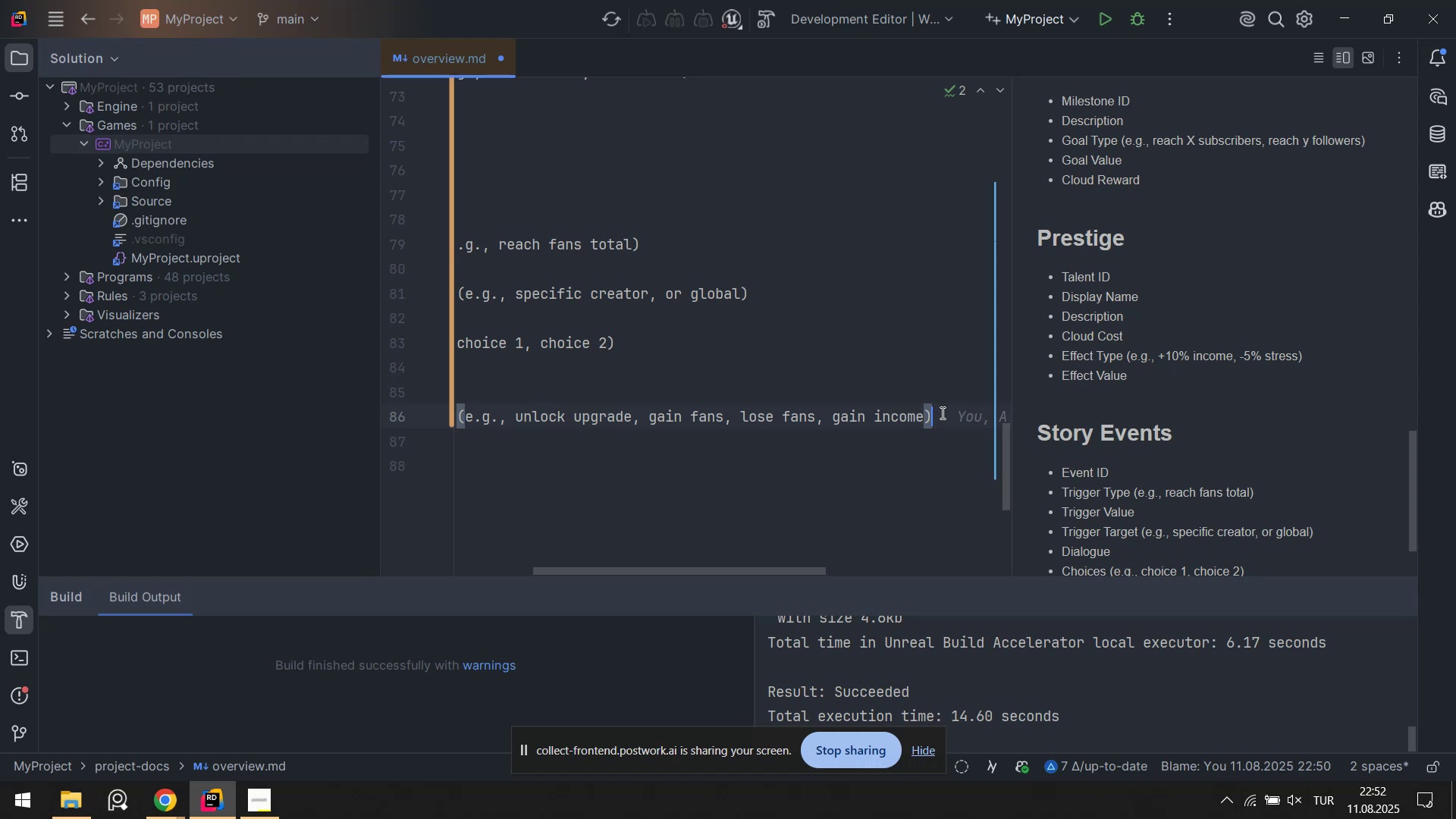 
key(NumpadEnter)
 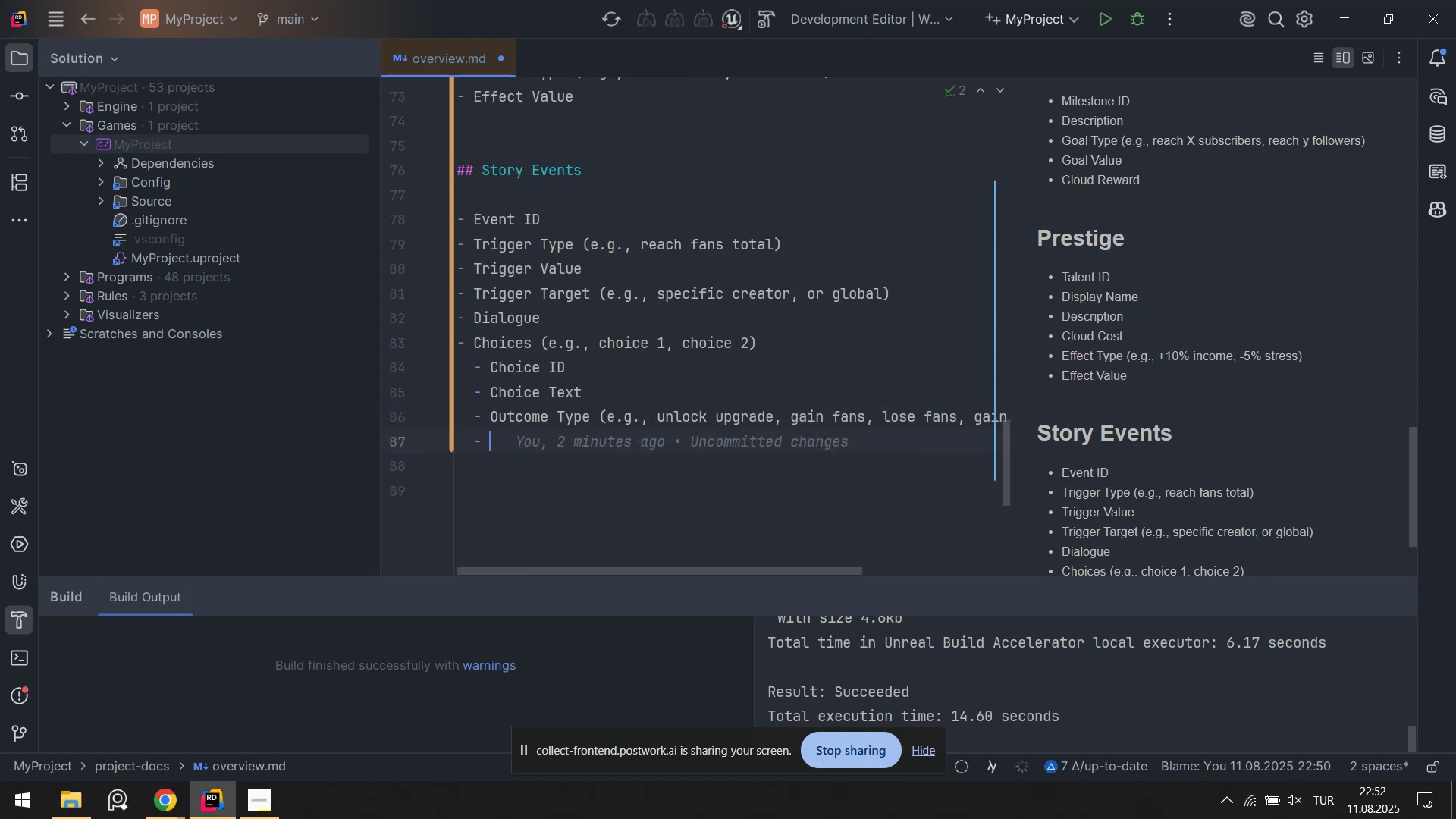 
key(Control+ControlLeft)
 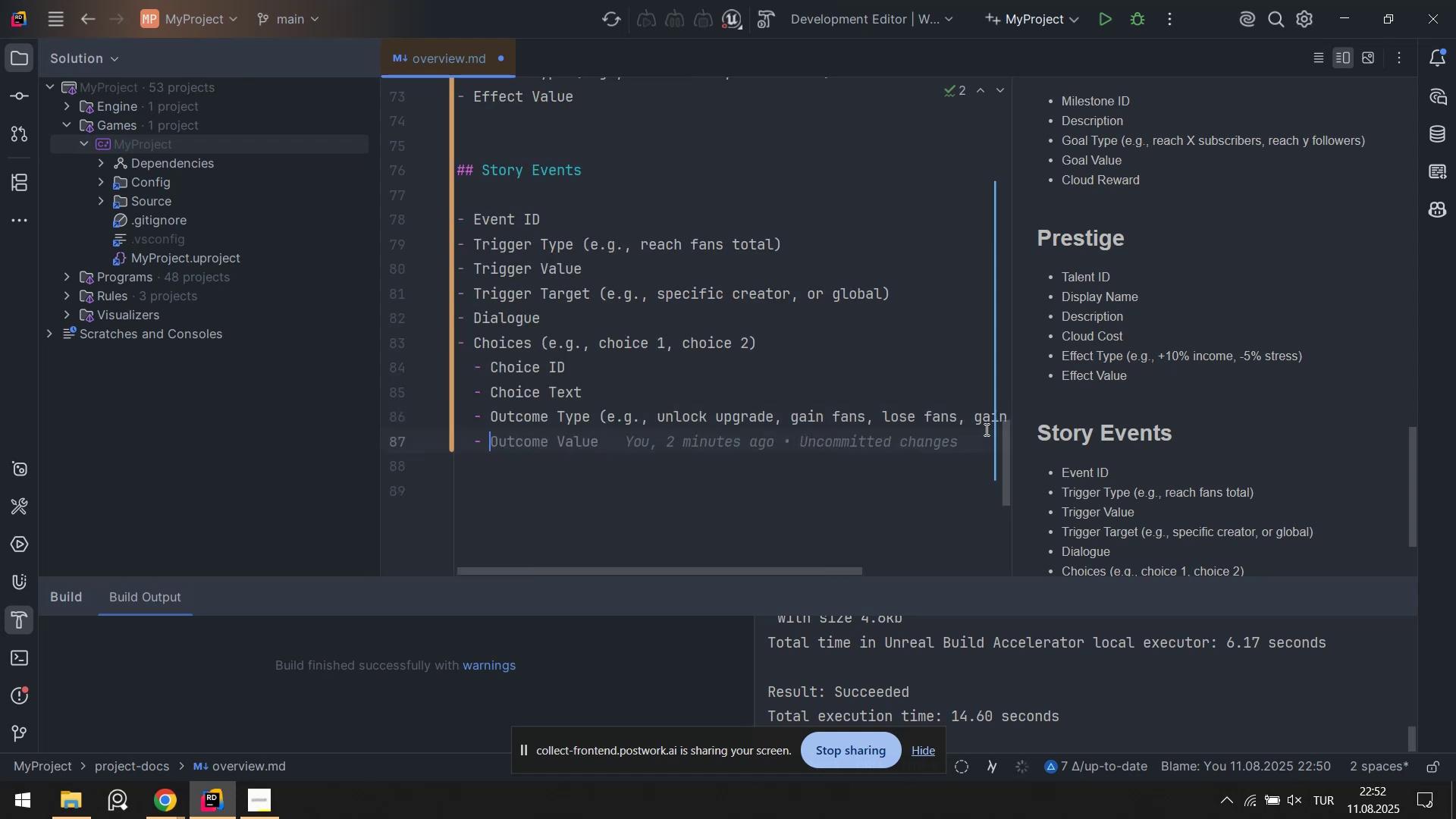 
key(Control+B)
 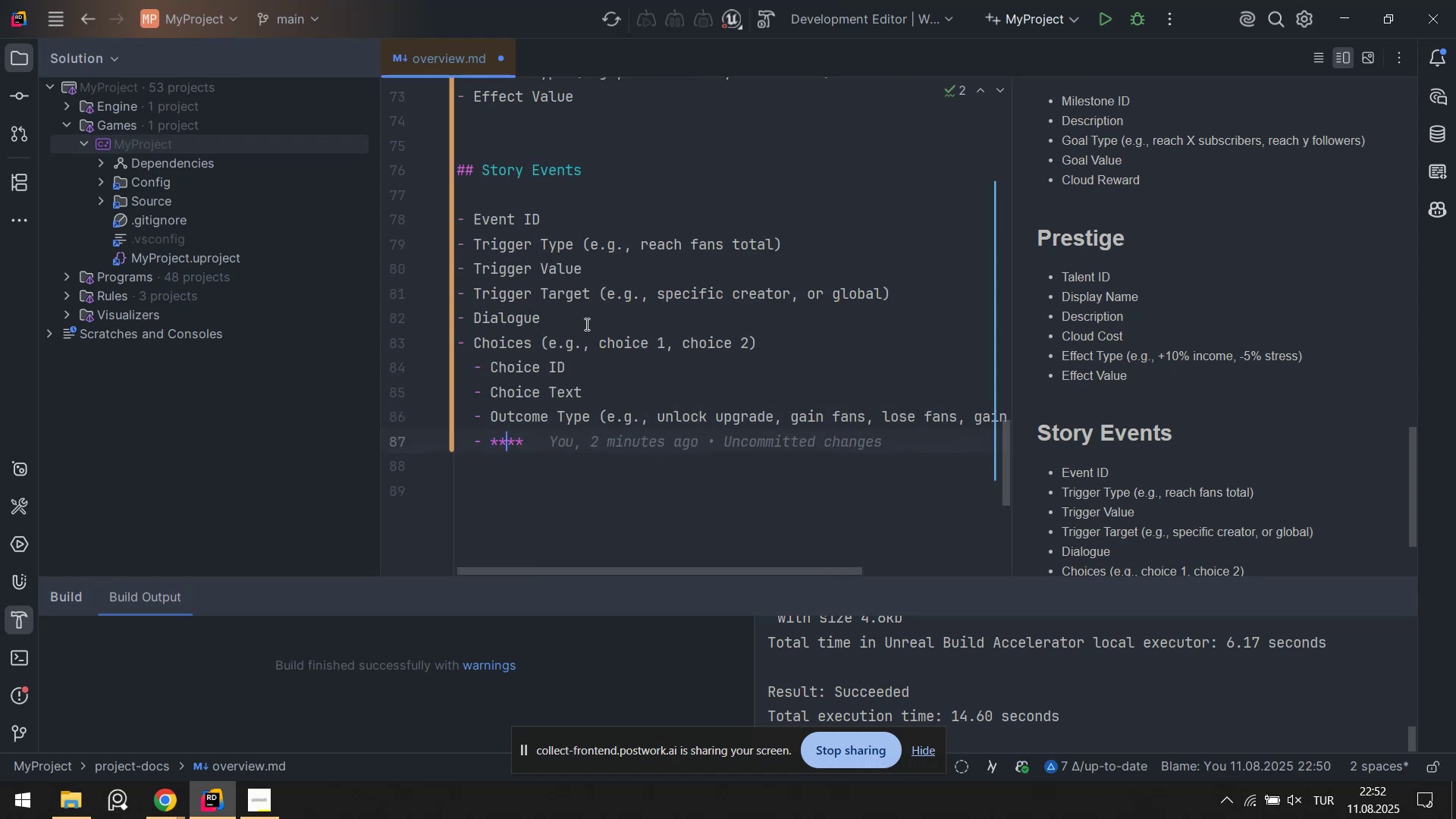 
key(Control+ControlLeft)
 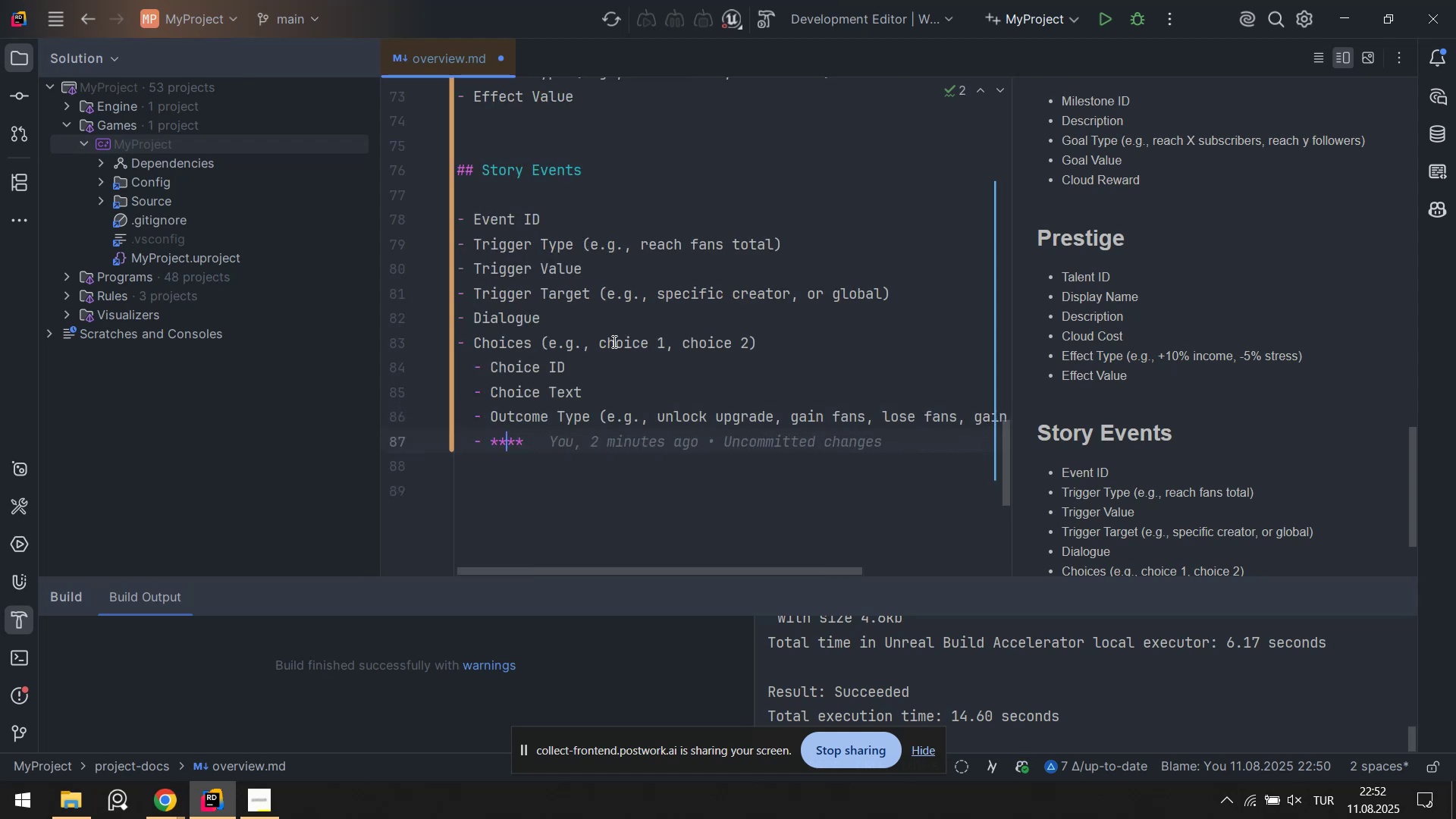 
key(Control+Z)
 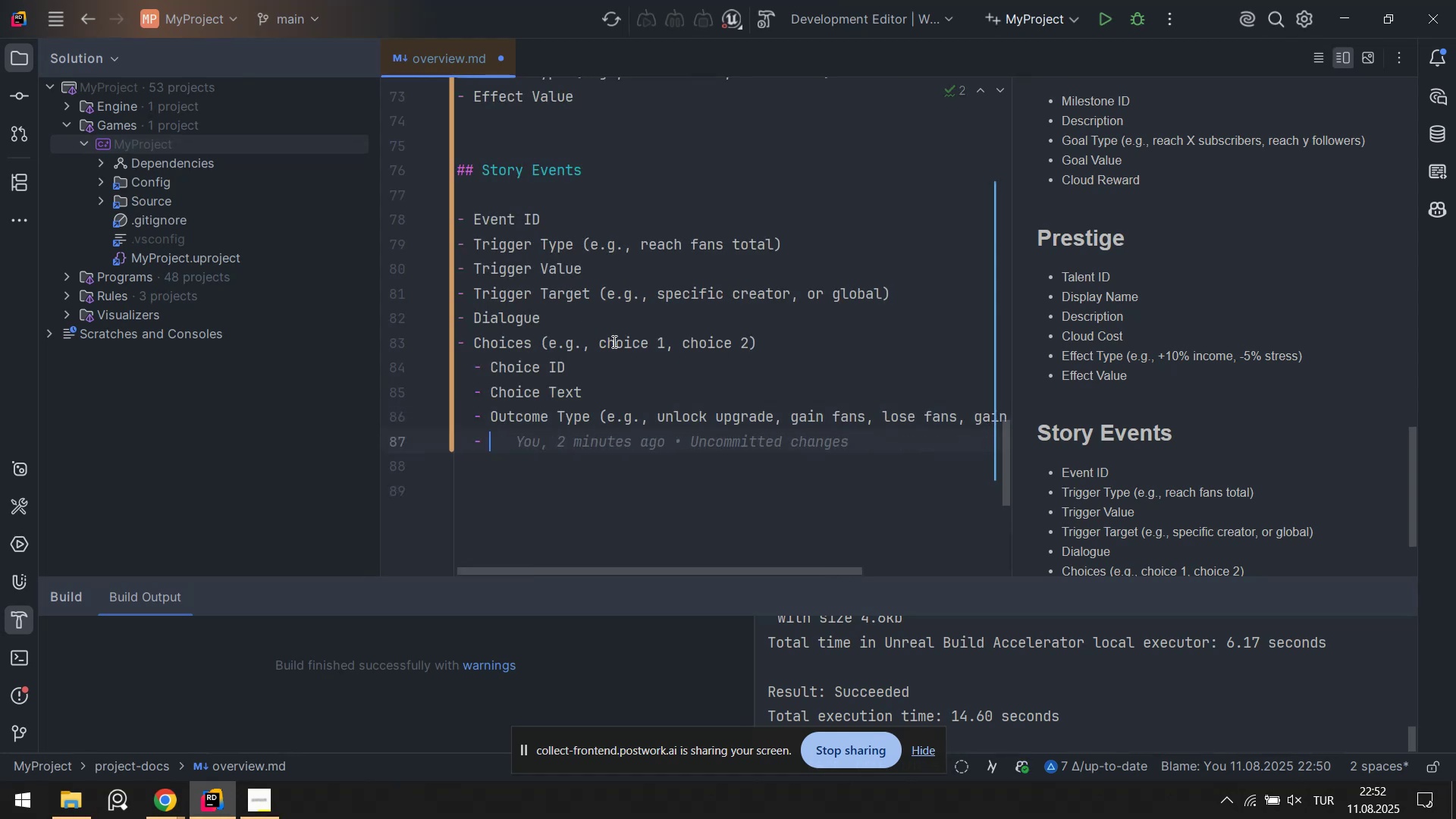 
key(Control+ControlLeft)
 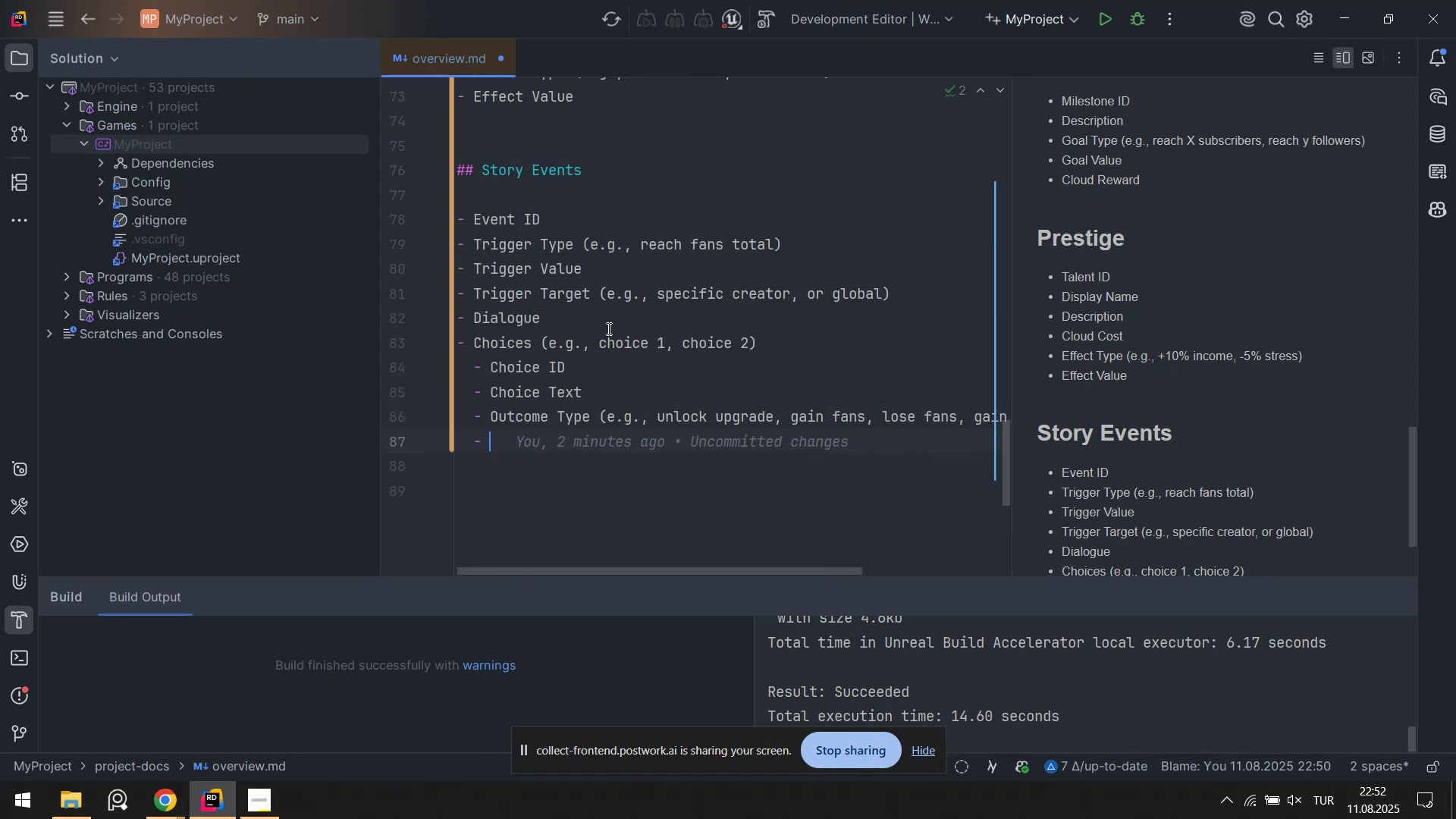 
key(Control+B)
 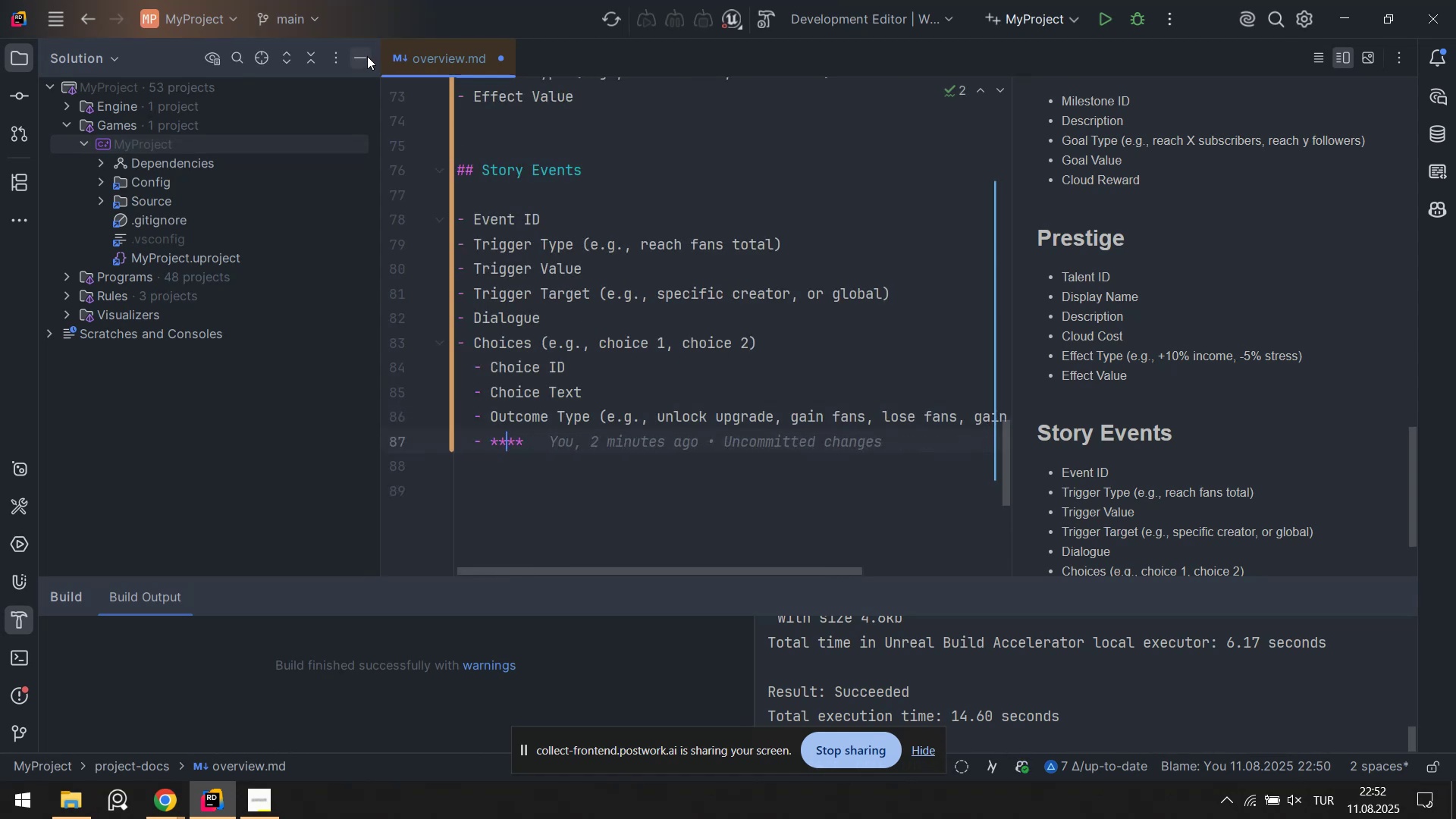 
left_click([360, 56])
 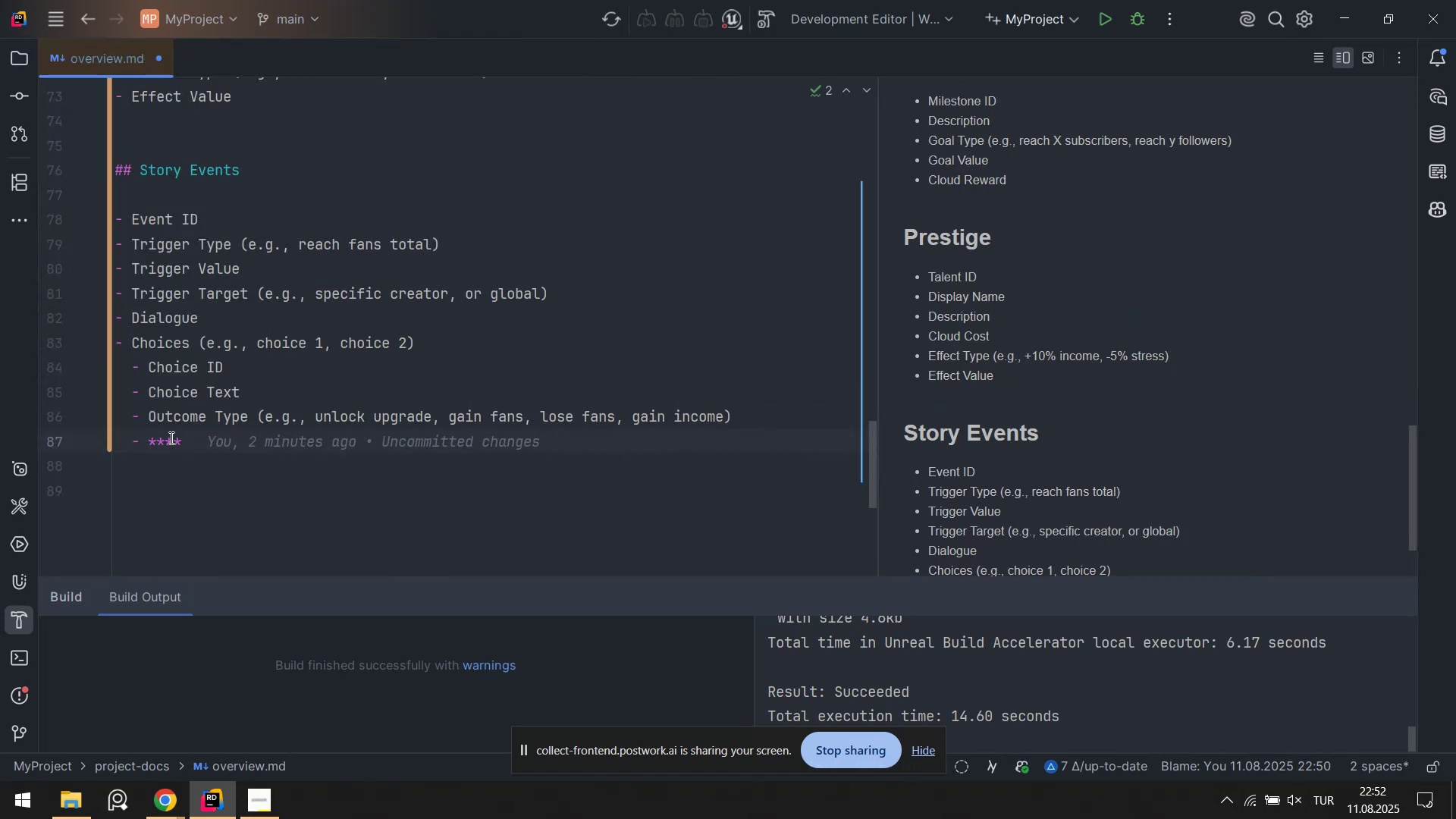 
left_click_drag(start_coordinate=[210, 444], to_coordinate=[148, 438])
 